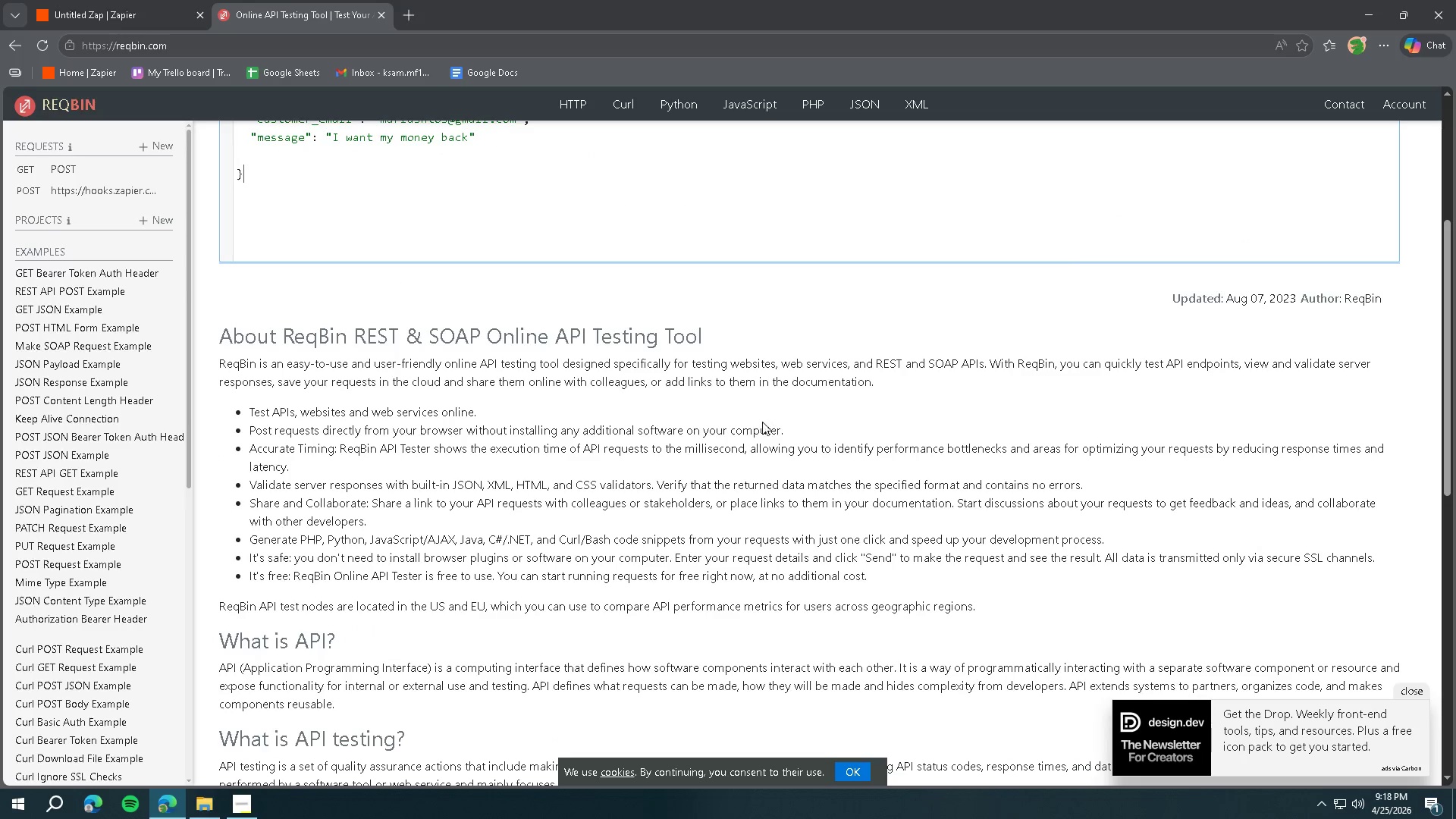 
scroll: coordinate [752, 432], scroll_direction: up, amount: 7.0
 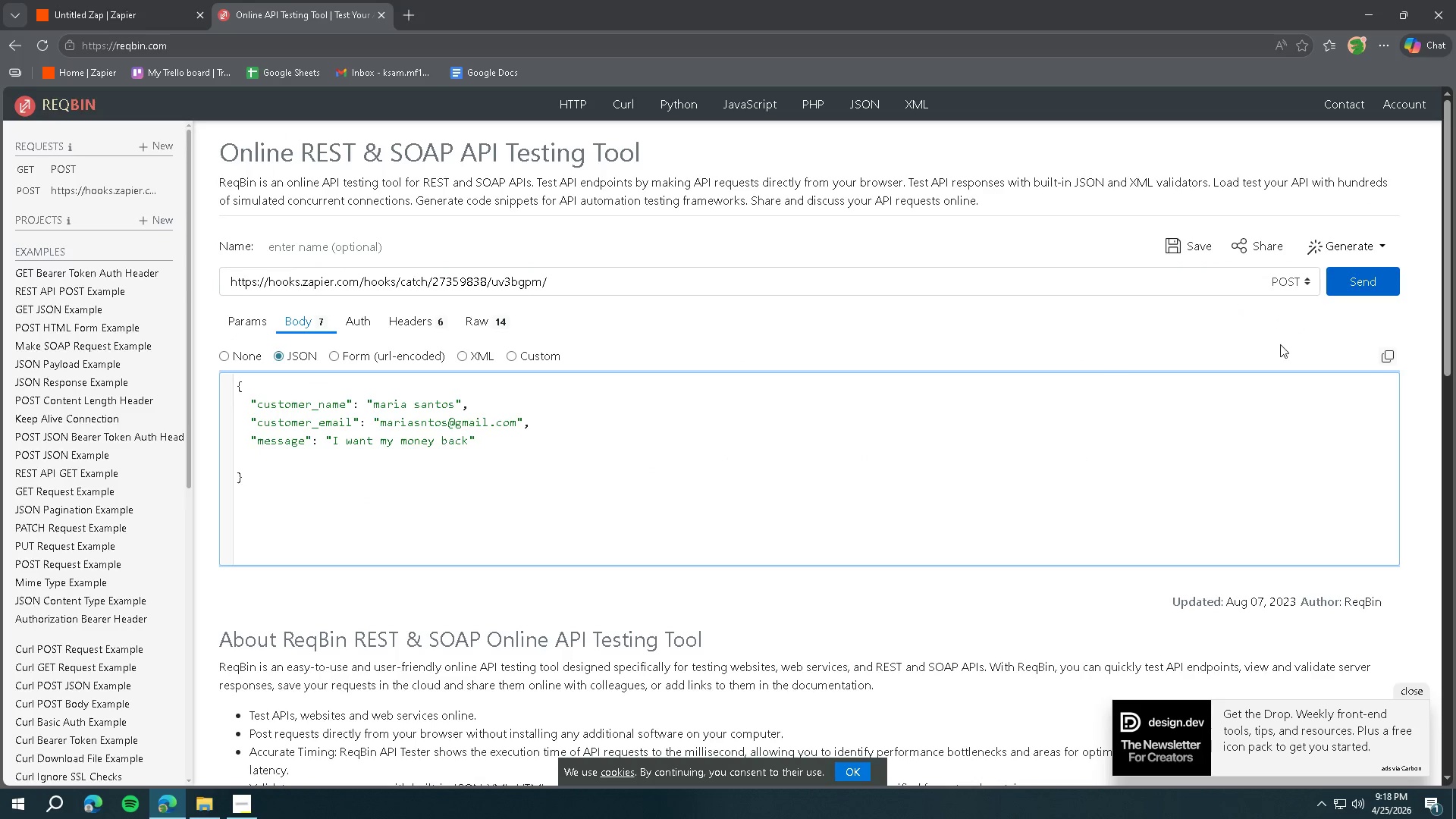 
left_click([1367, 280])
 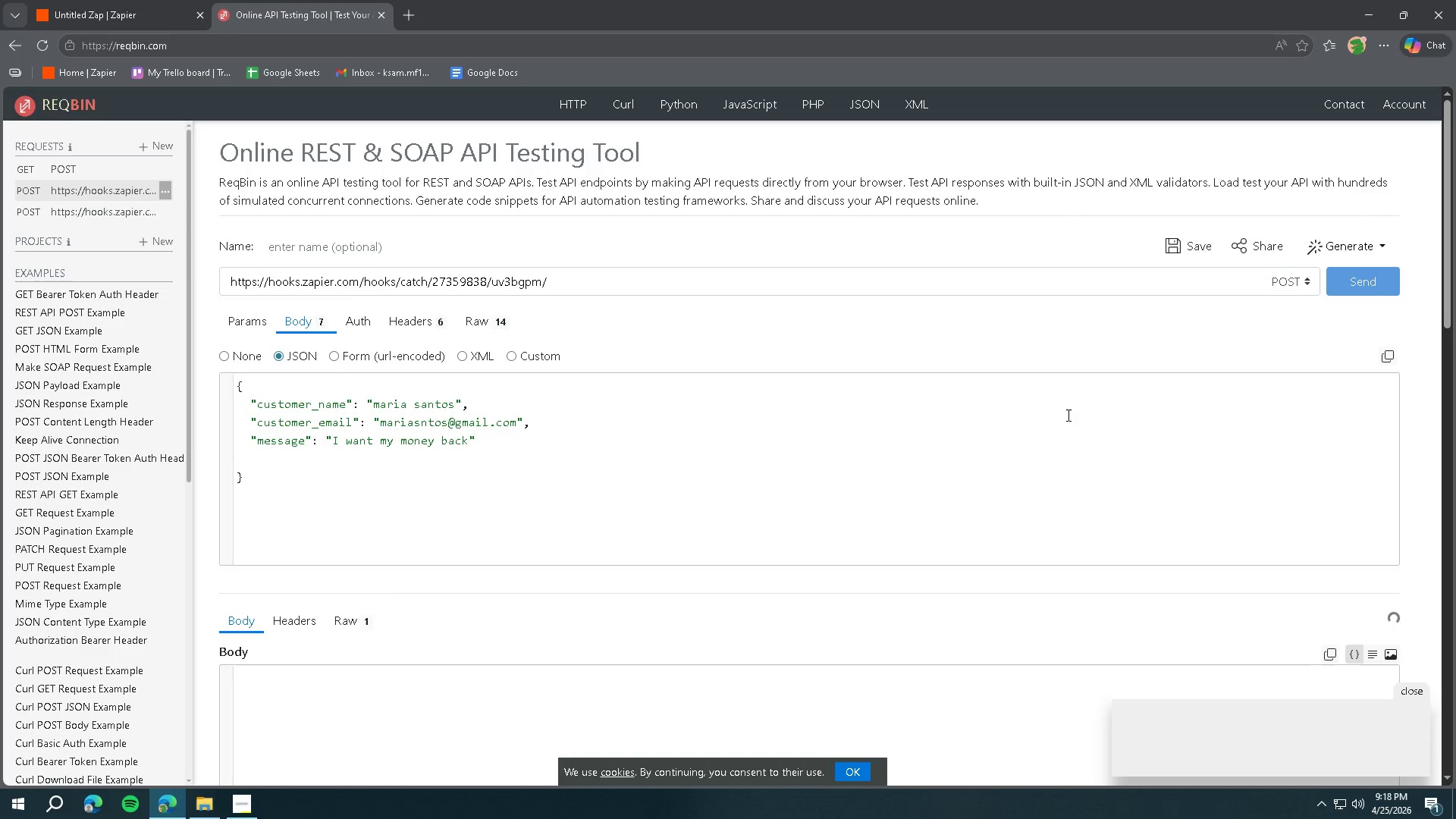 
scroll: coordinate [1043, 407], scroll_direction: down, amount: 2.0
 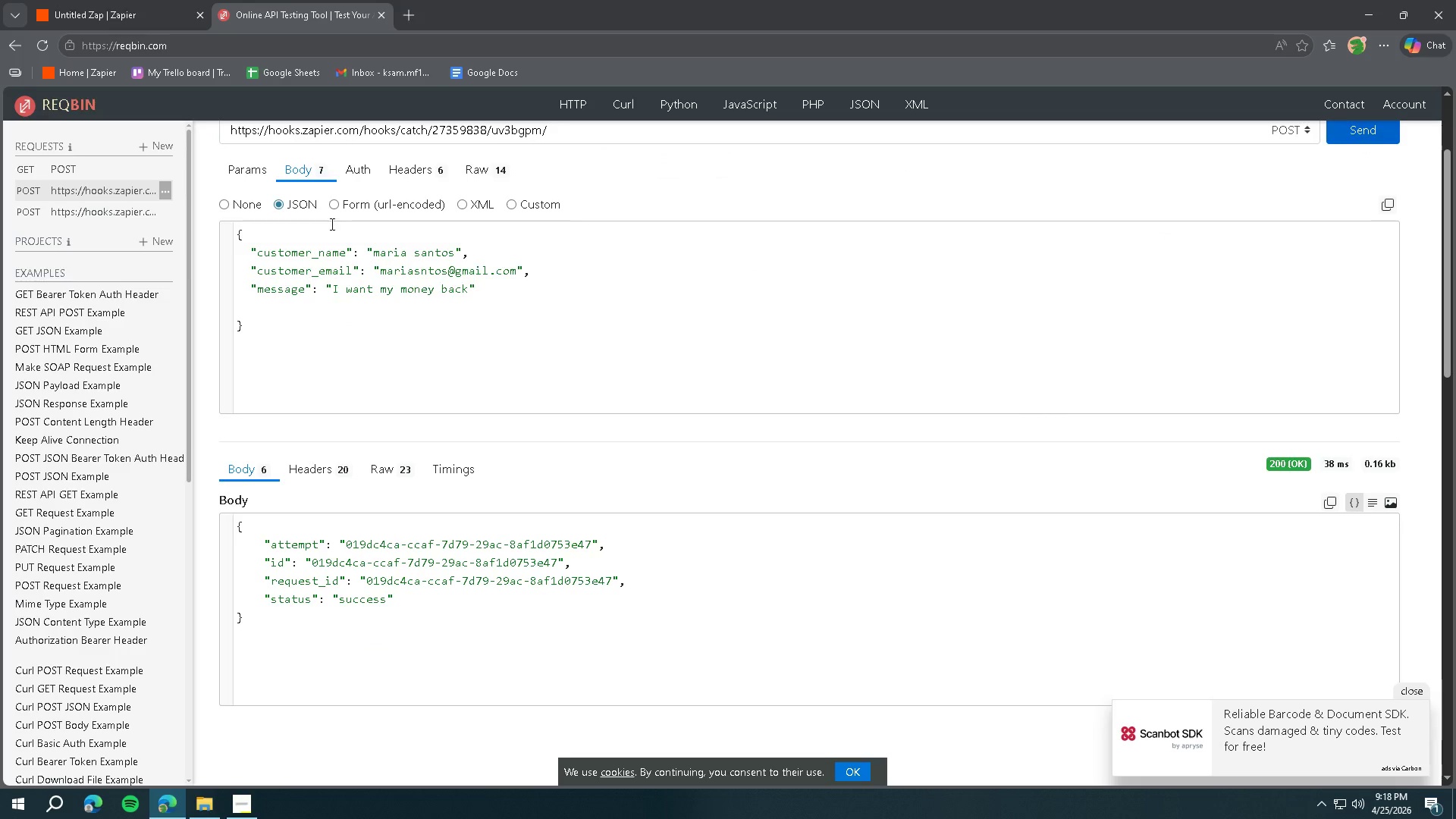 
left_click([138, 20])
 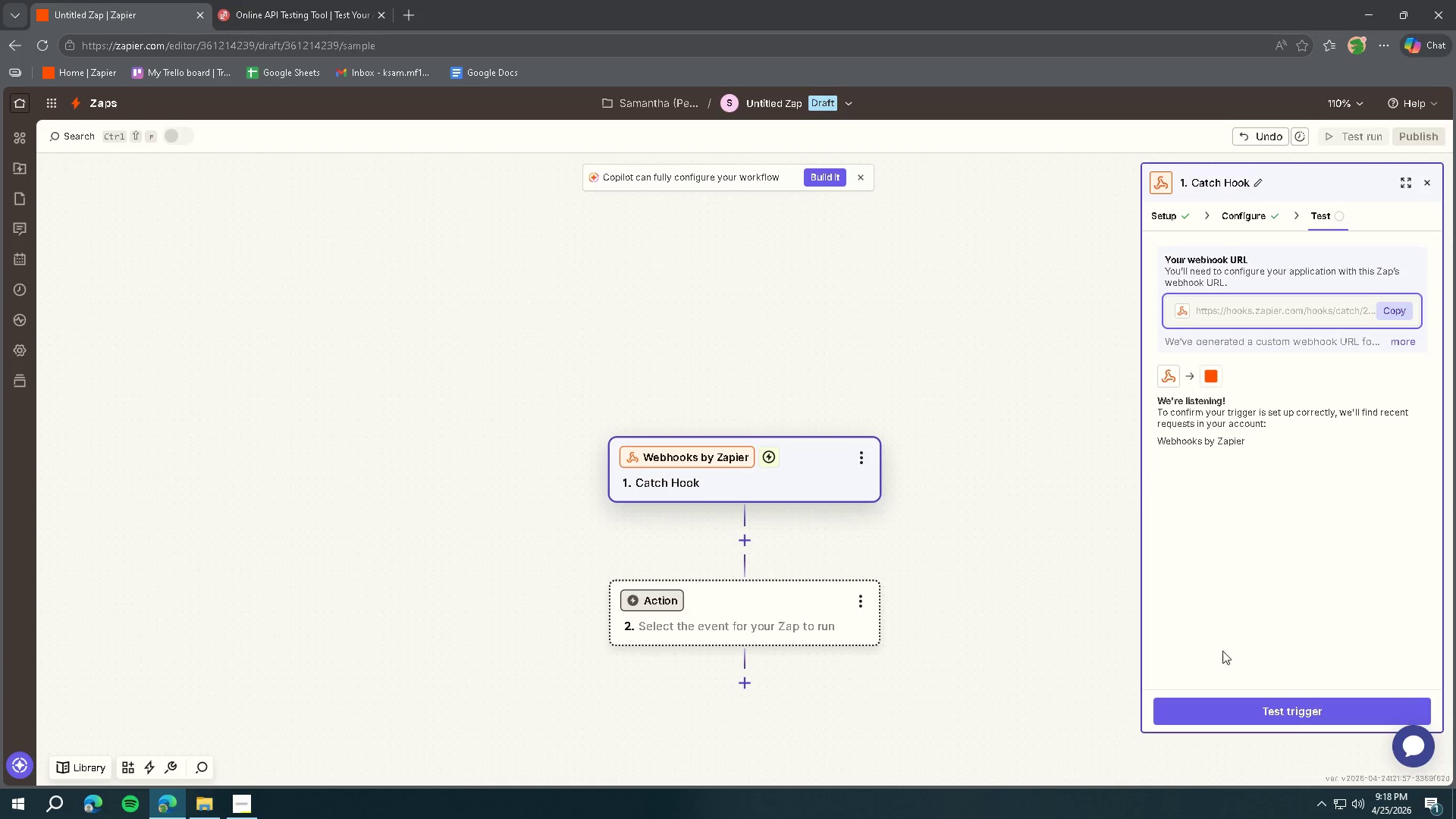 
left_click([1238, 711])
 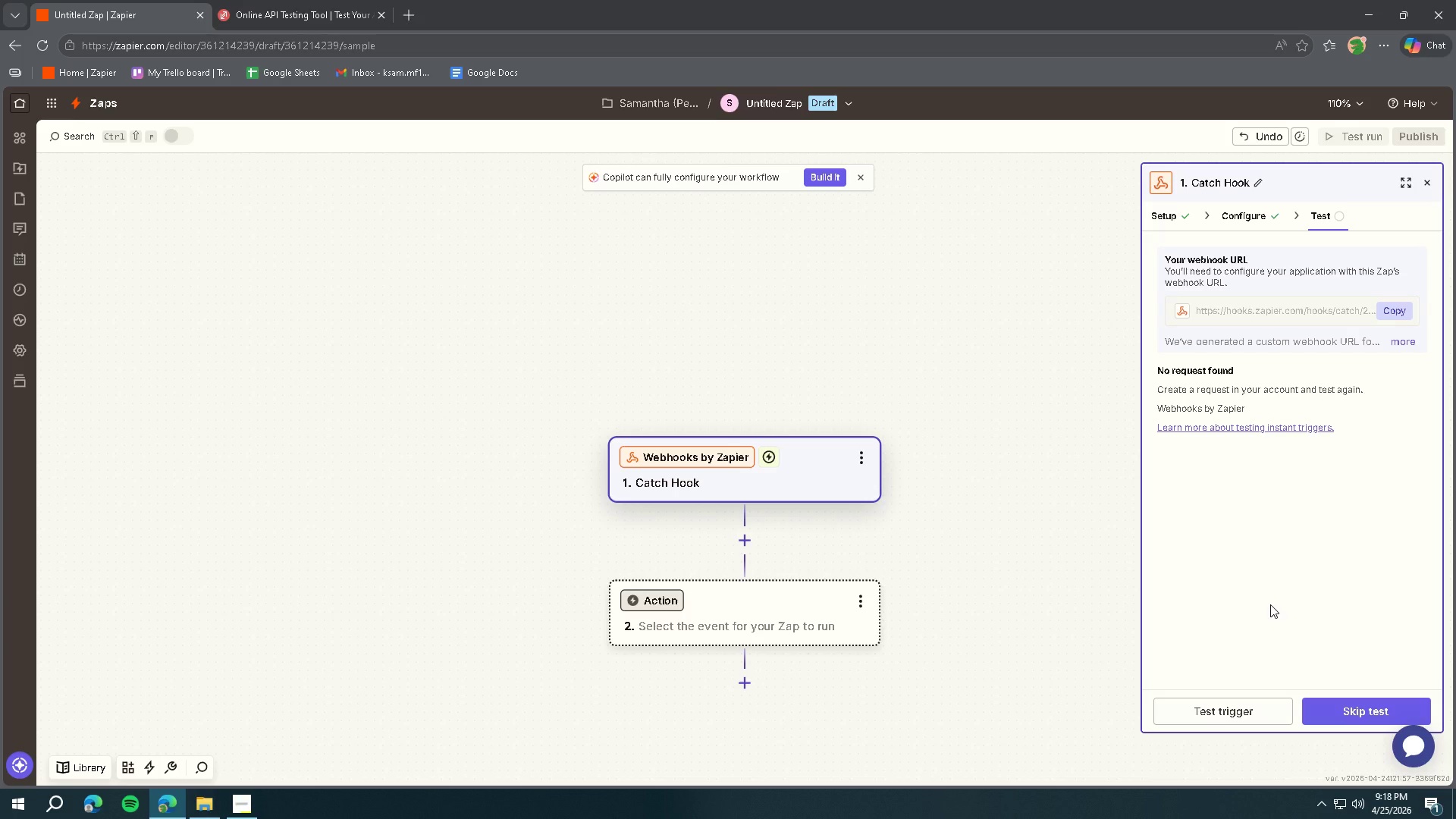 
wait(6.25)
 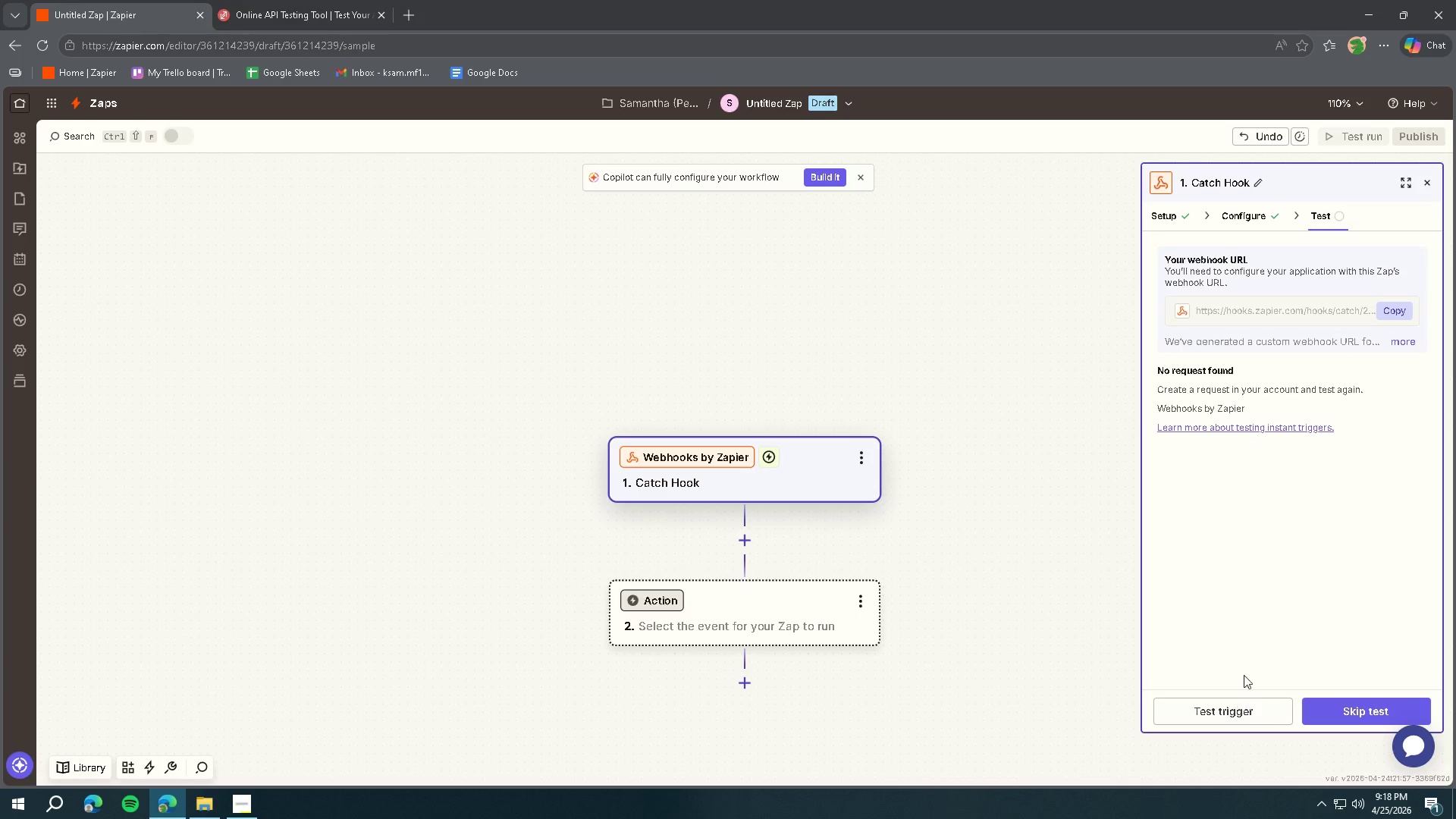 
left_click([1216, 713])
 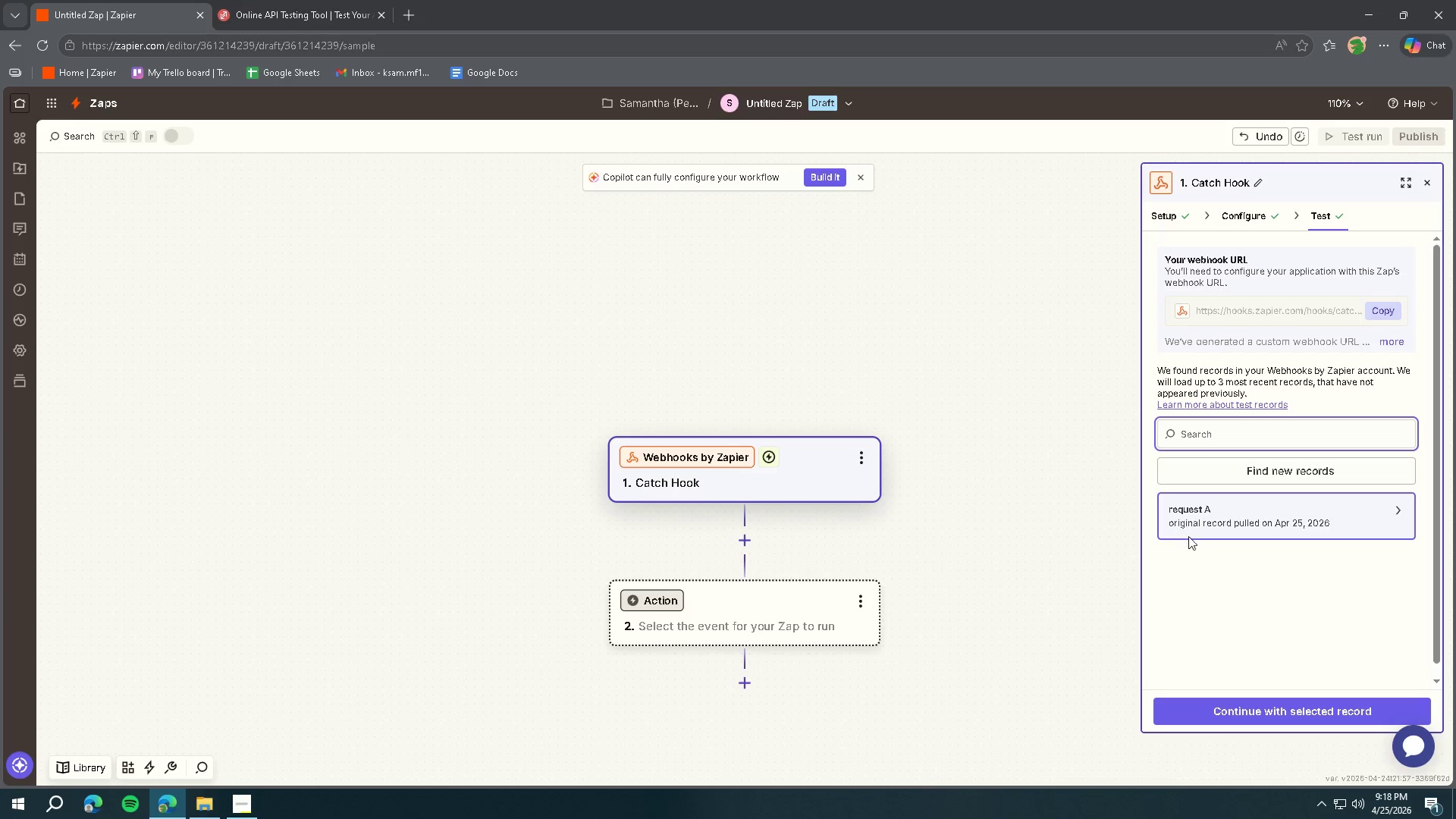 
left_click([1204, 516])
 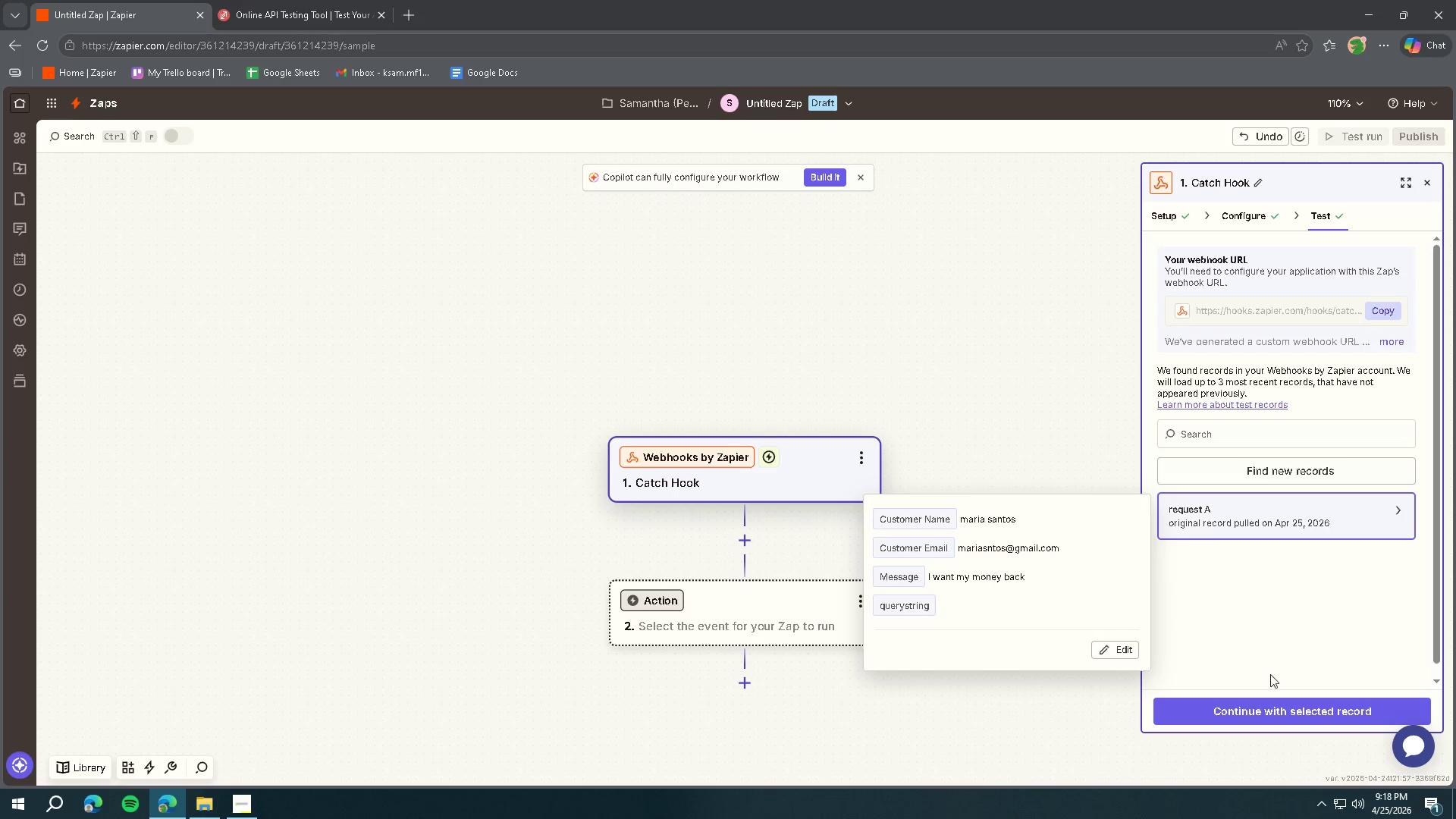 
left_click([1263, 704])
 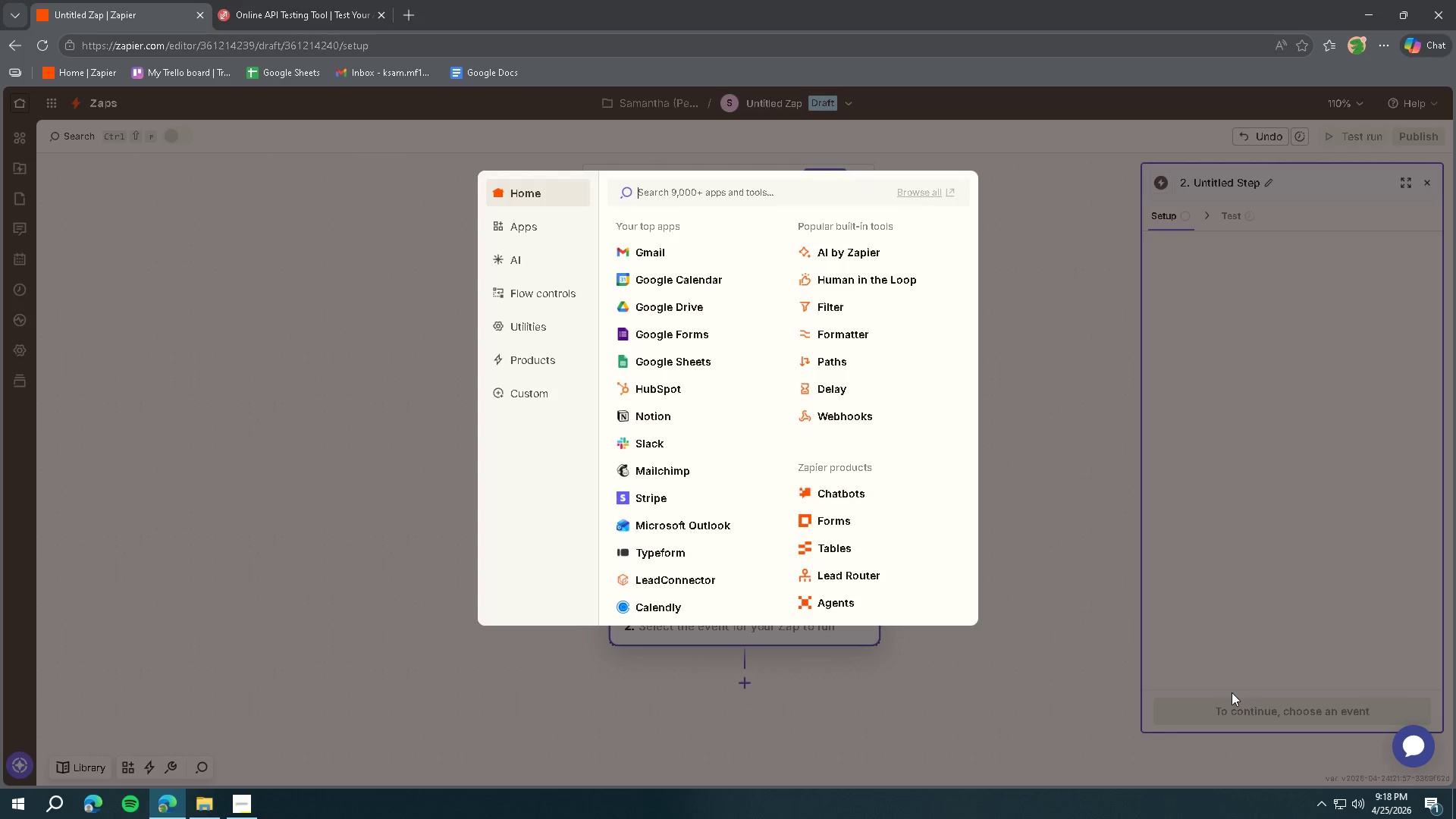 
wait(10.66)
 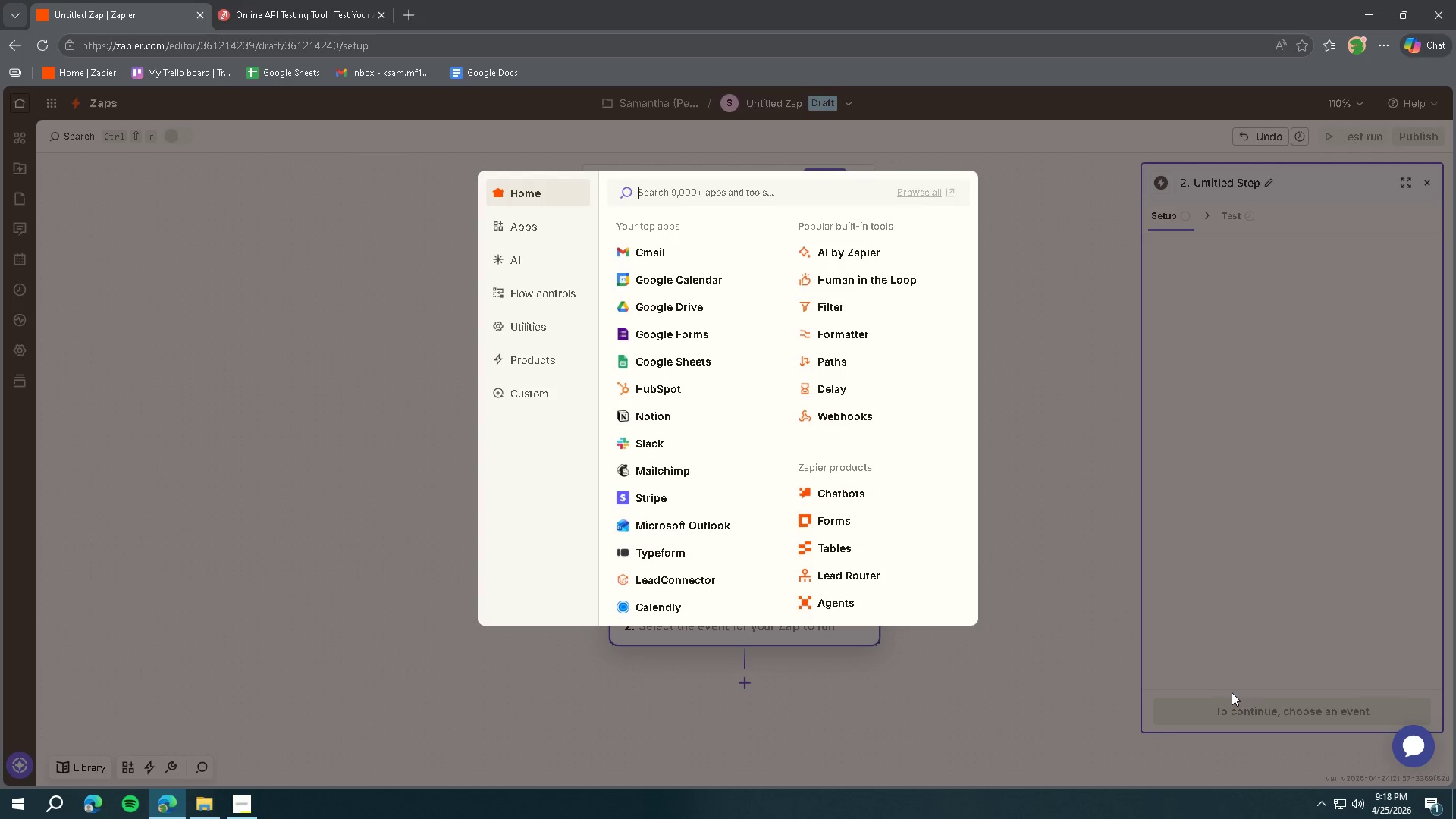 
left_click([846, 253])
 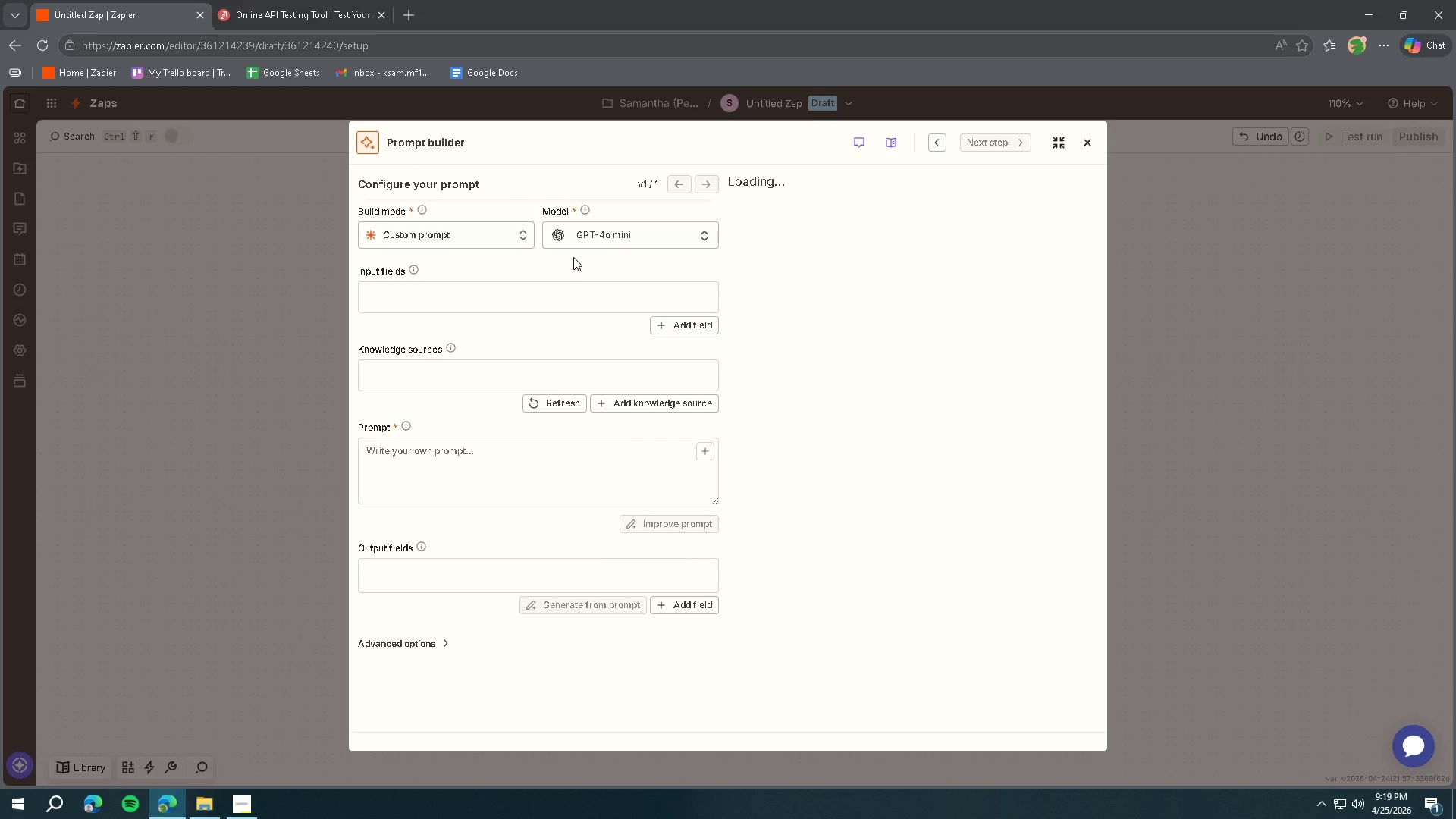 
left_click([504, 242])
 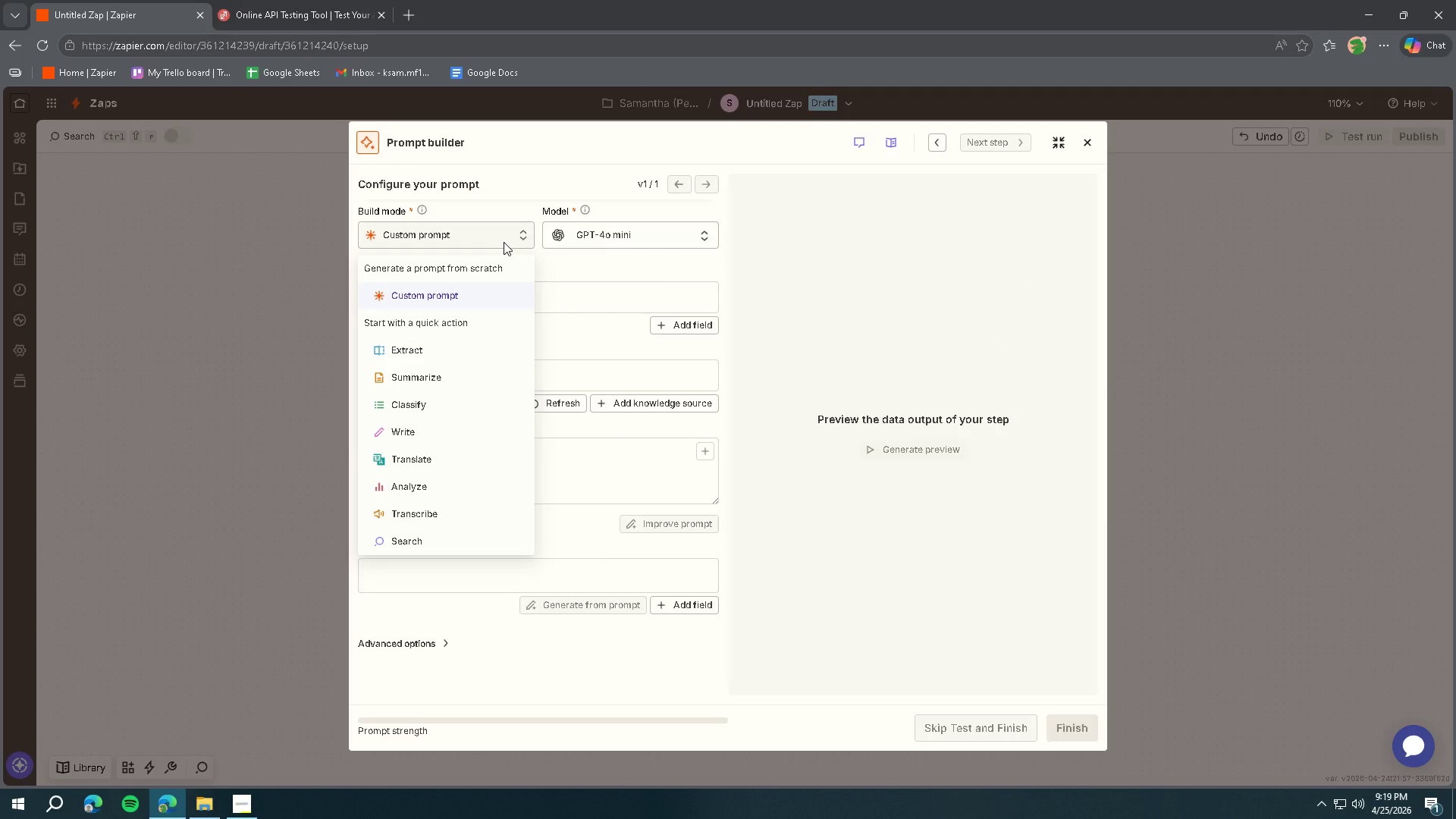 
left_click([504, 241])
 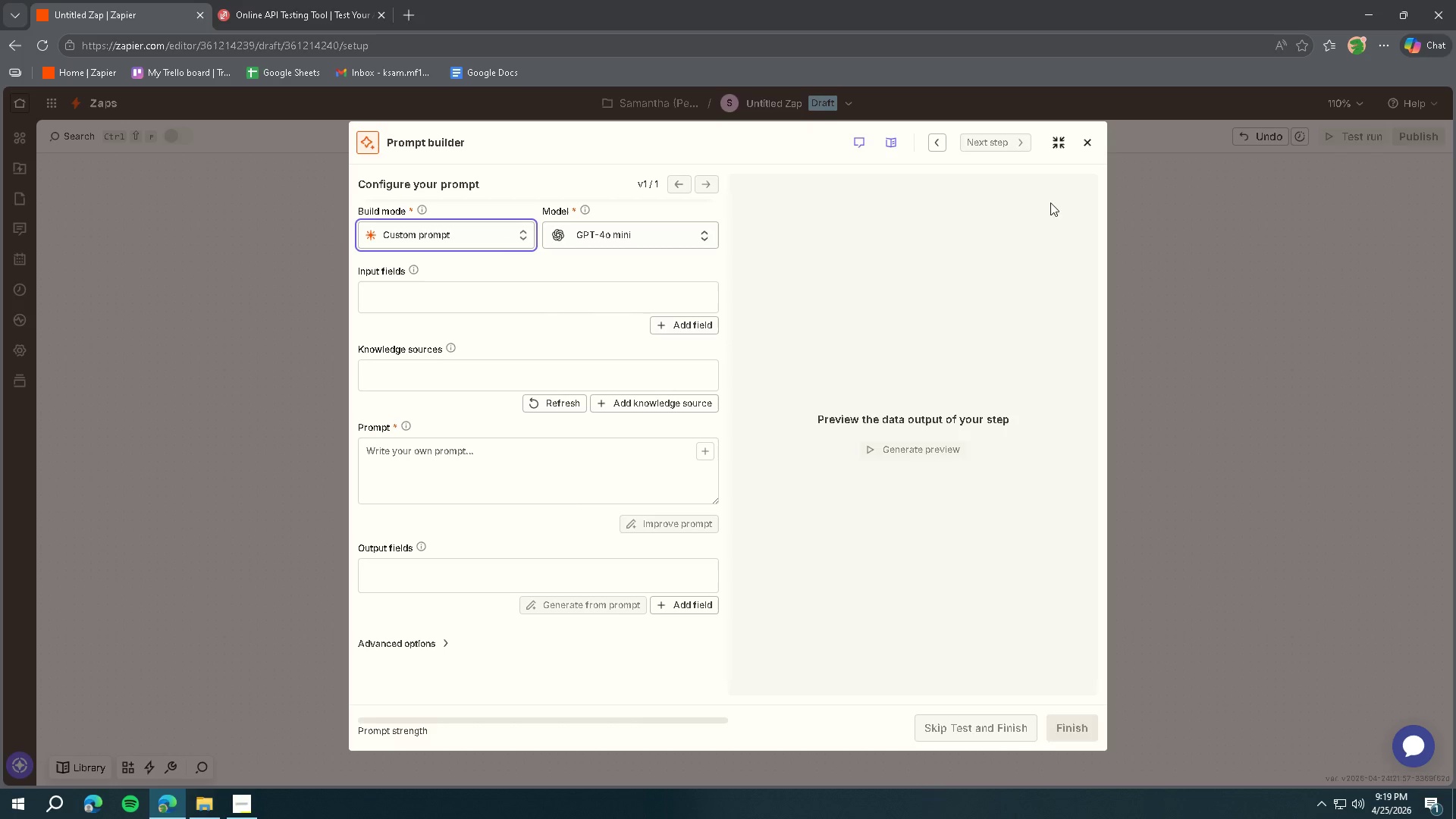 
left_click([1080, 145])
 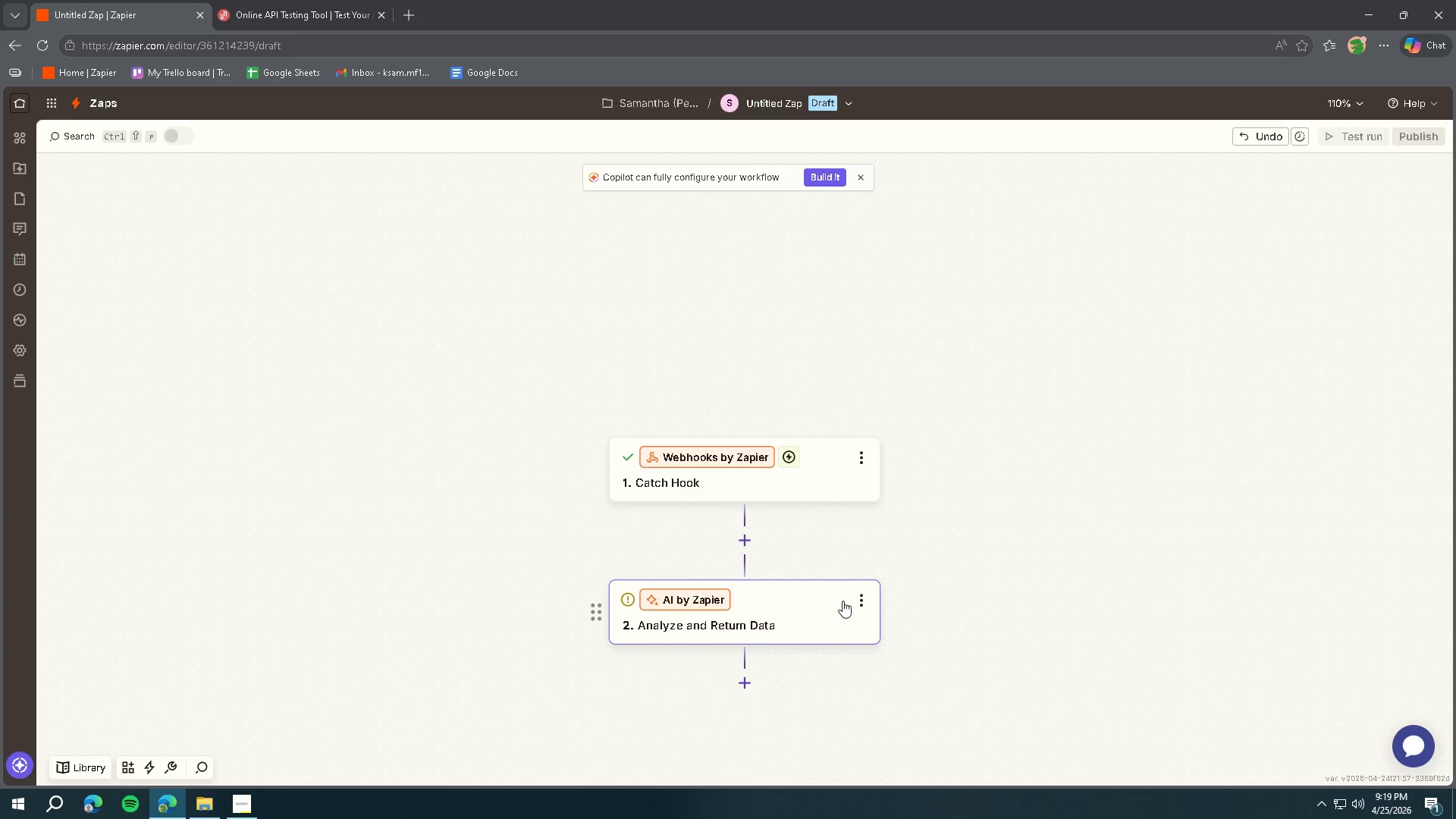 
left_click([857, 600])
 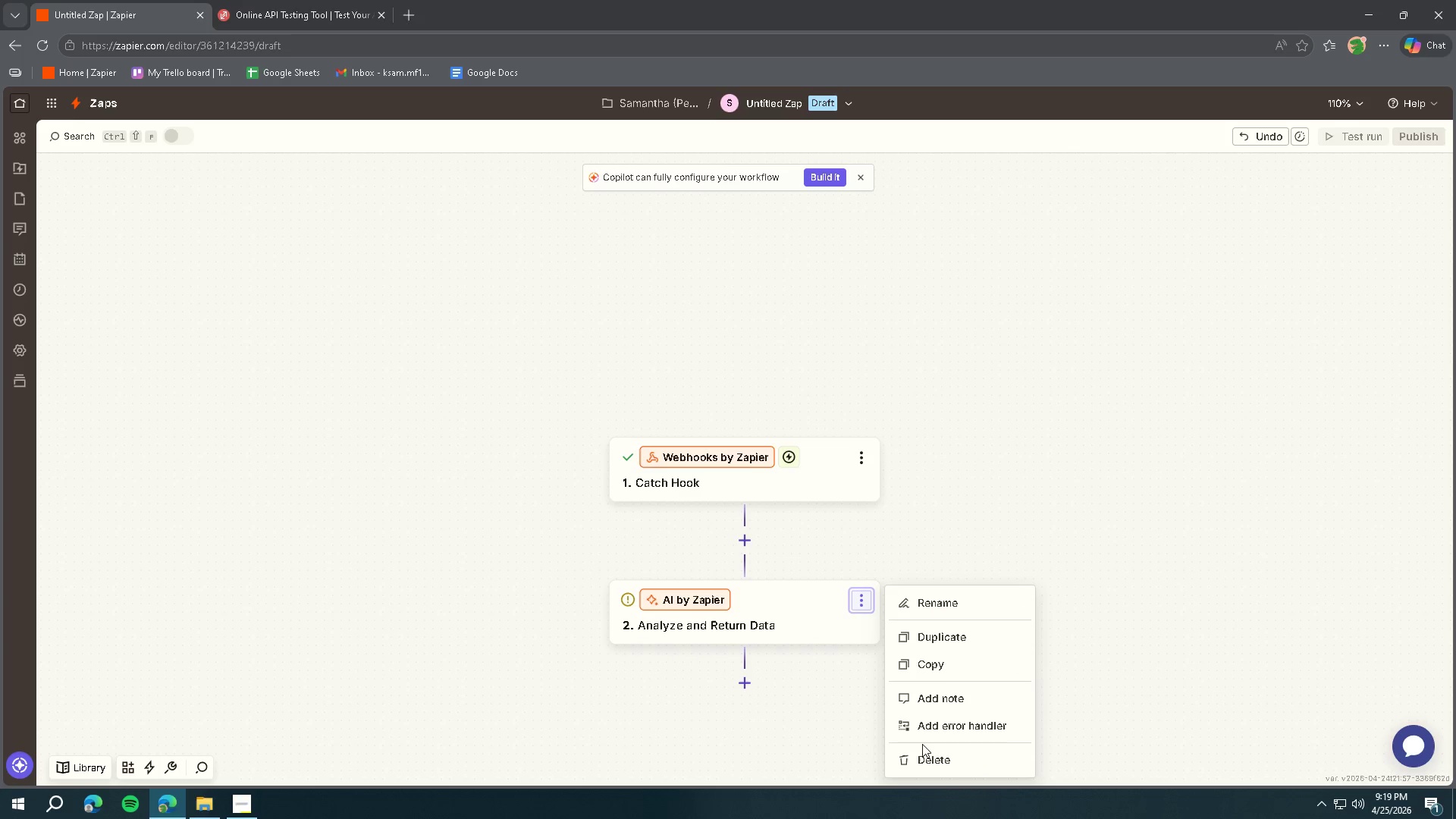 
left_click([922, 762])
 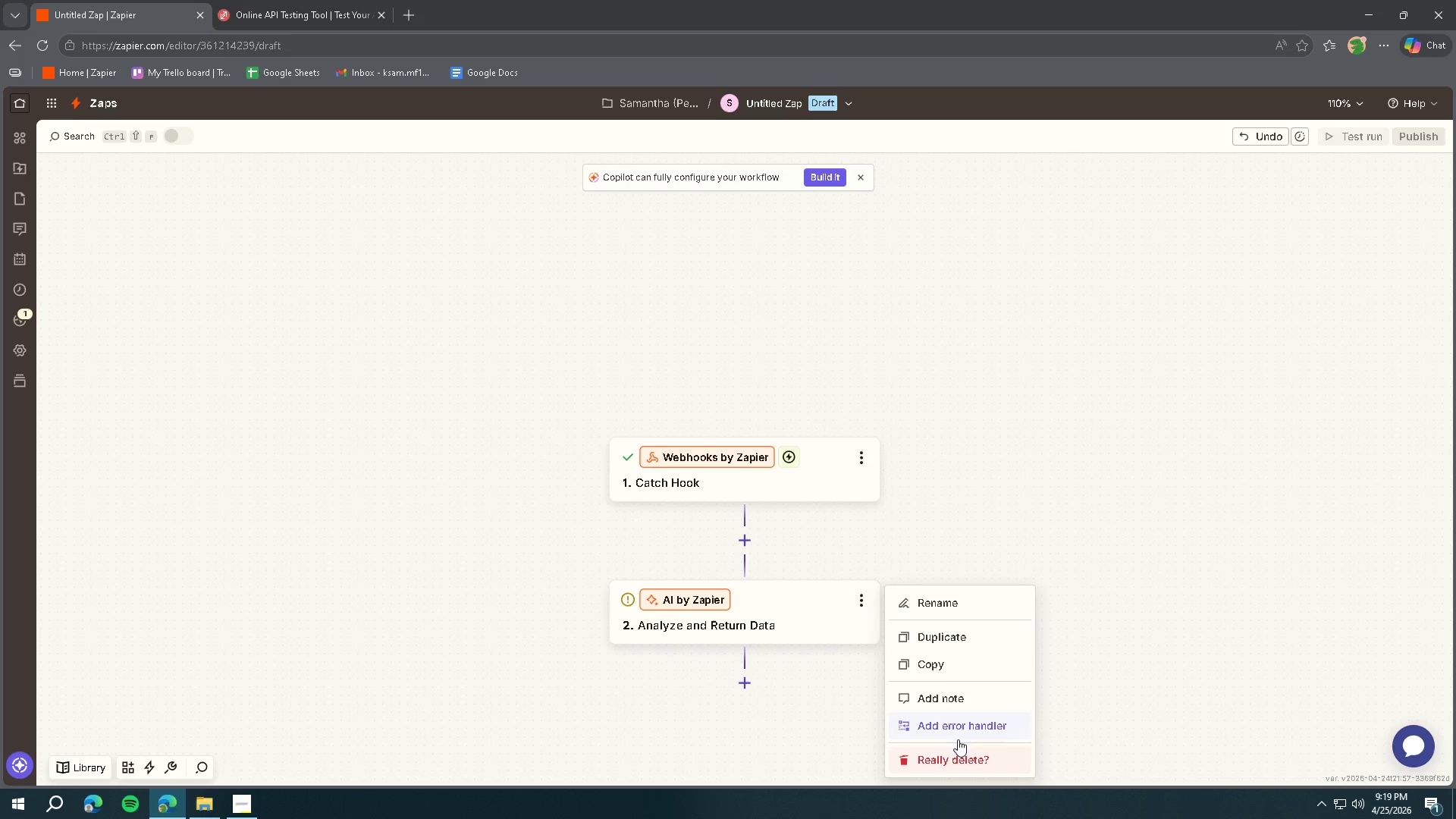 
left_click([951, 748])
 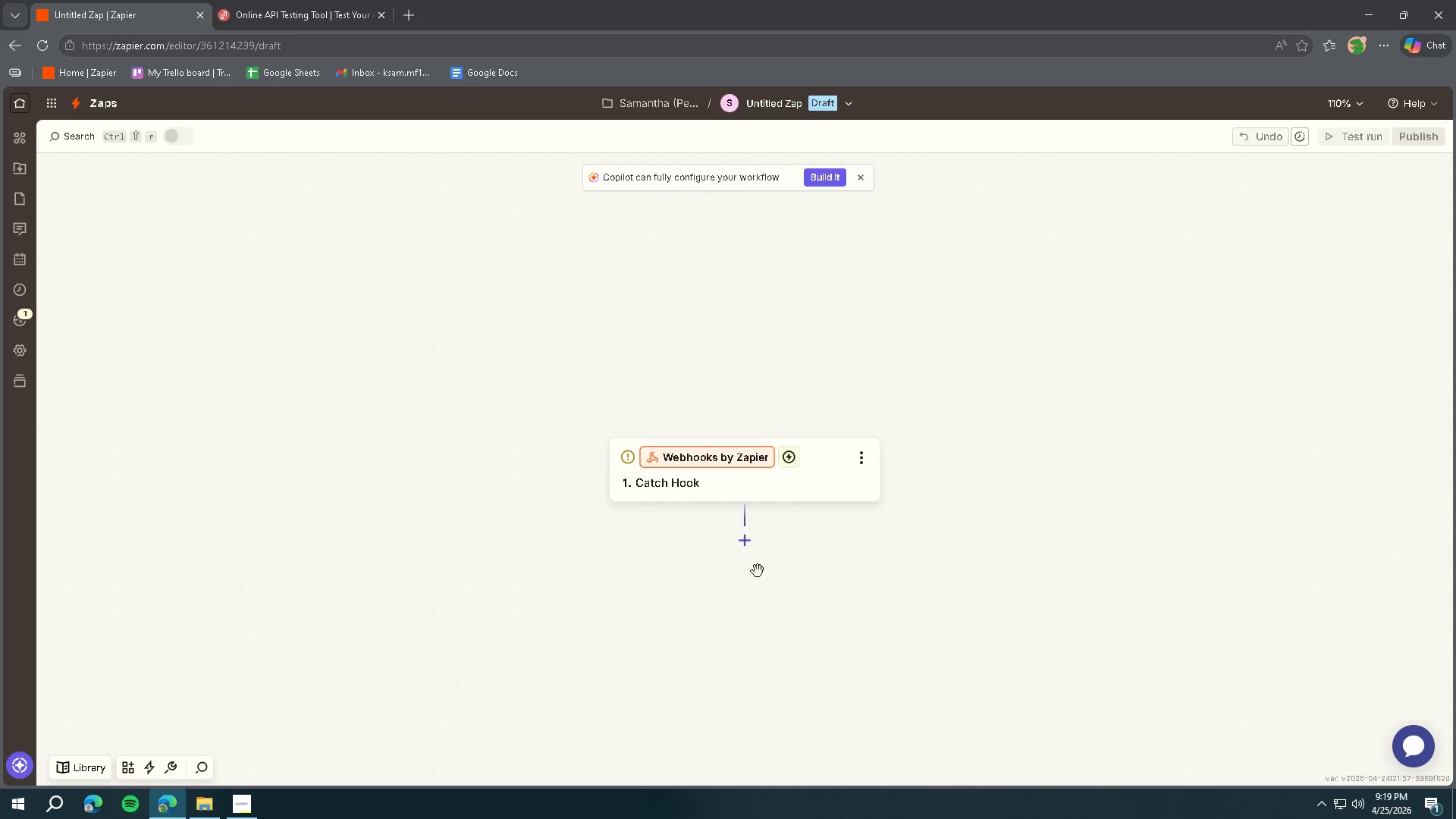 
left_click([748, 552])
 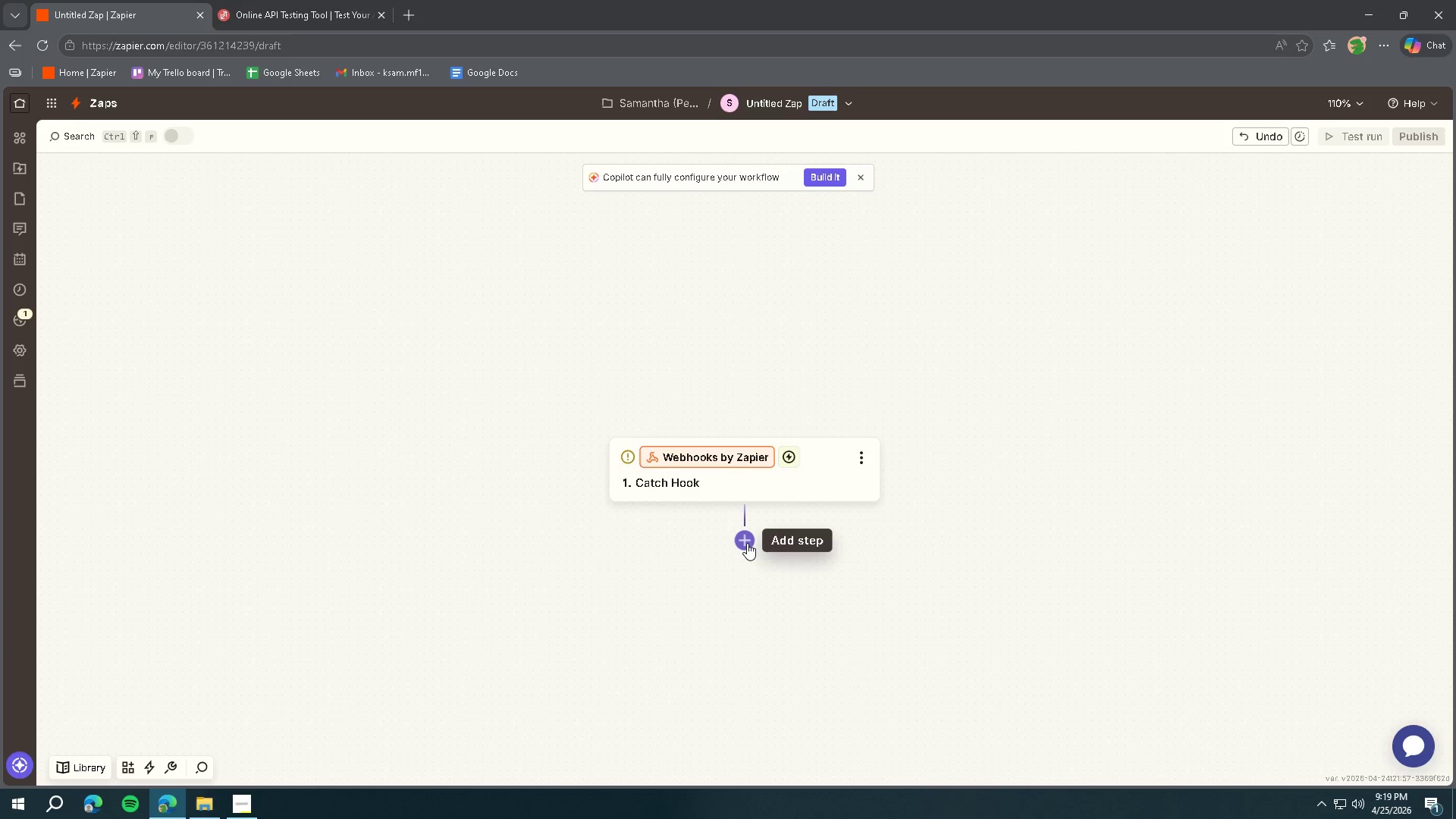 
left_click([747, 543])
 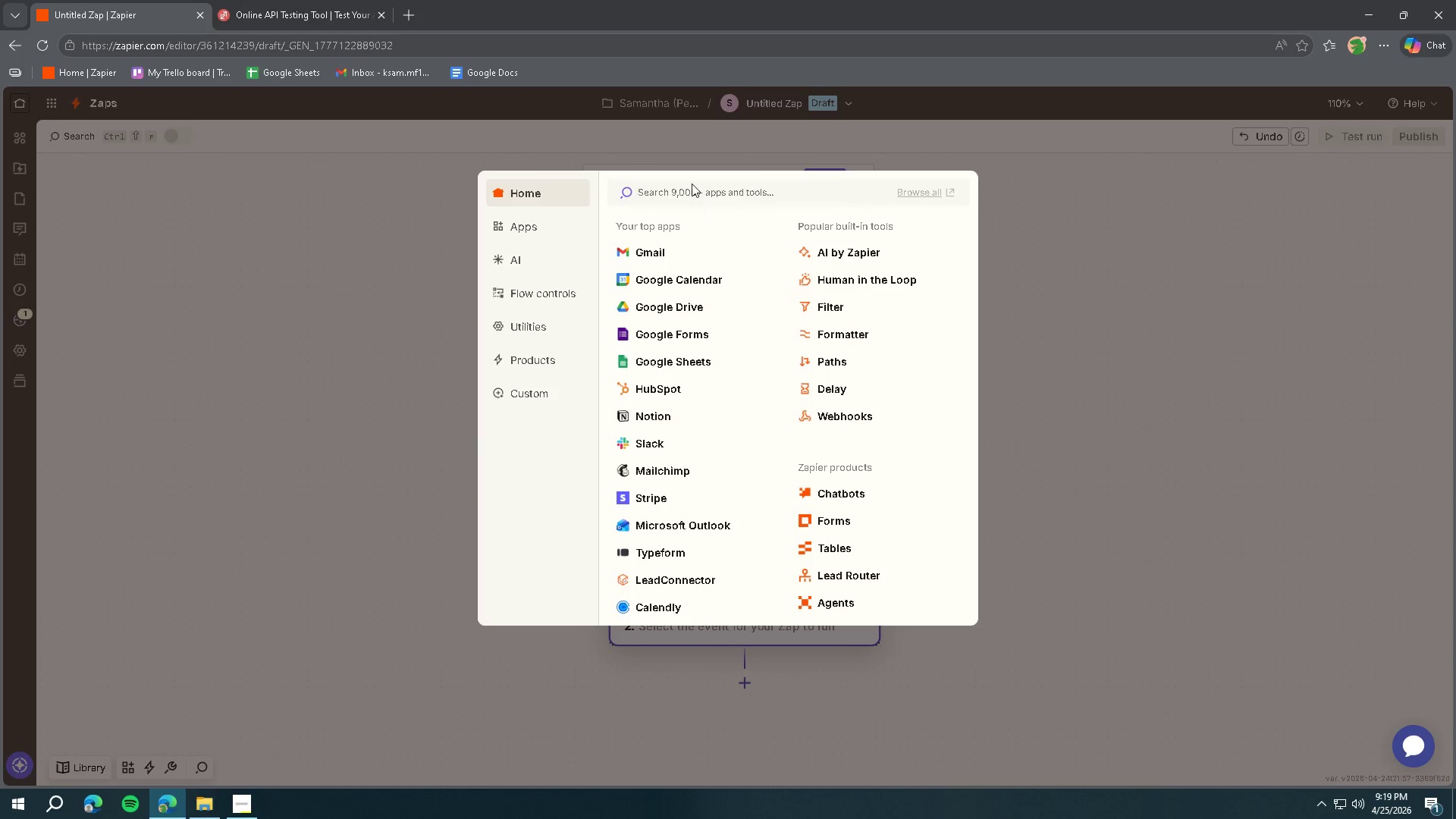 
left_click([693, 184])
 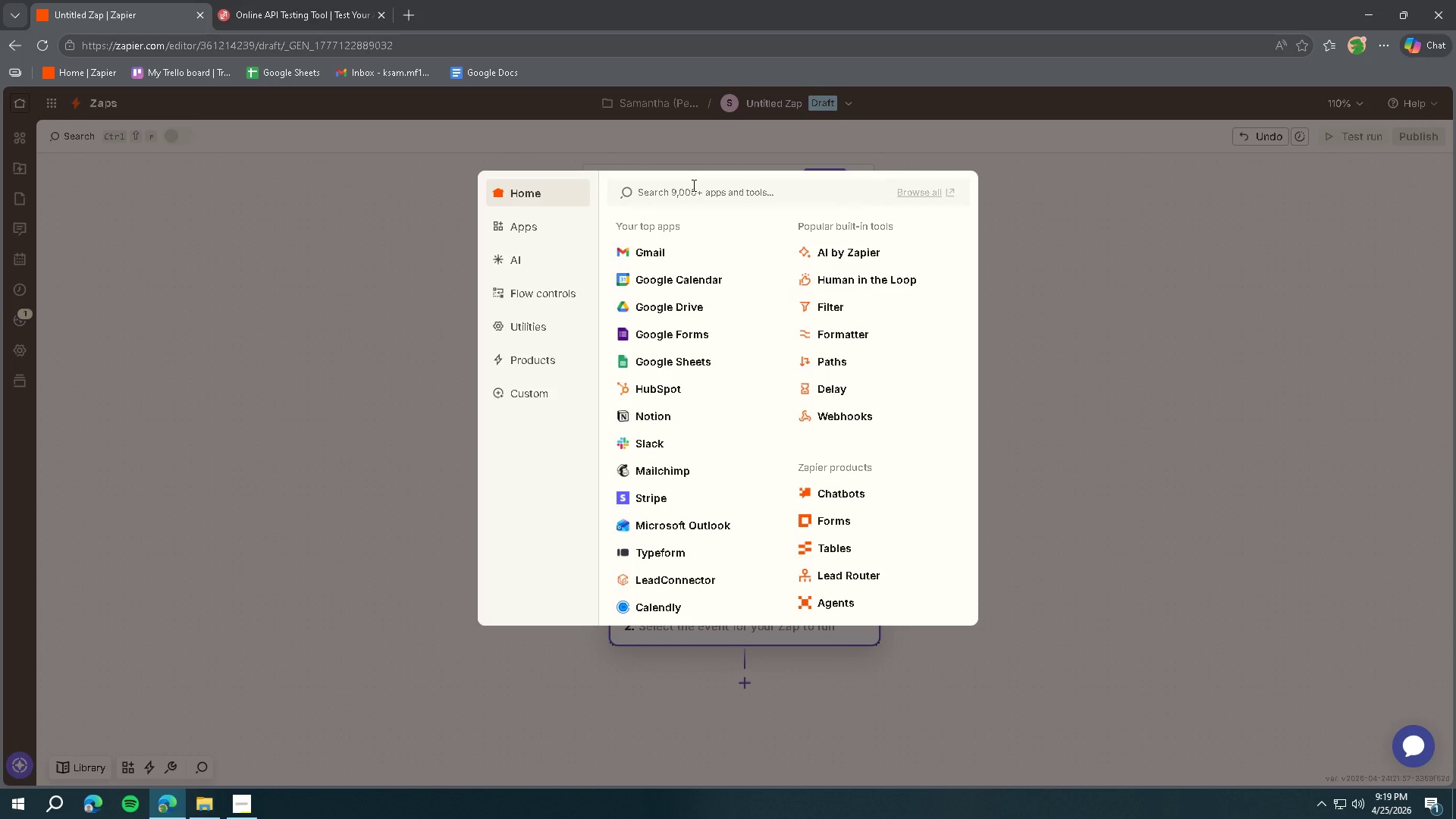 
type(openai)
 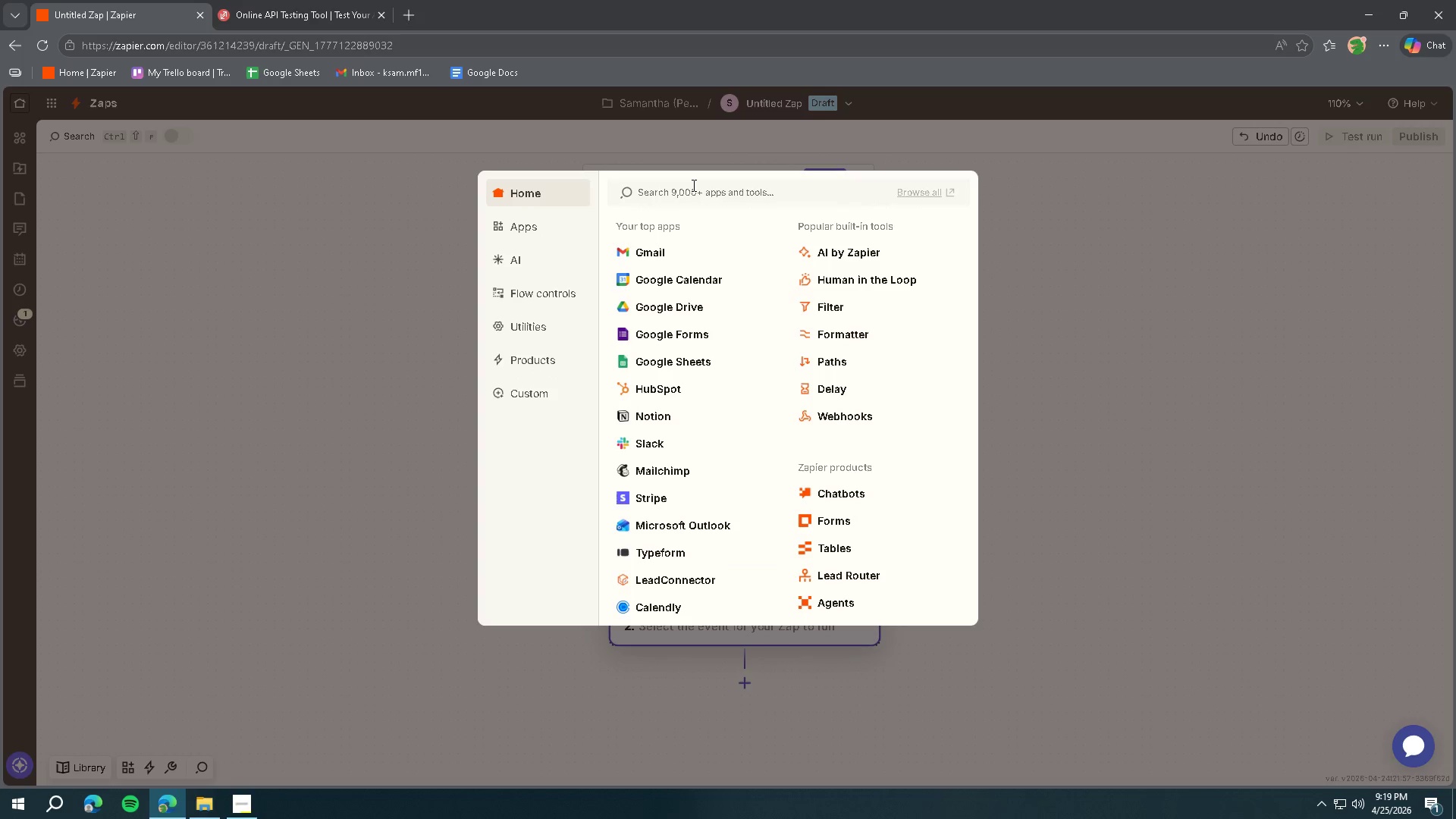 
left_click([692, 187])
 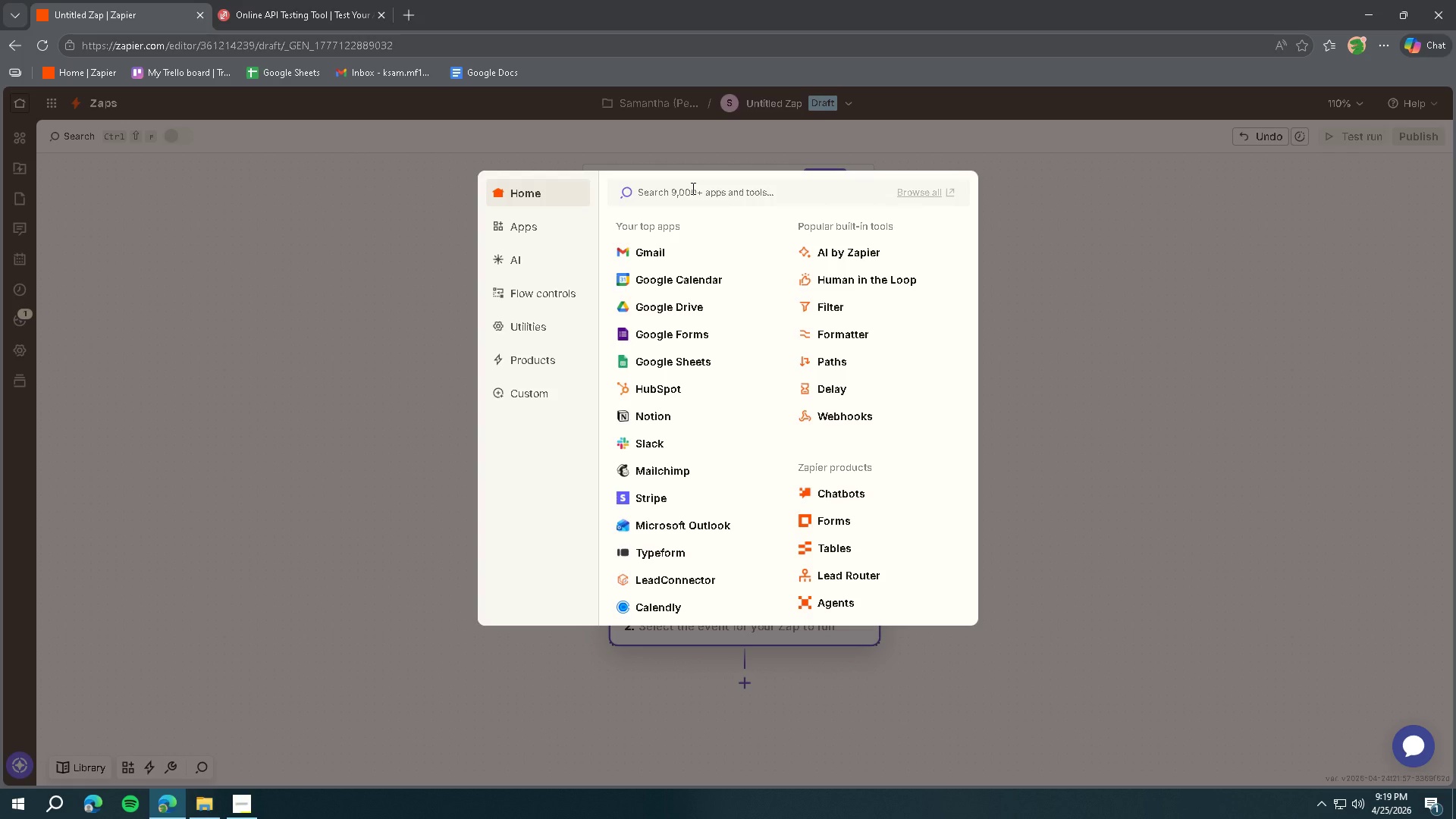 
type(Openai)
 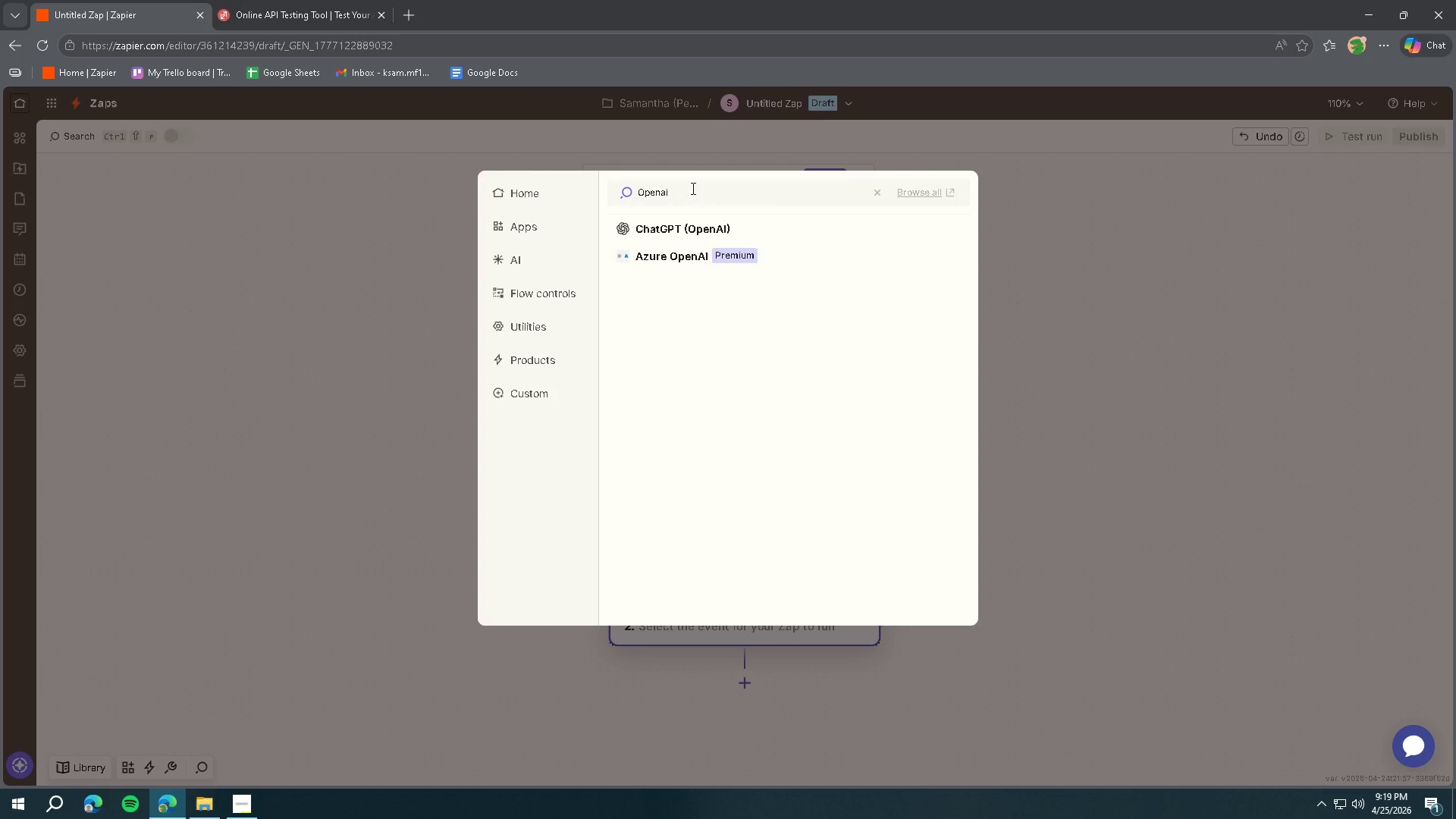 
wait(17.2)
 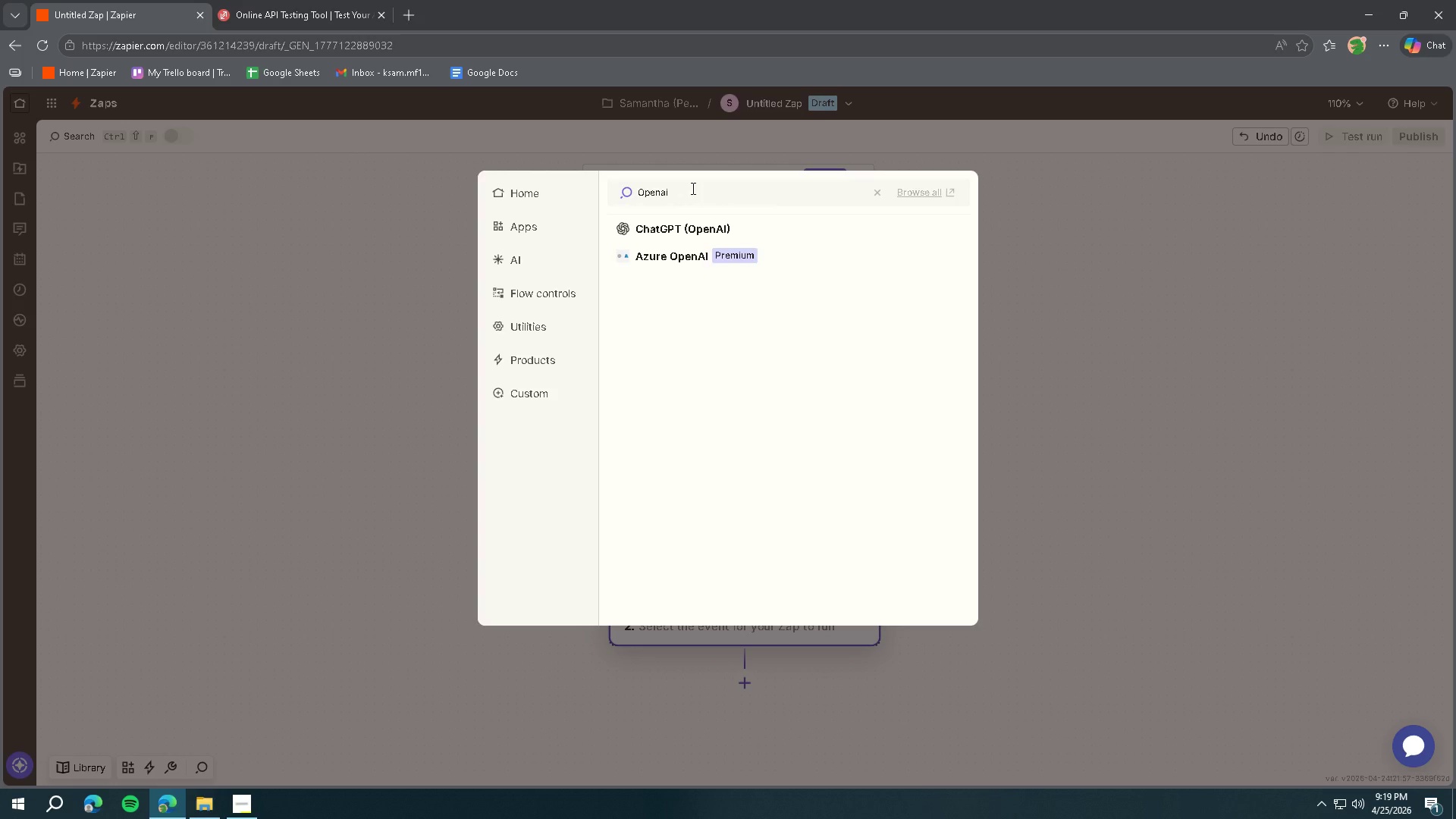 
key(Backspace)
 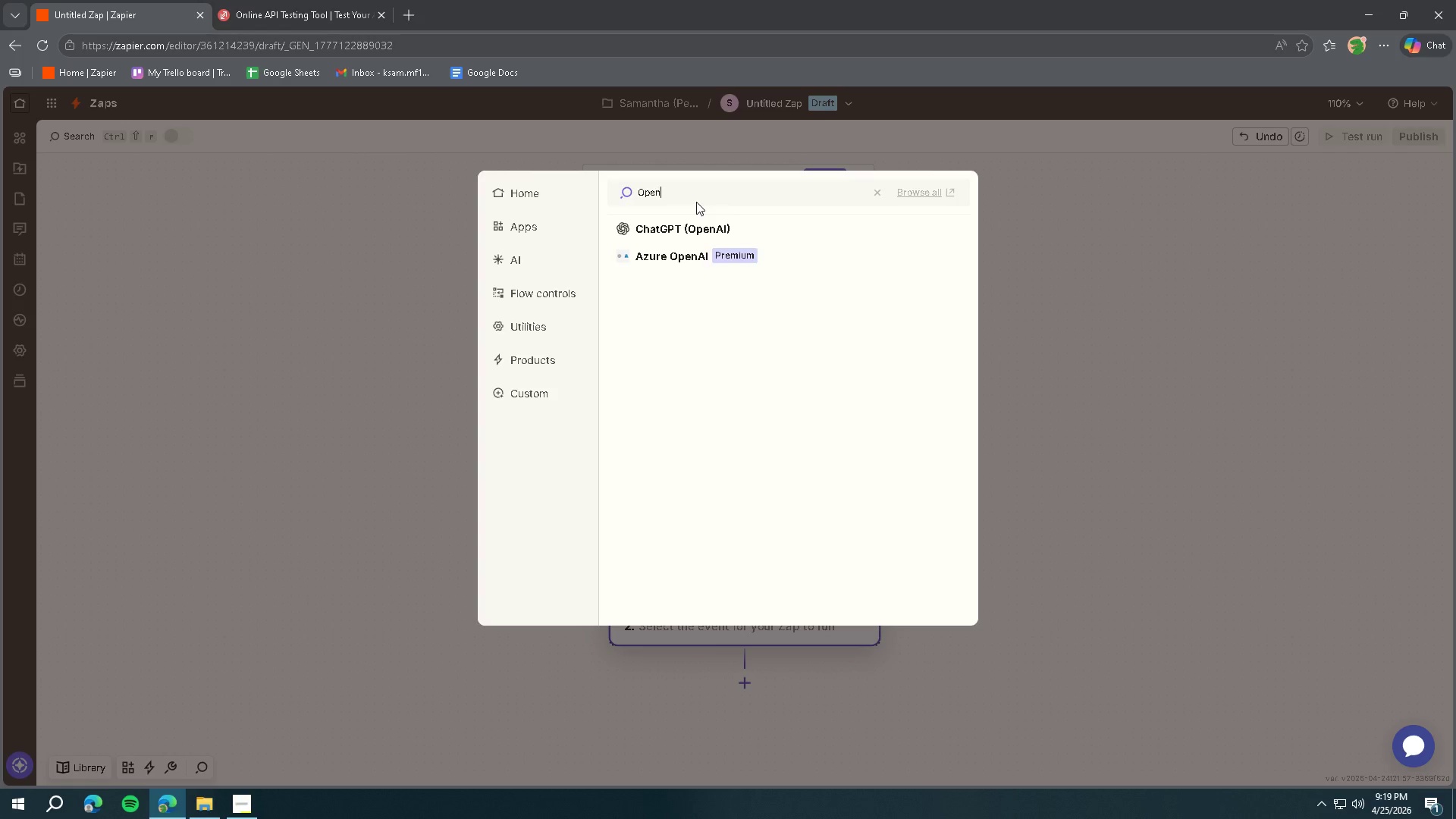 
key(Backspace)
 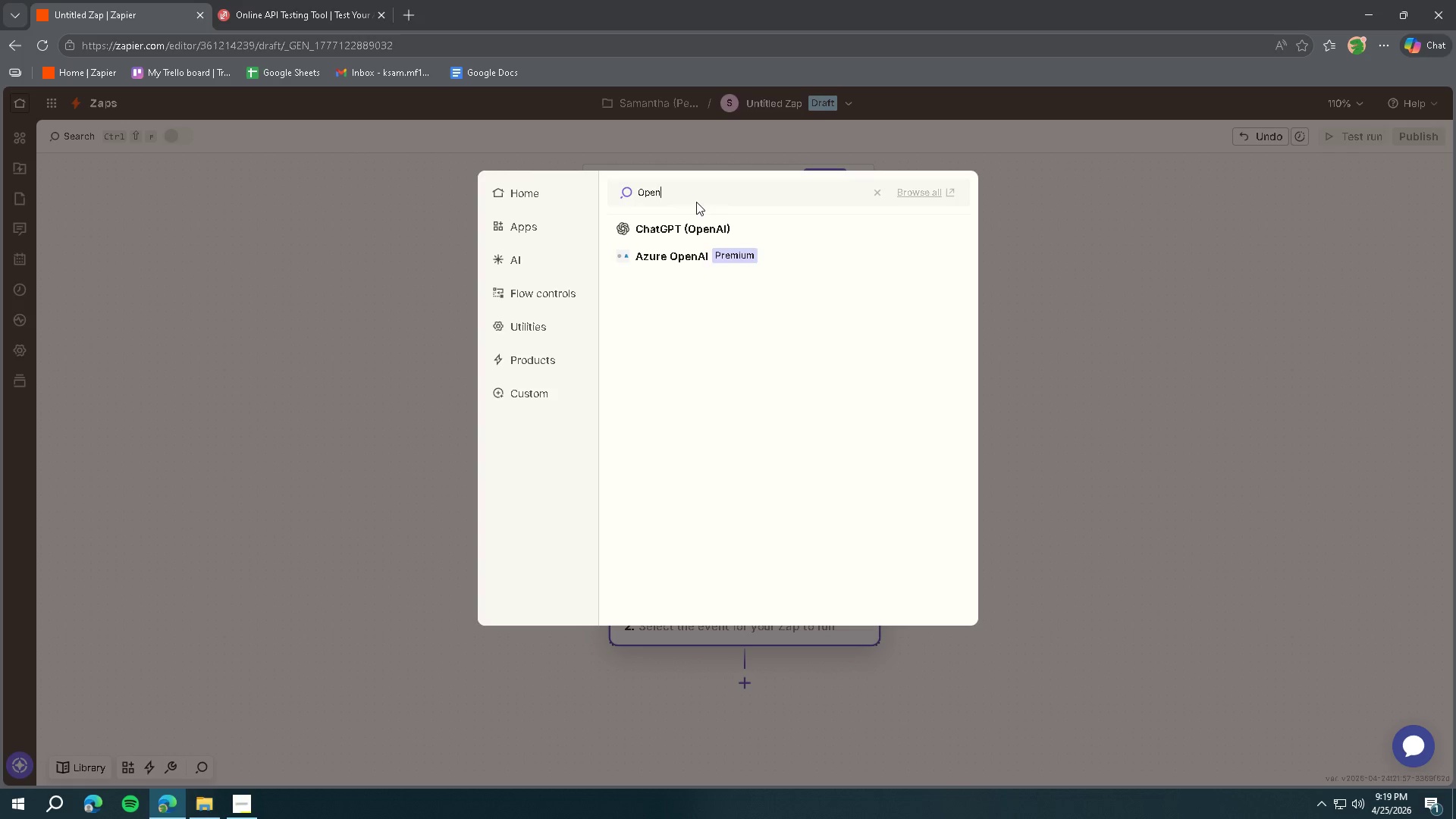 
key(Backspace)
 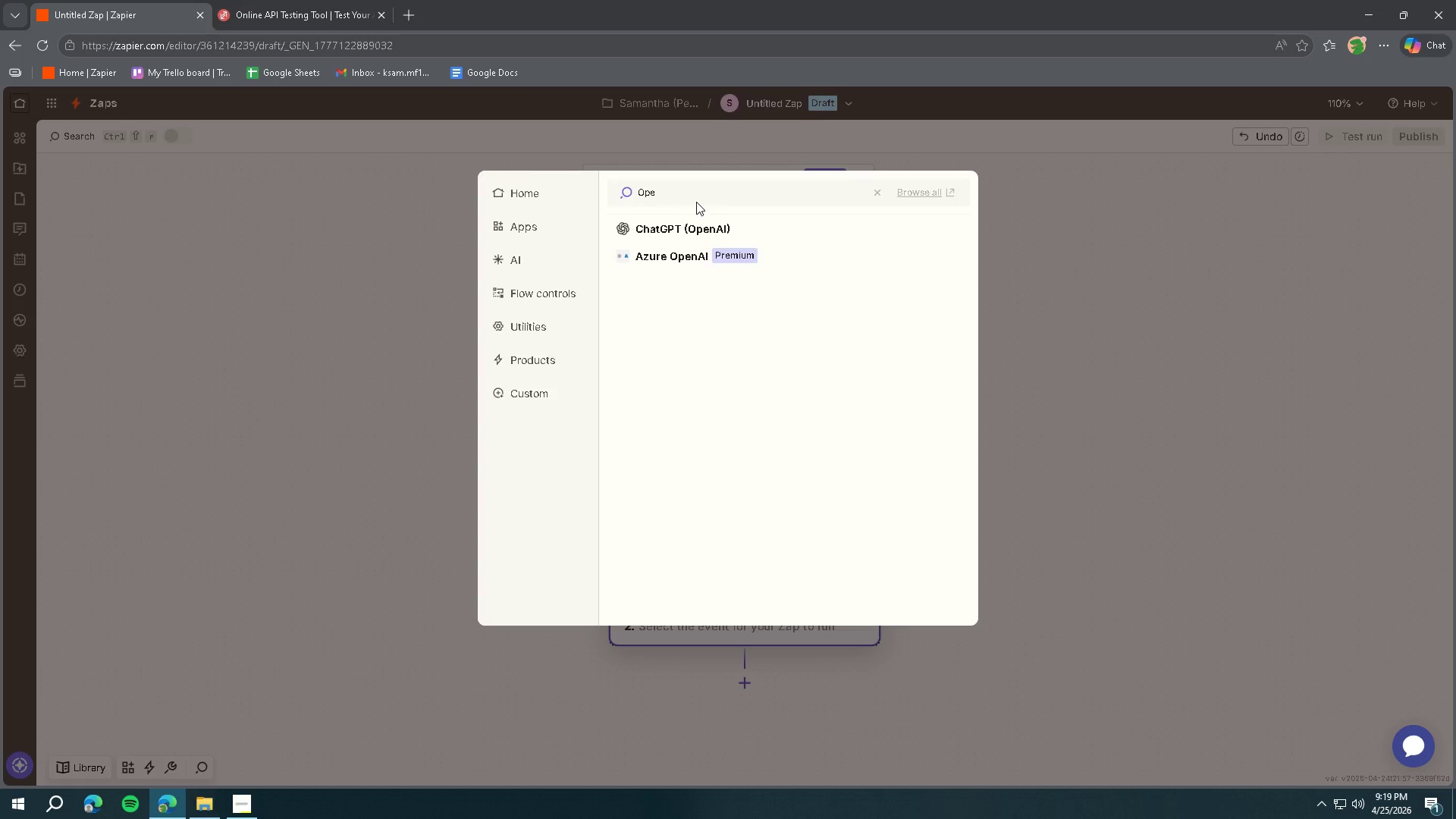 
key(Backspace)
 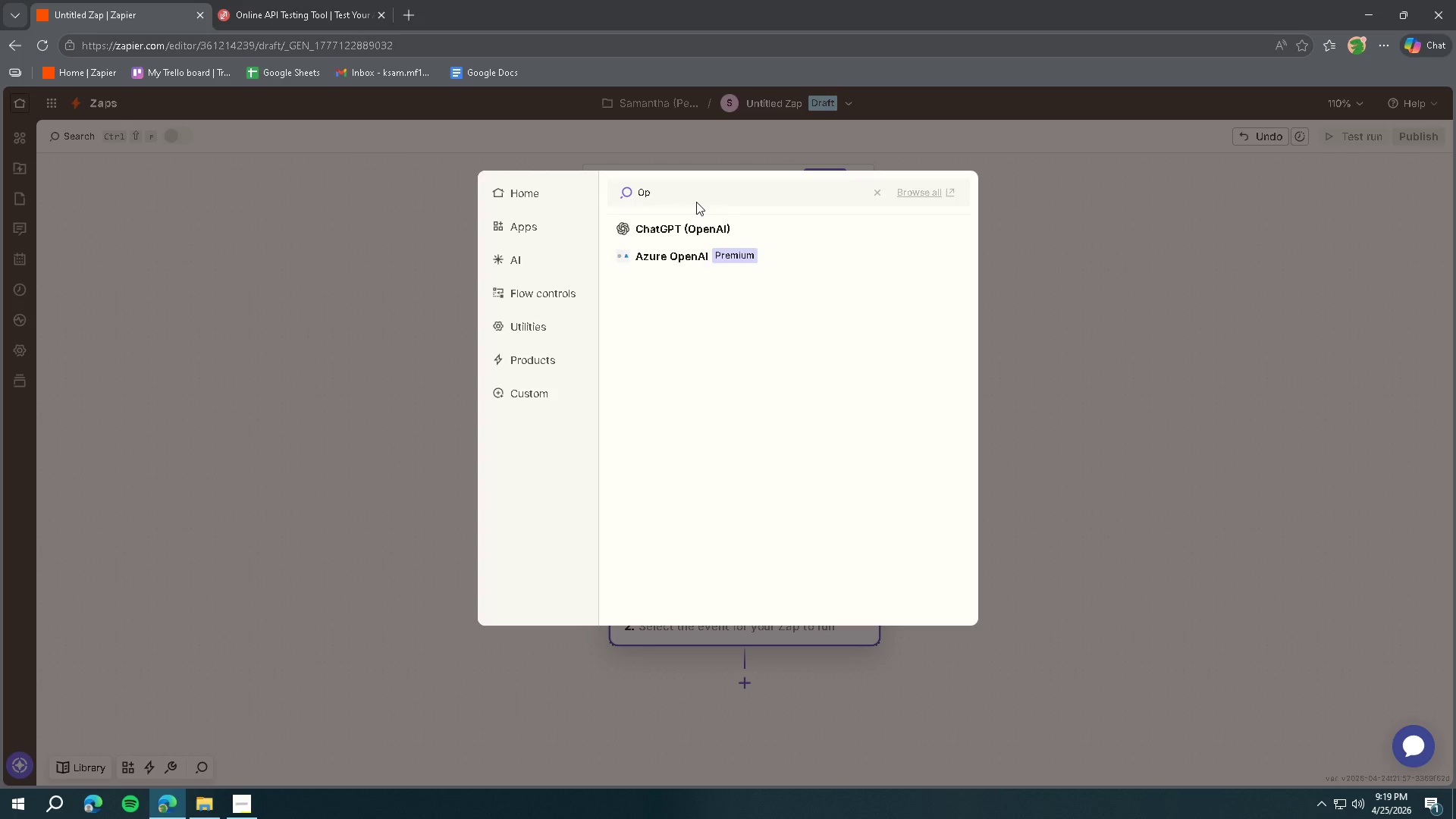 
key(Backspace)
 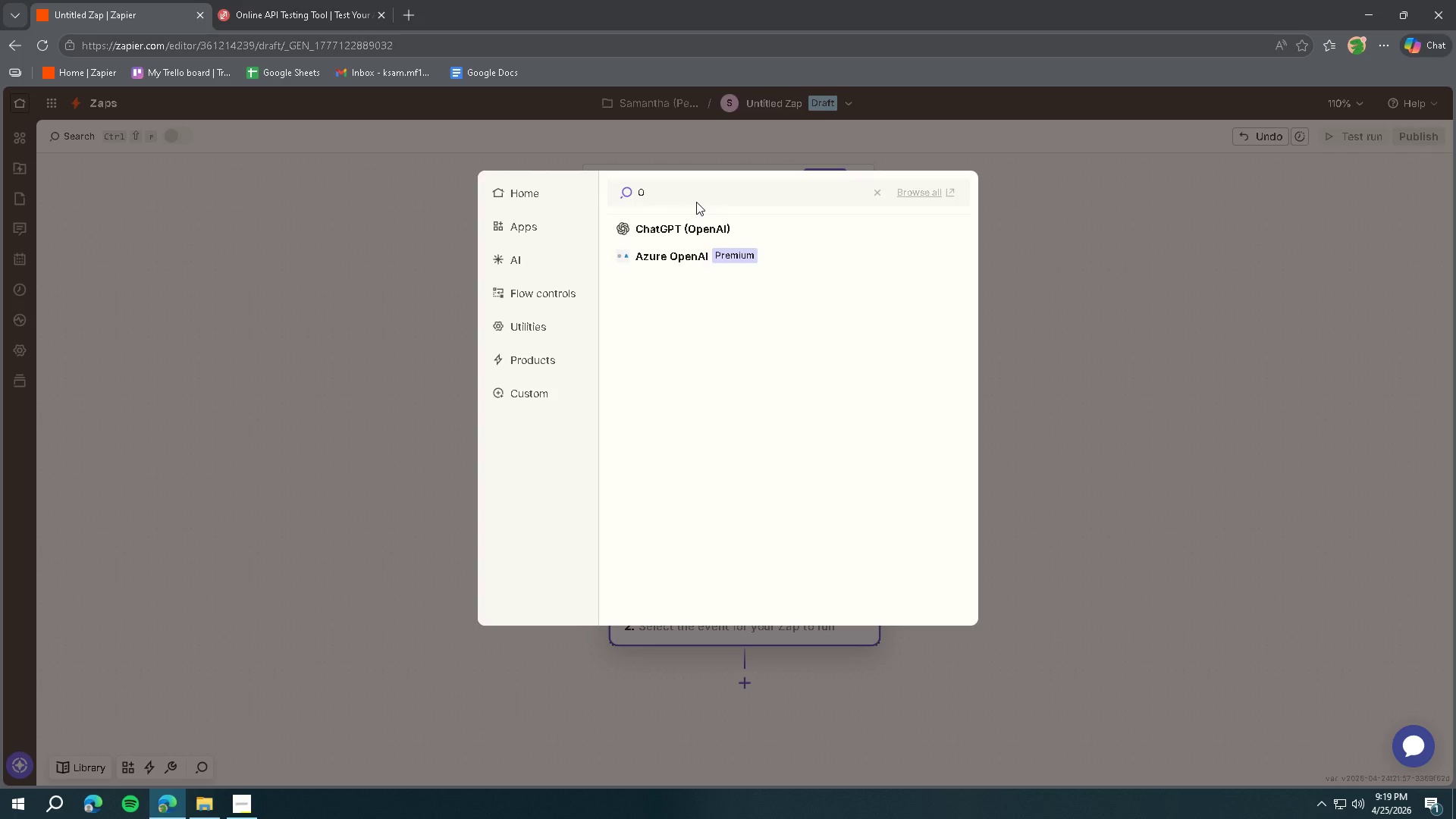 
key(Backspace)
 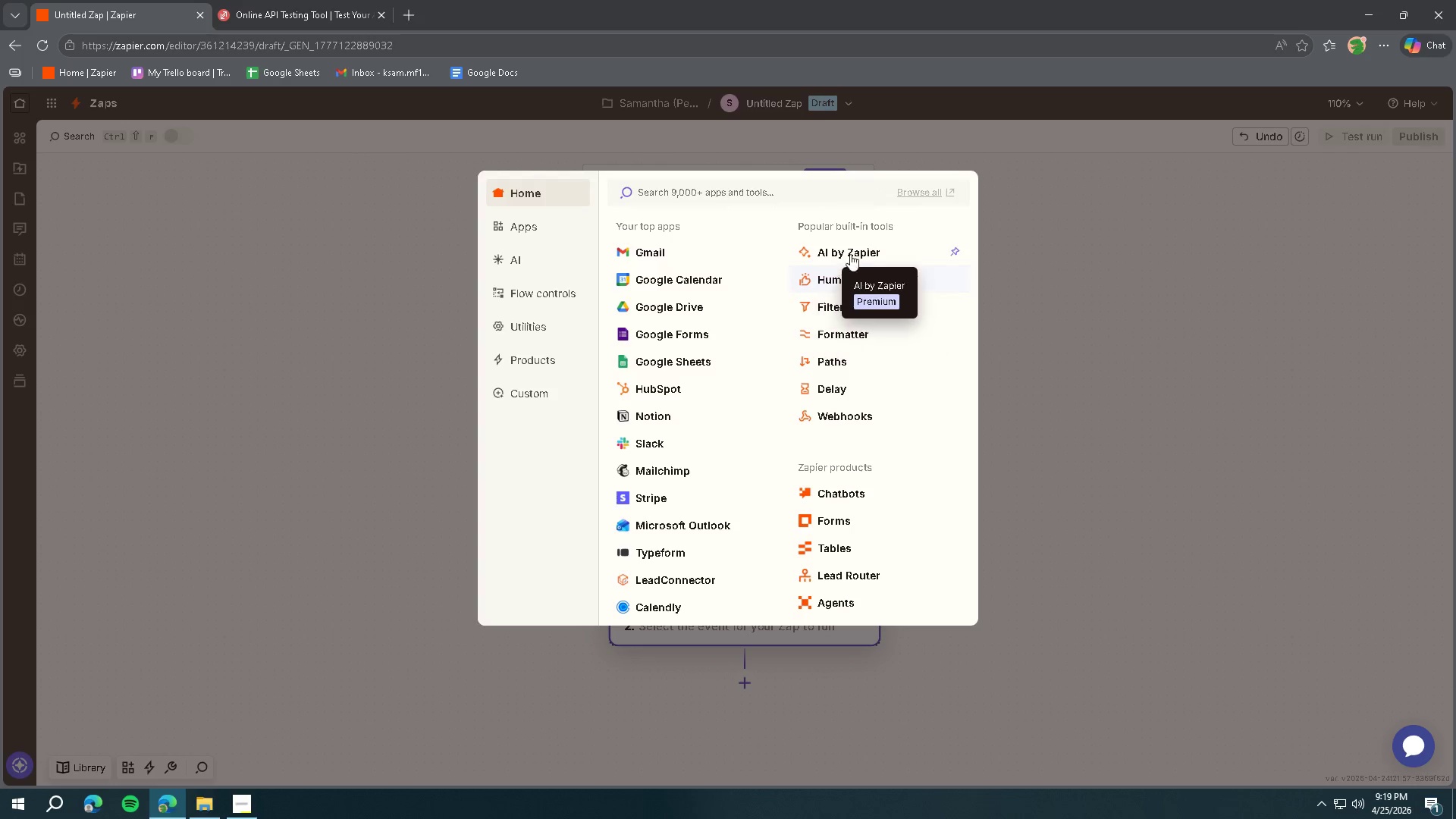 
wait(5.47)
 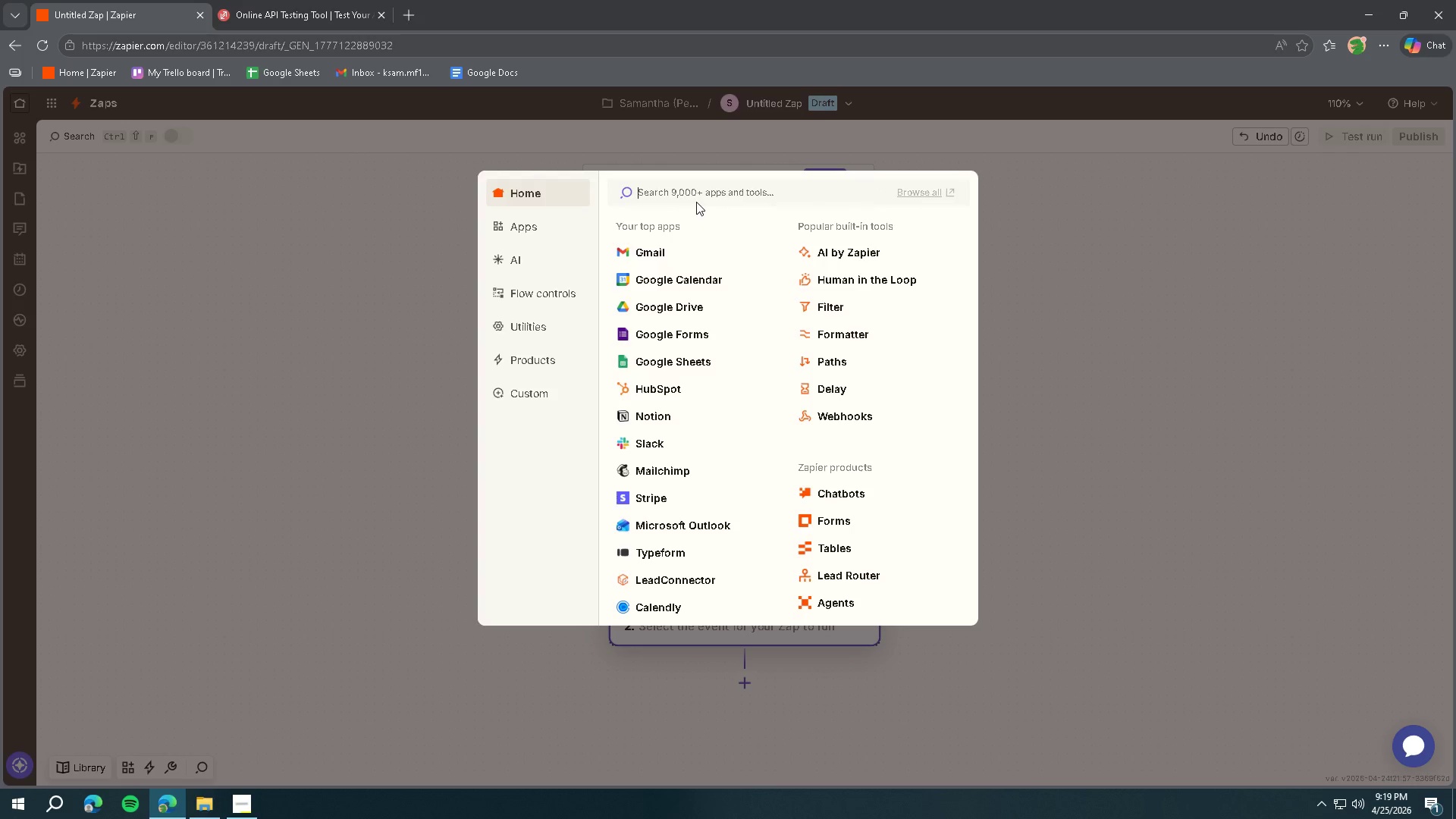 
left_click([841, 249])
 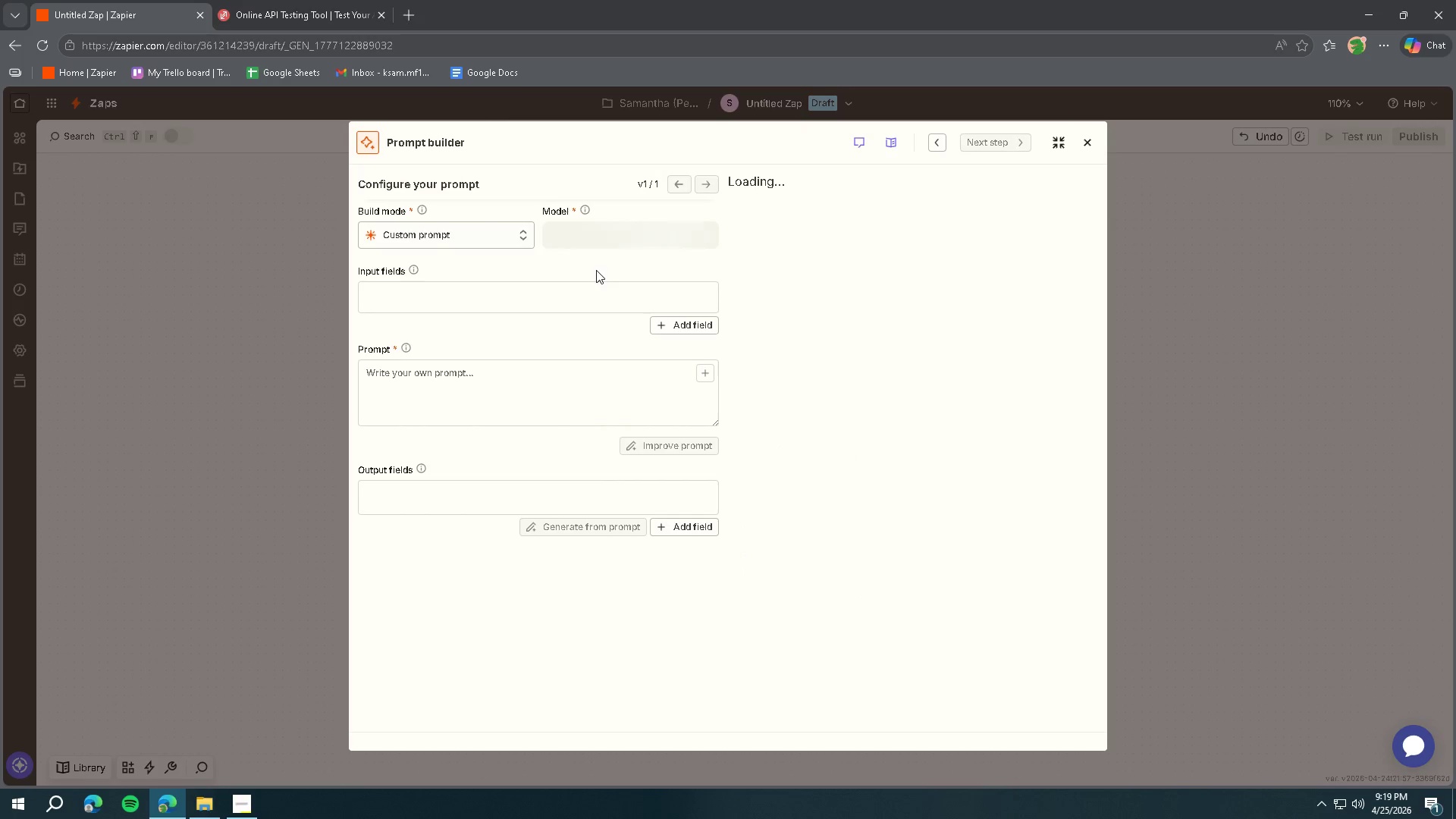 
left_click([510, 231])
 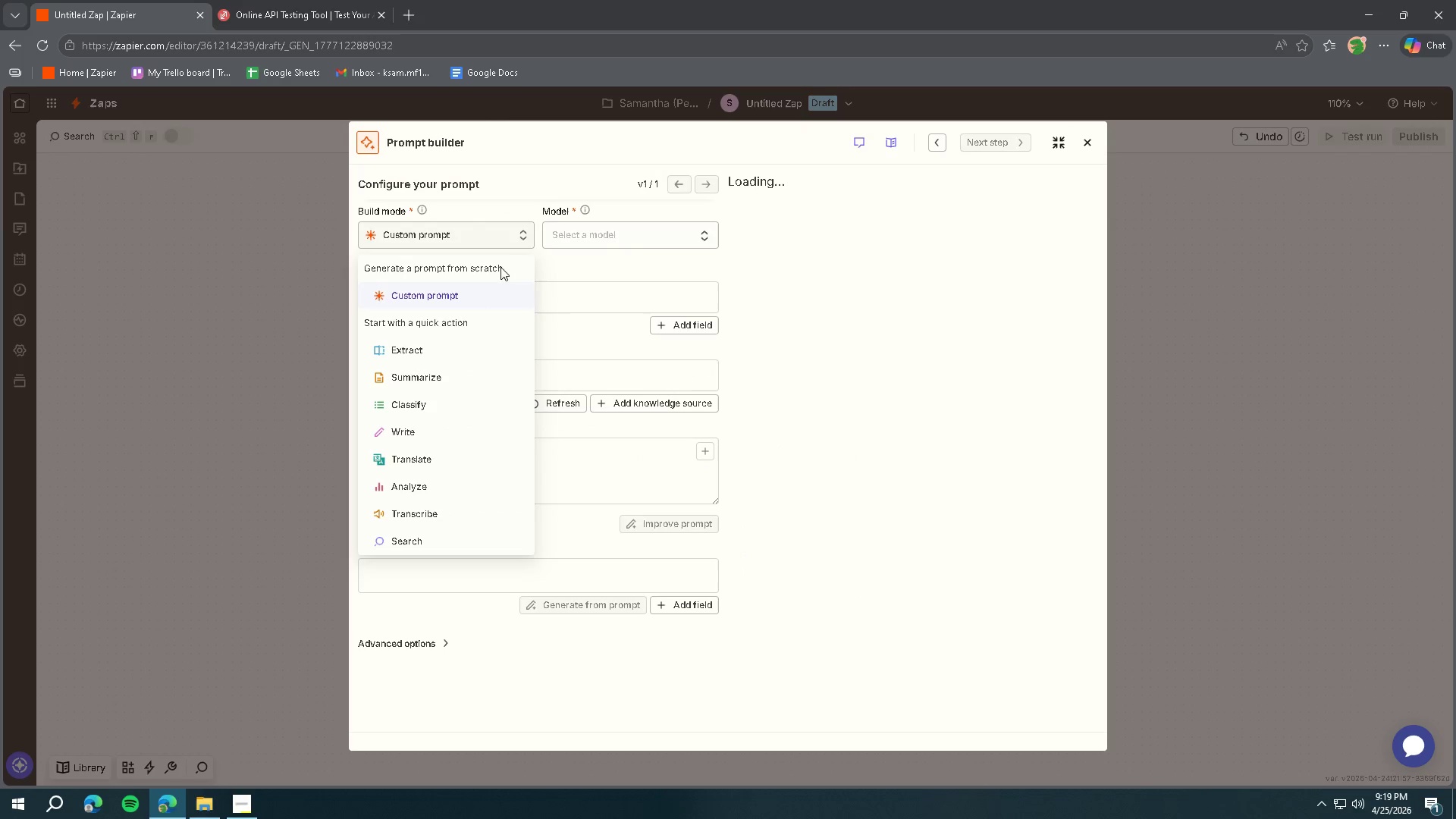 
scroll: coordinate [461, 435], scroll_direction: down, amount: 3.0
 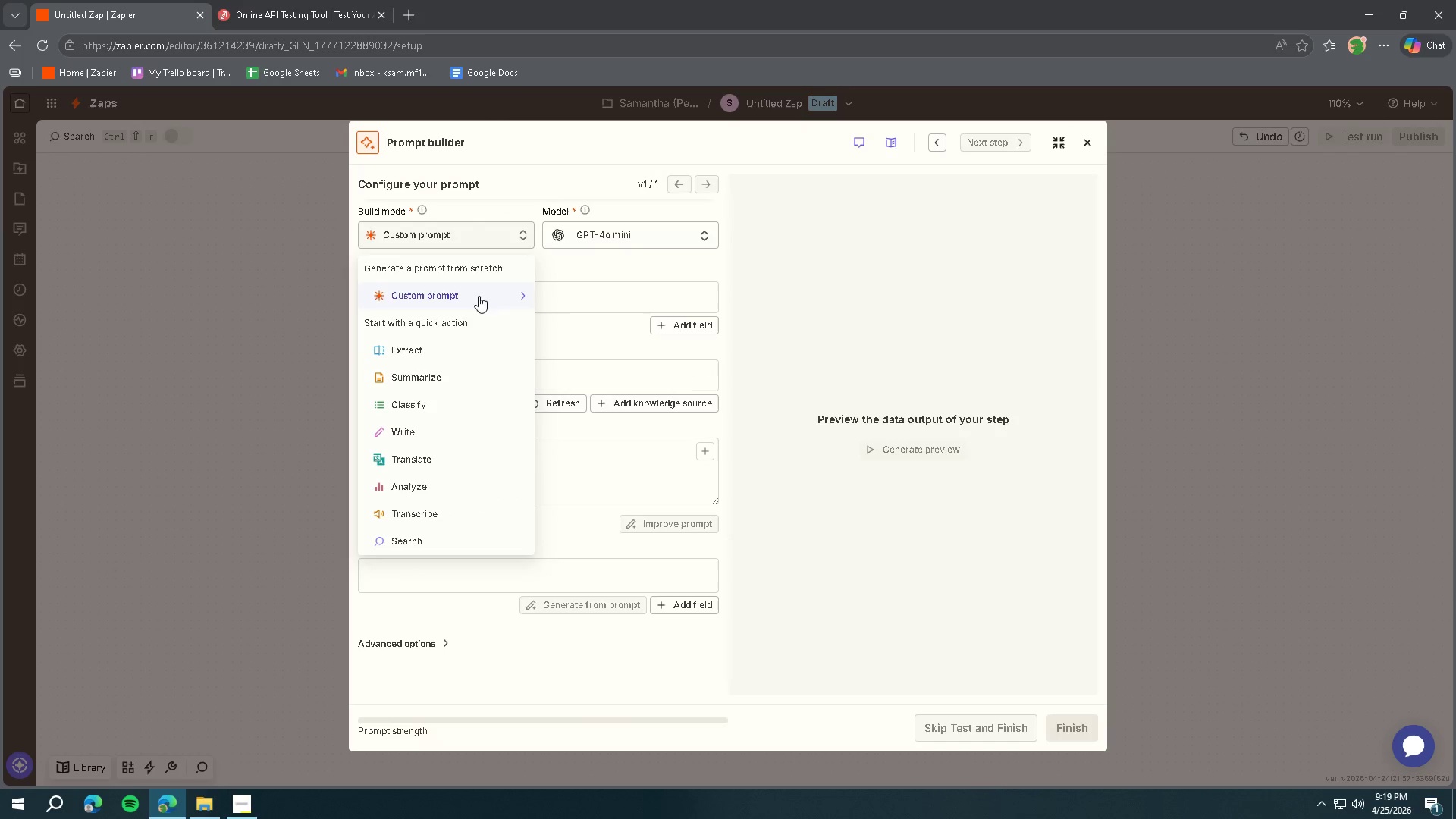 
left_click([499, 238])
 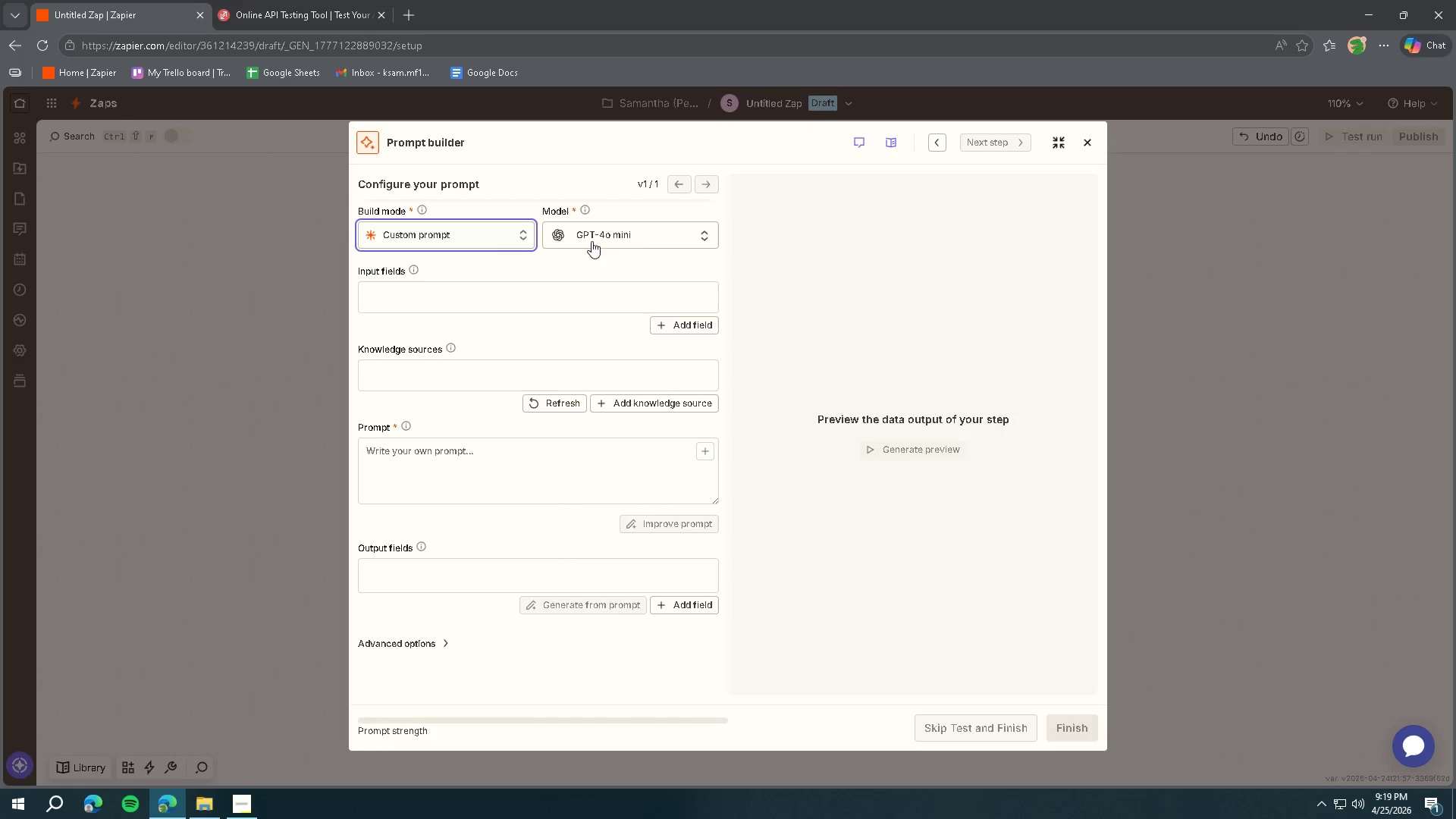 
left_click([648, 238])
 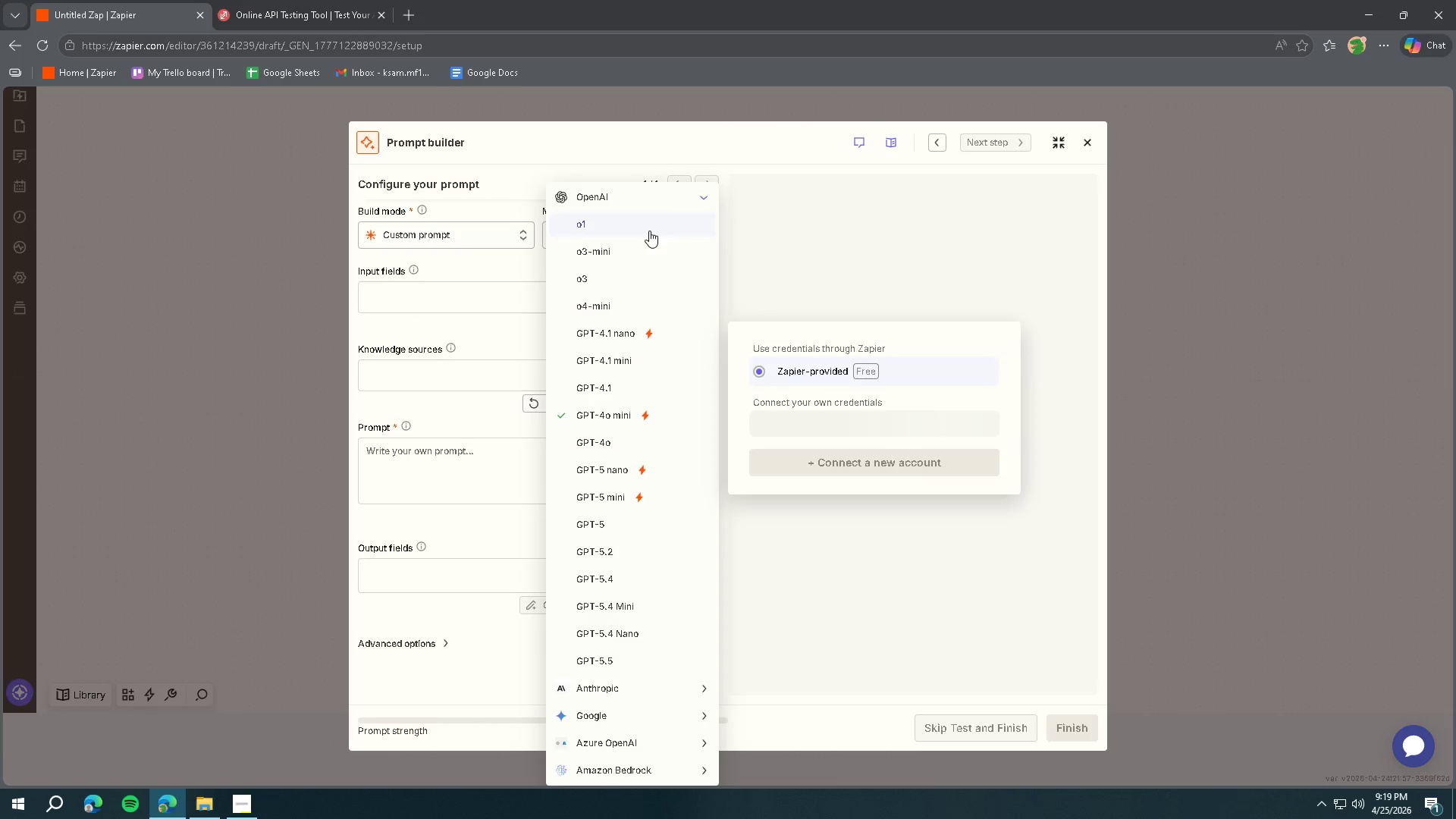 
scroll: coordinate [632, 661], scroll_direction: down, amount: 2.0
 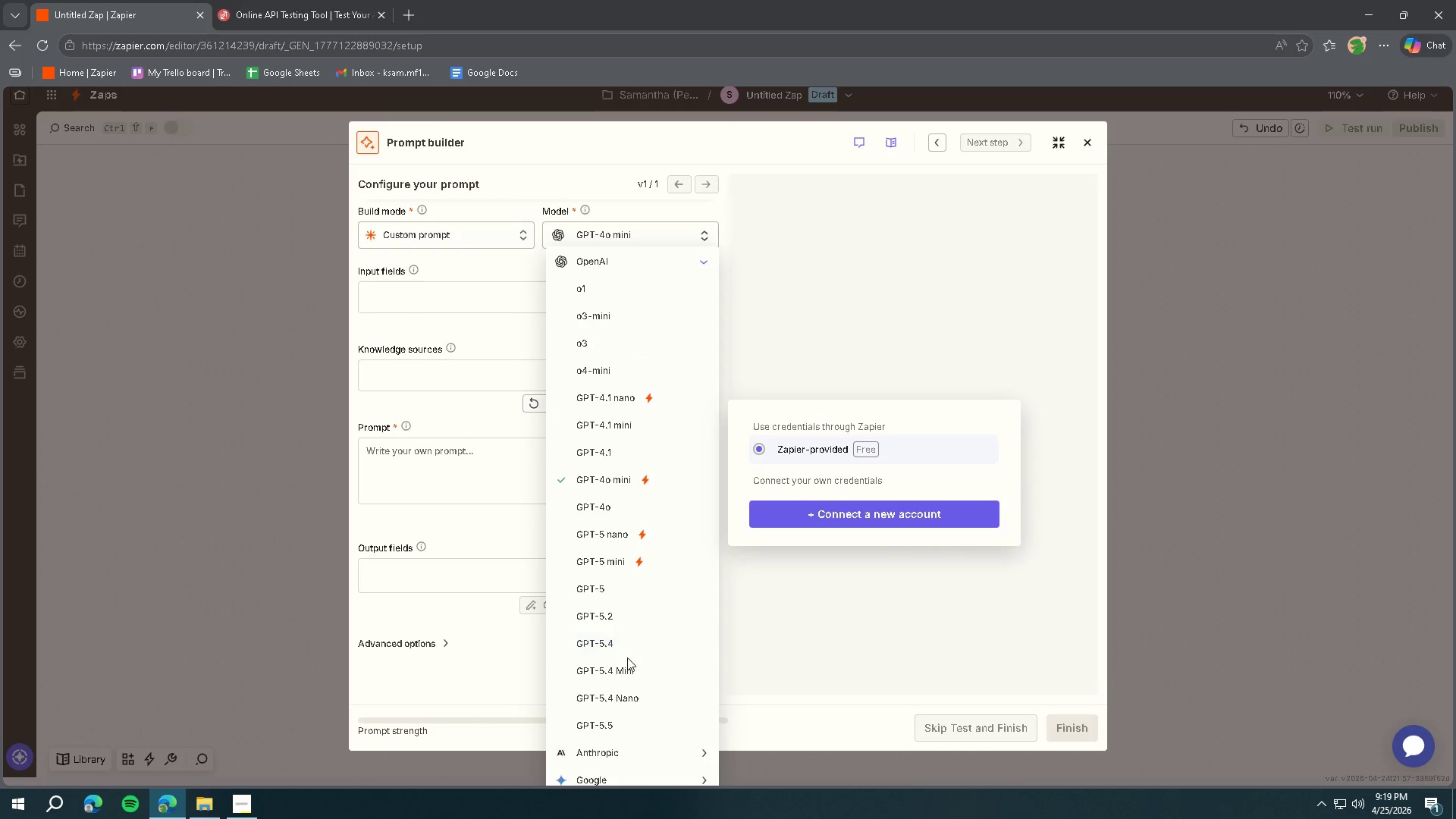 
scroll: coordinate [629, 657], scroll_direction: up, amount: 3.0
 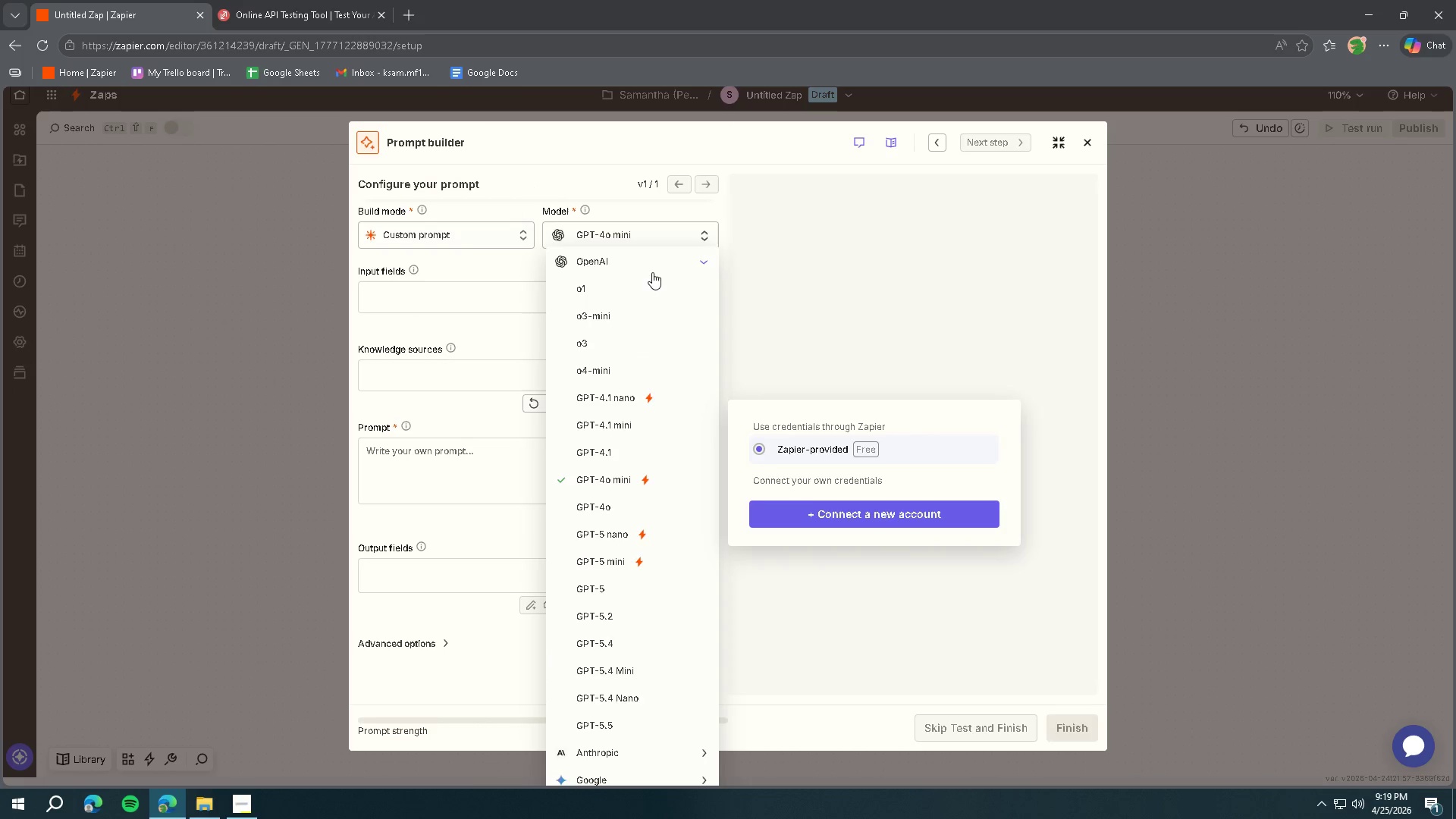 
left_click([661, 262])
 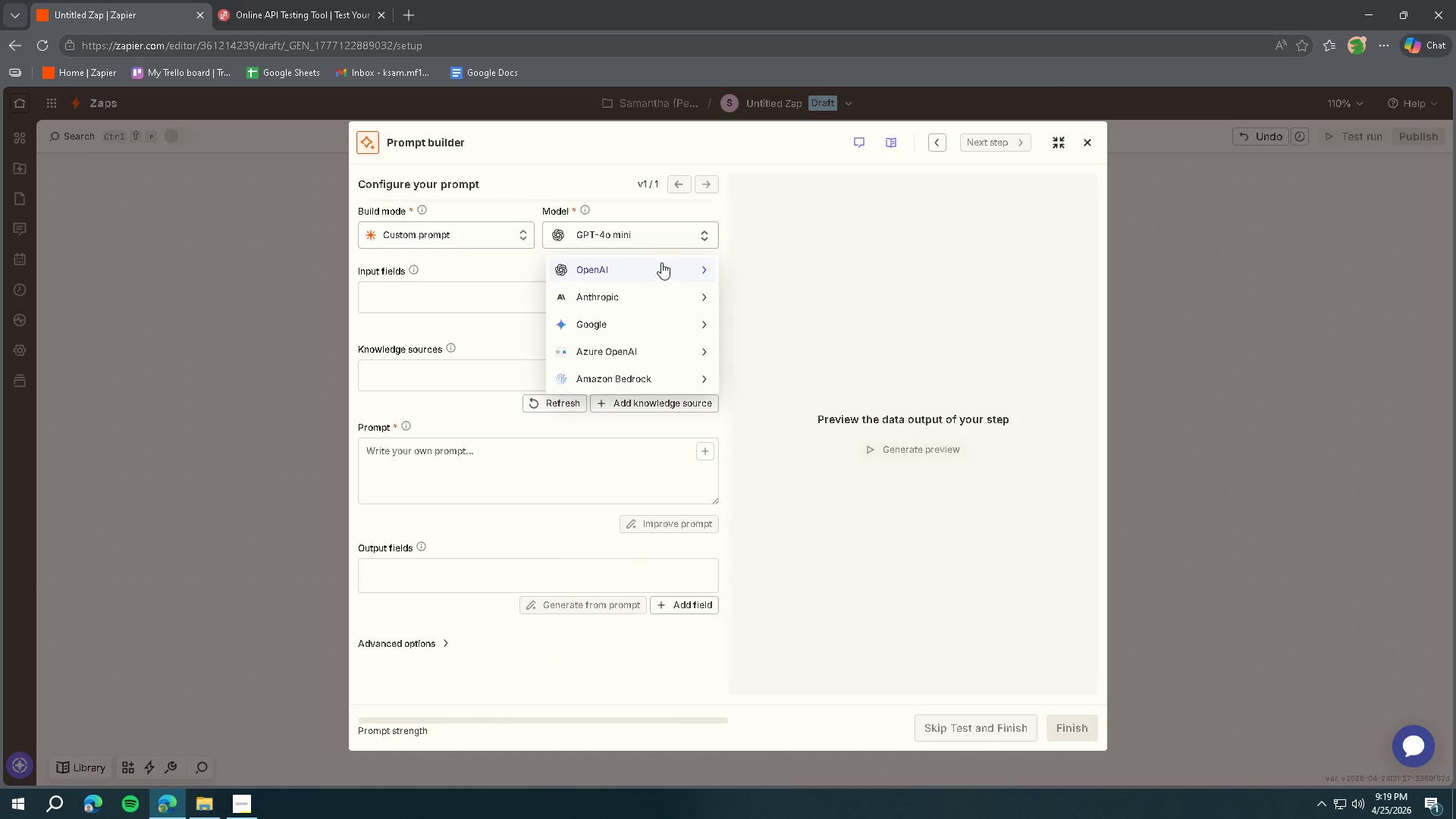 
left_click([667, 265])
 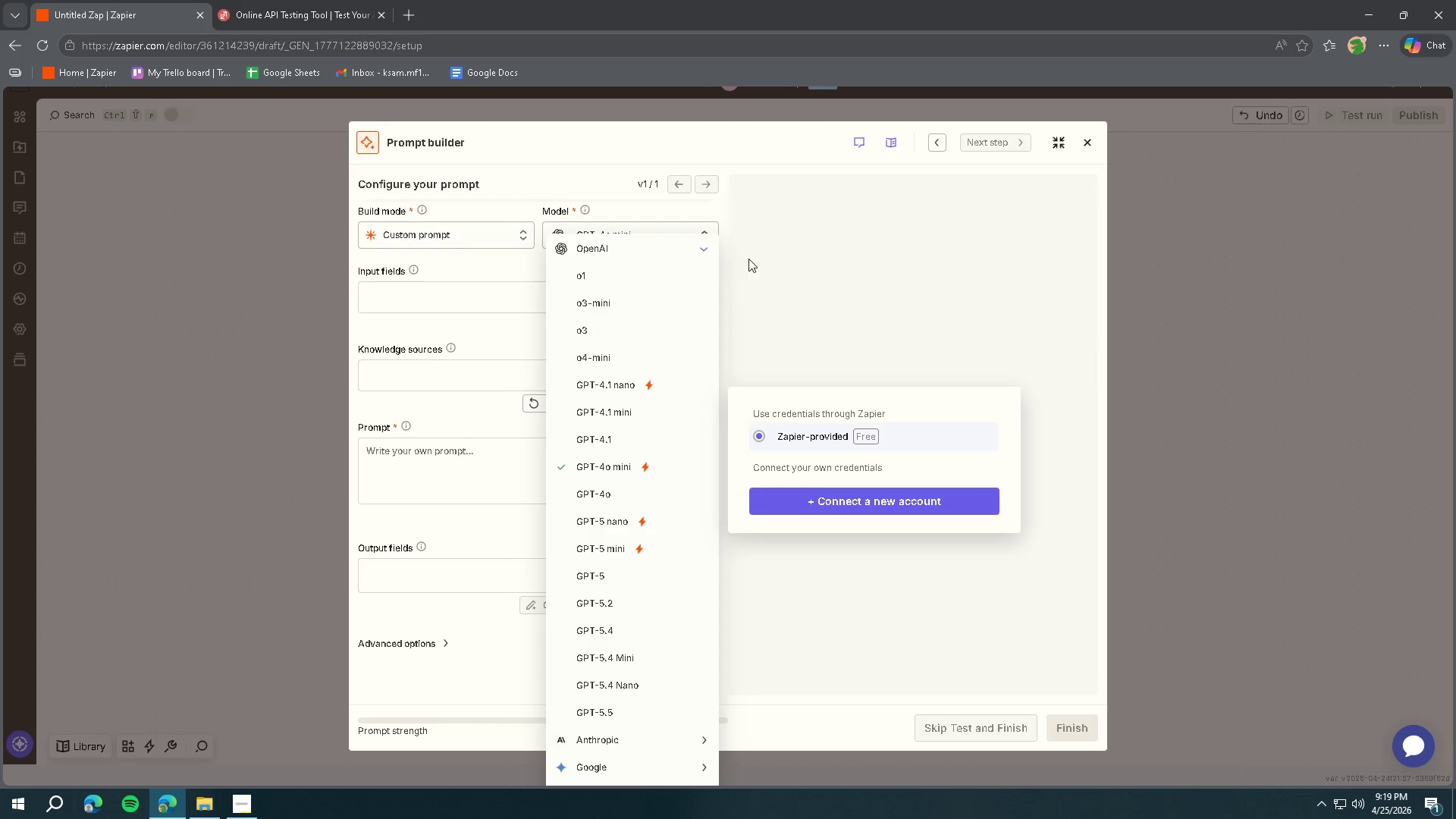 
left_click([821, 268])
 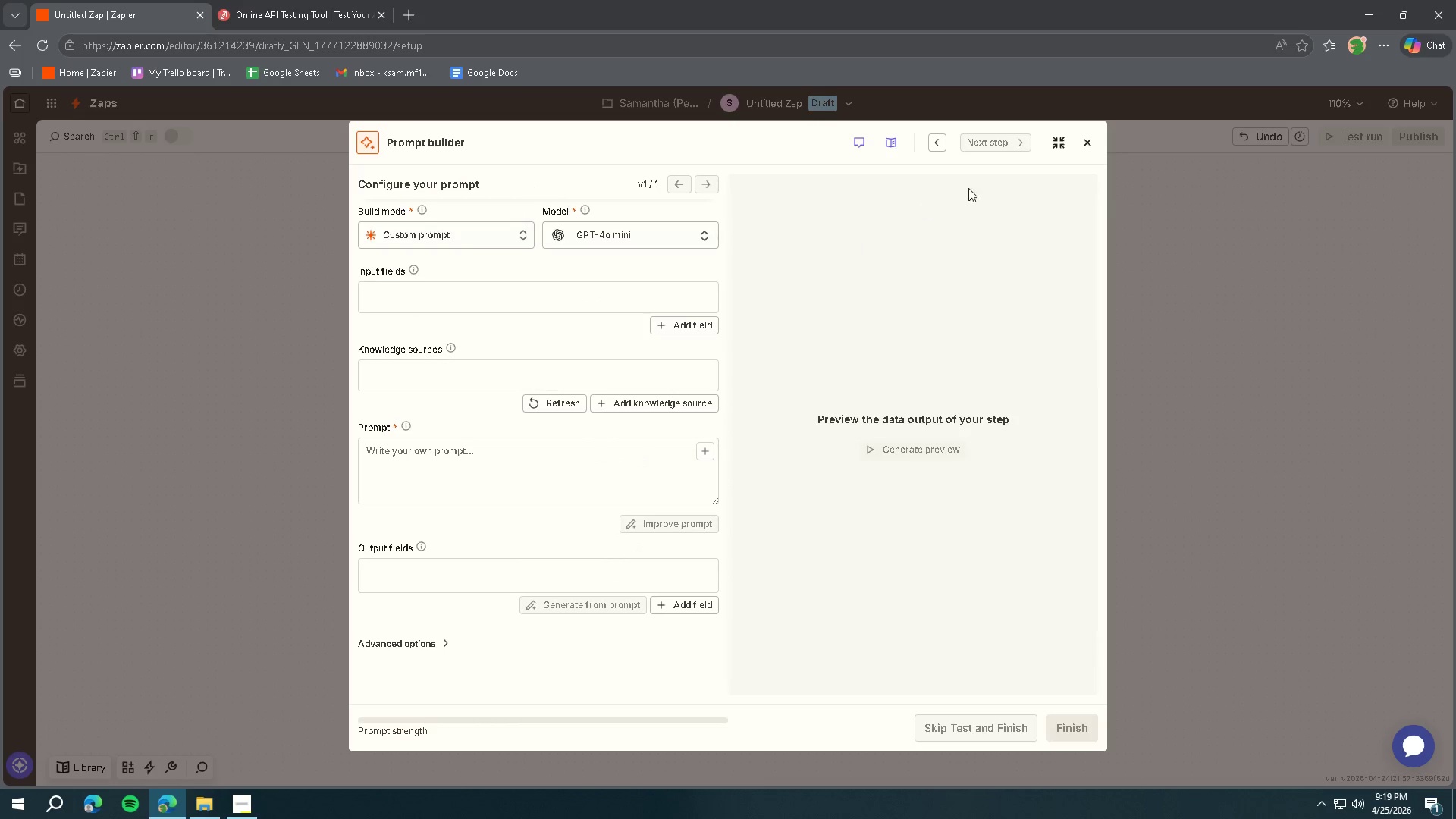 
left_click([1093, 146])
 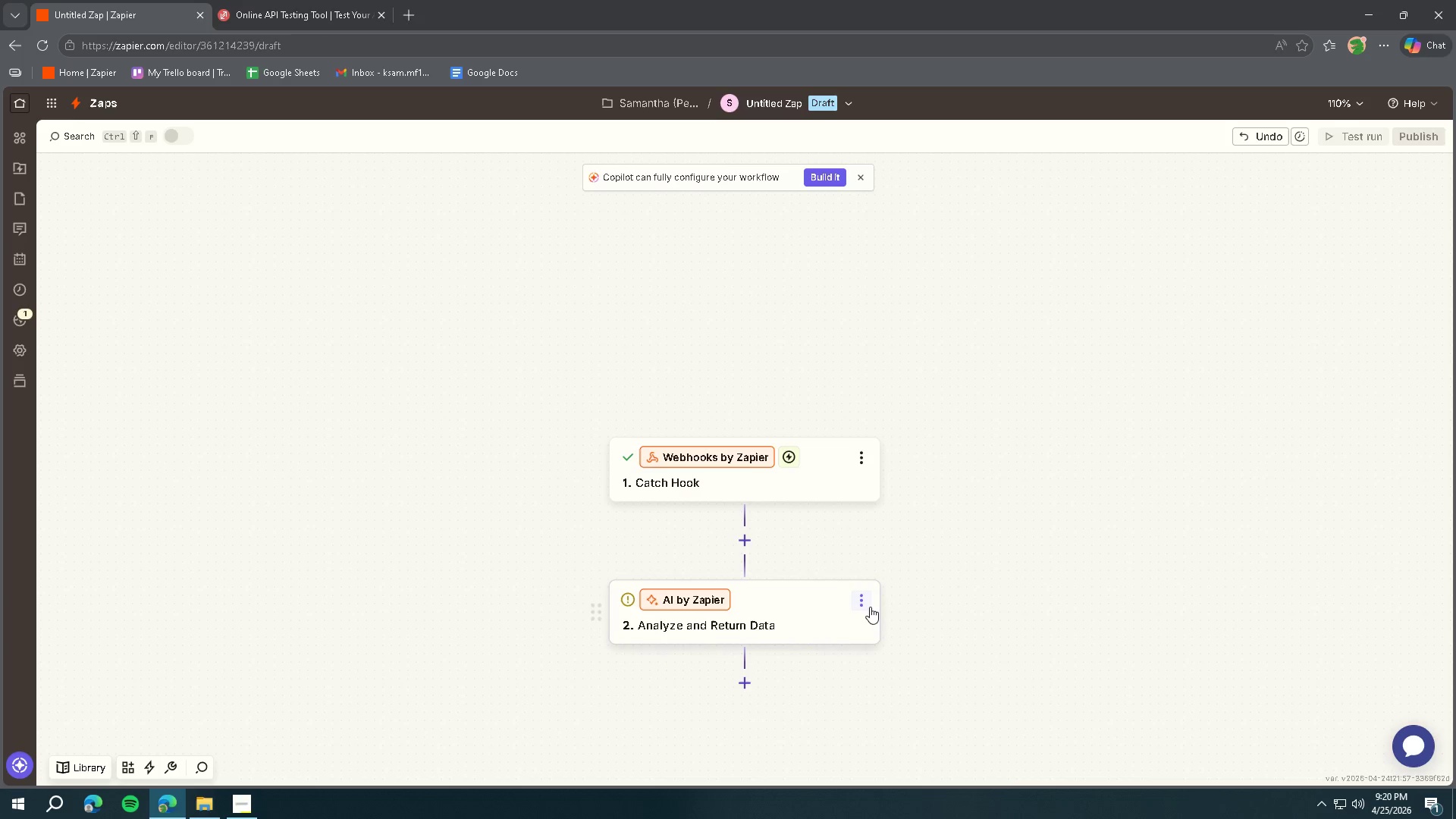 
left_click([862, 599])
 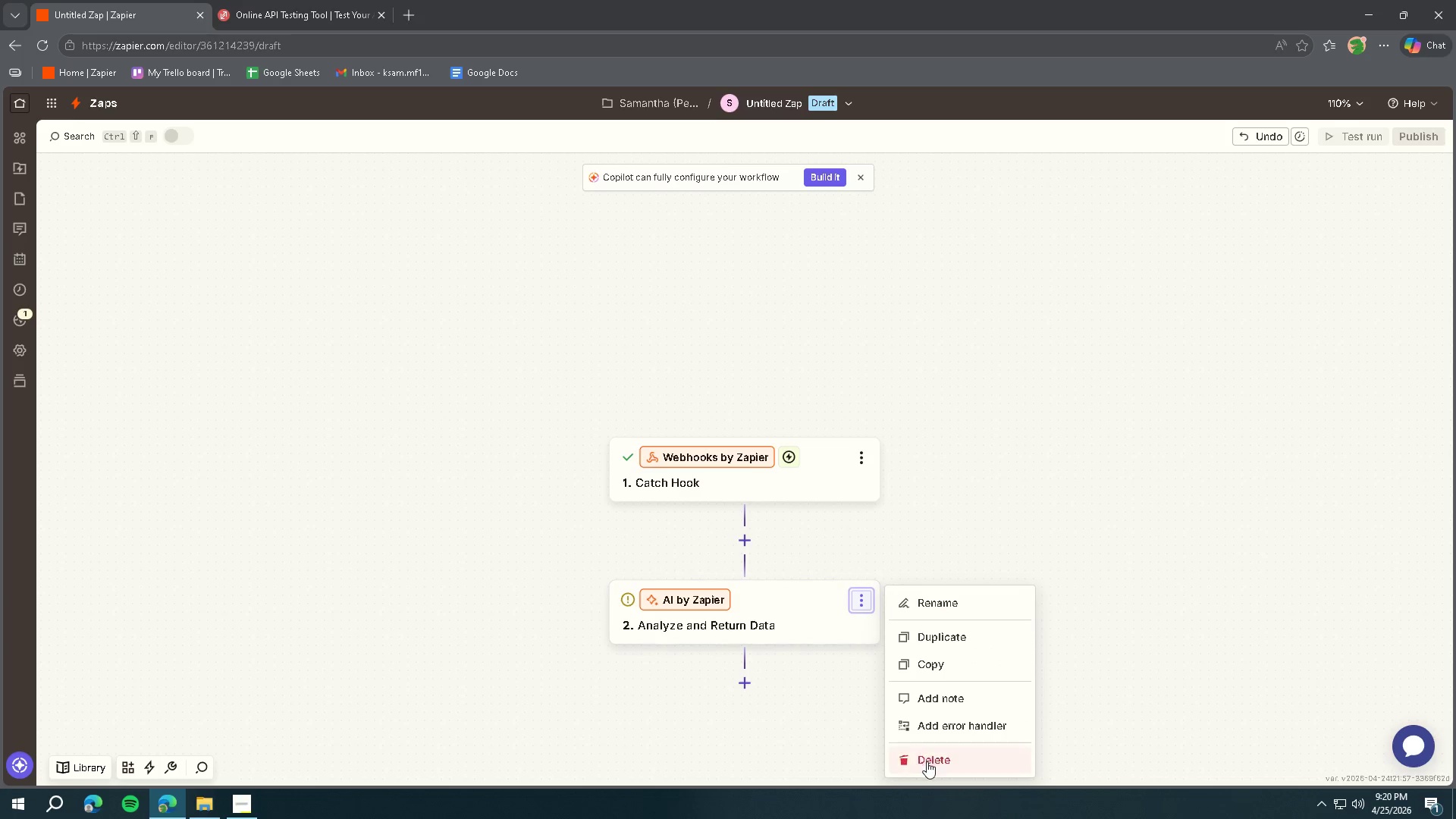 
left_click([927, 761])
 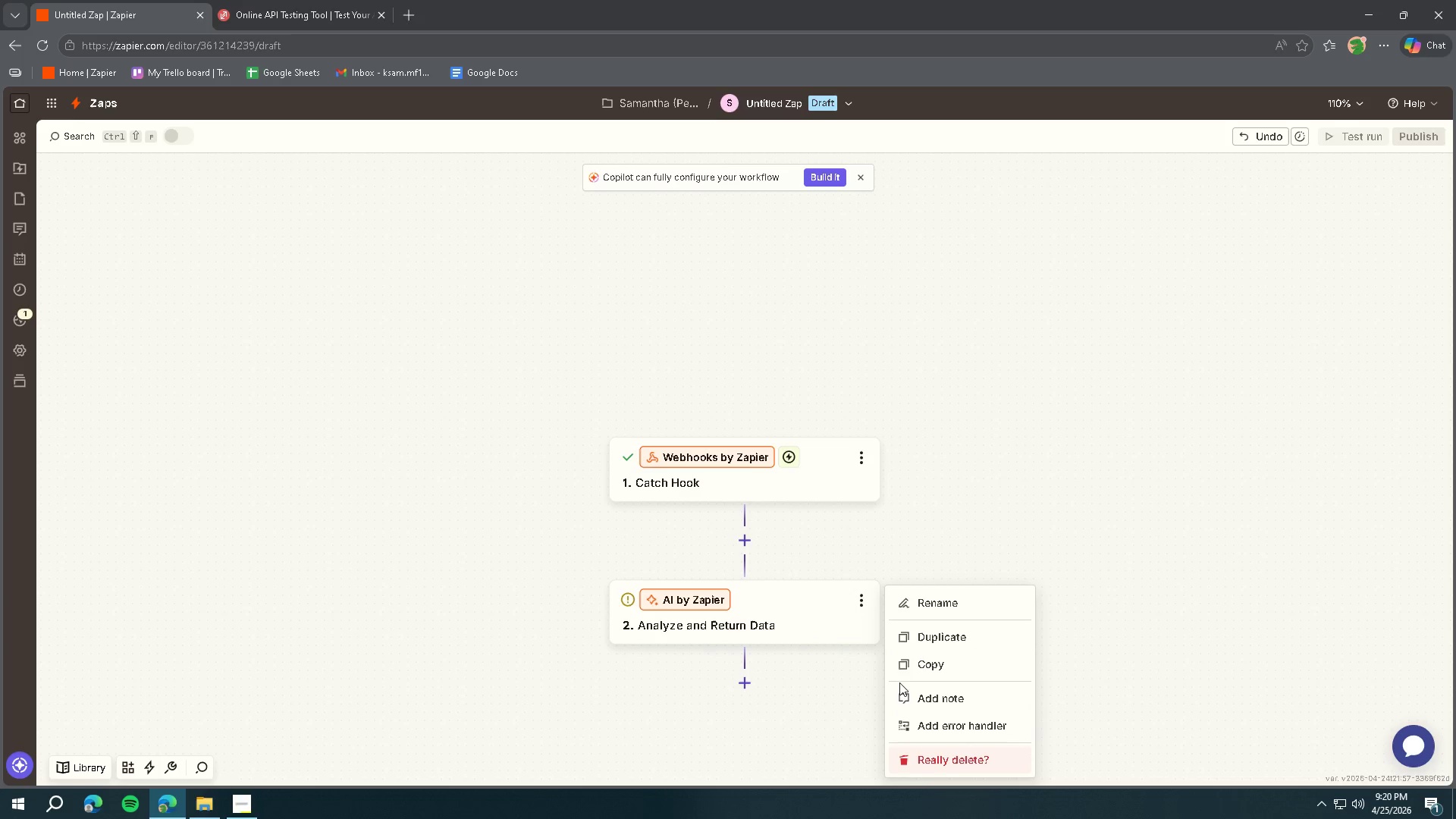 
left_click([970, 498])
 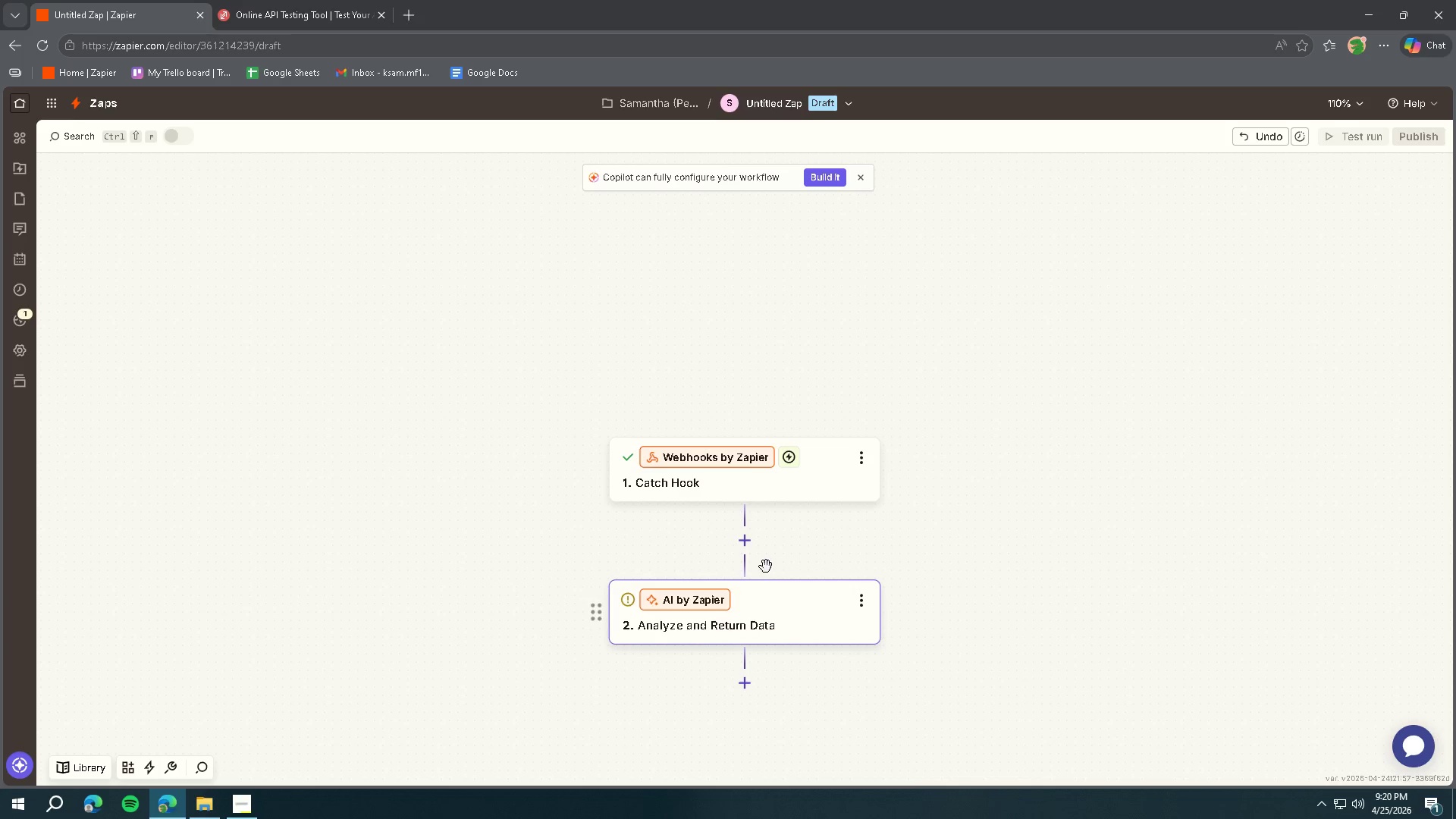 
left_click([779, 594])
 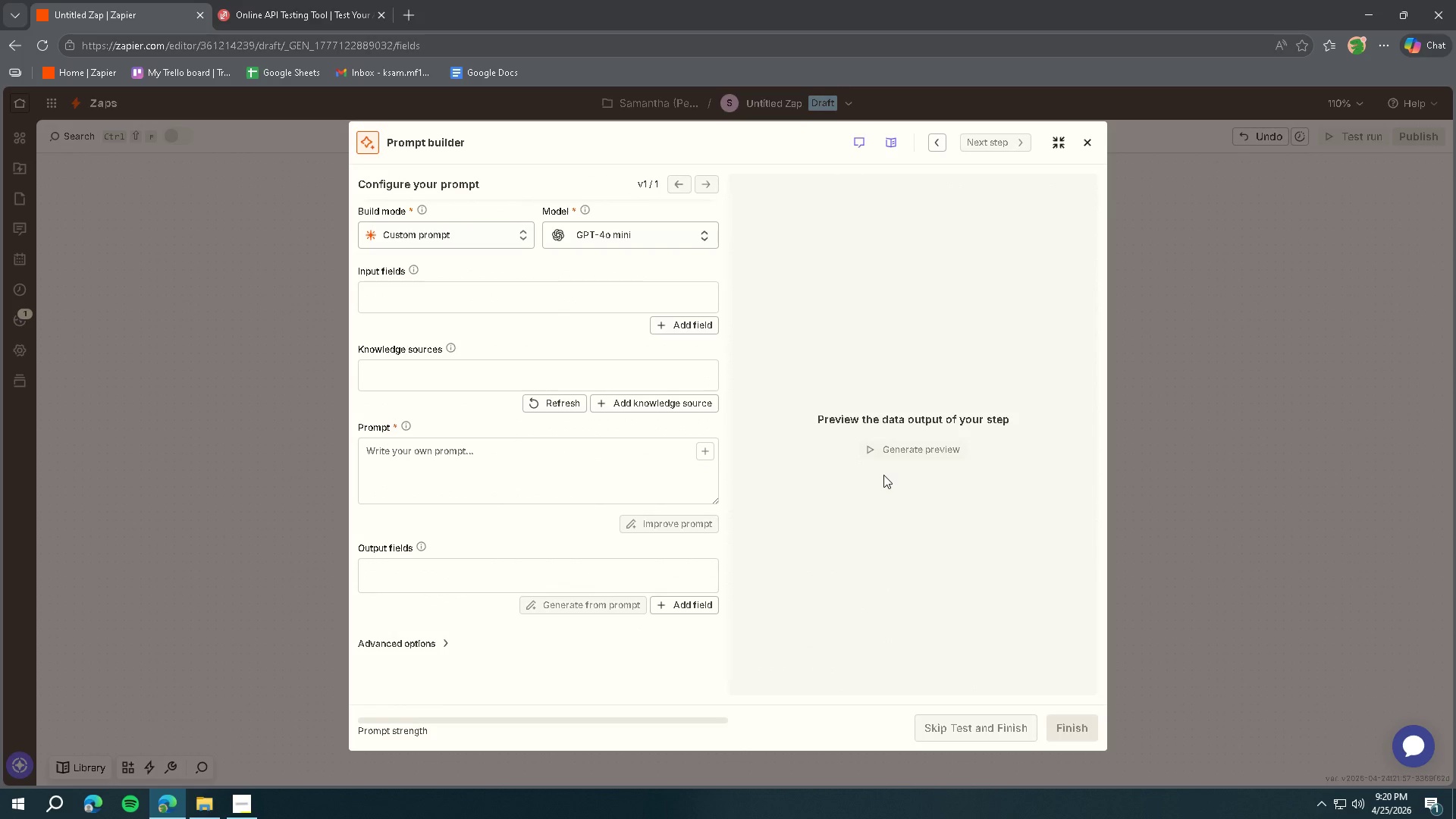 
wait(6.14)
 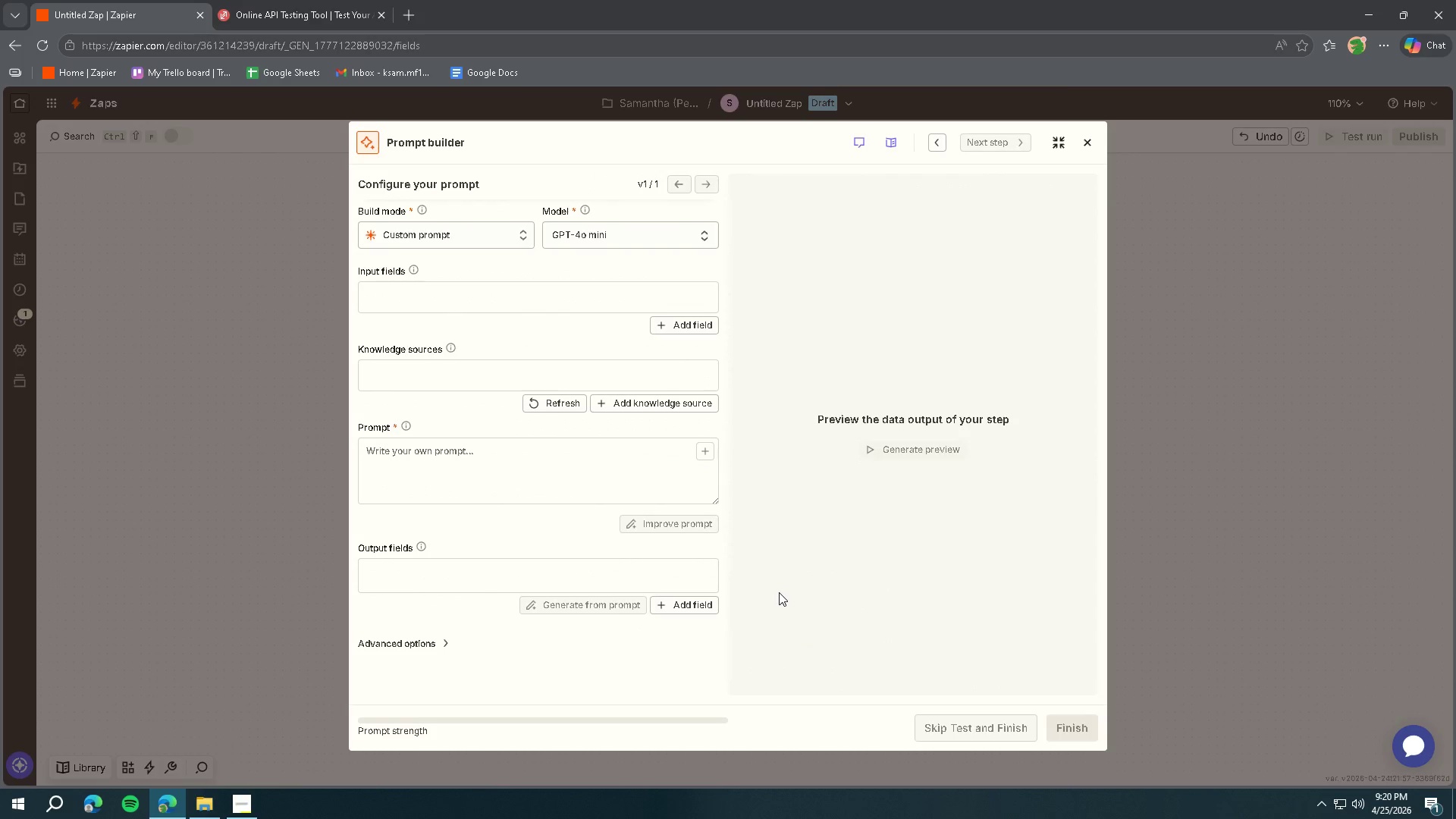 
left_click([1090, 145])
 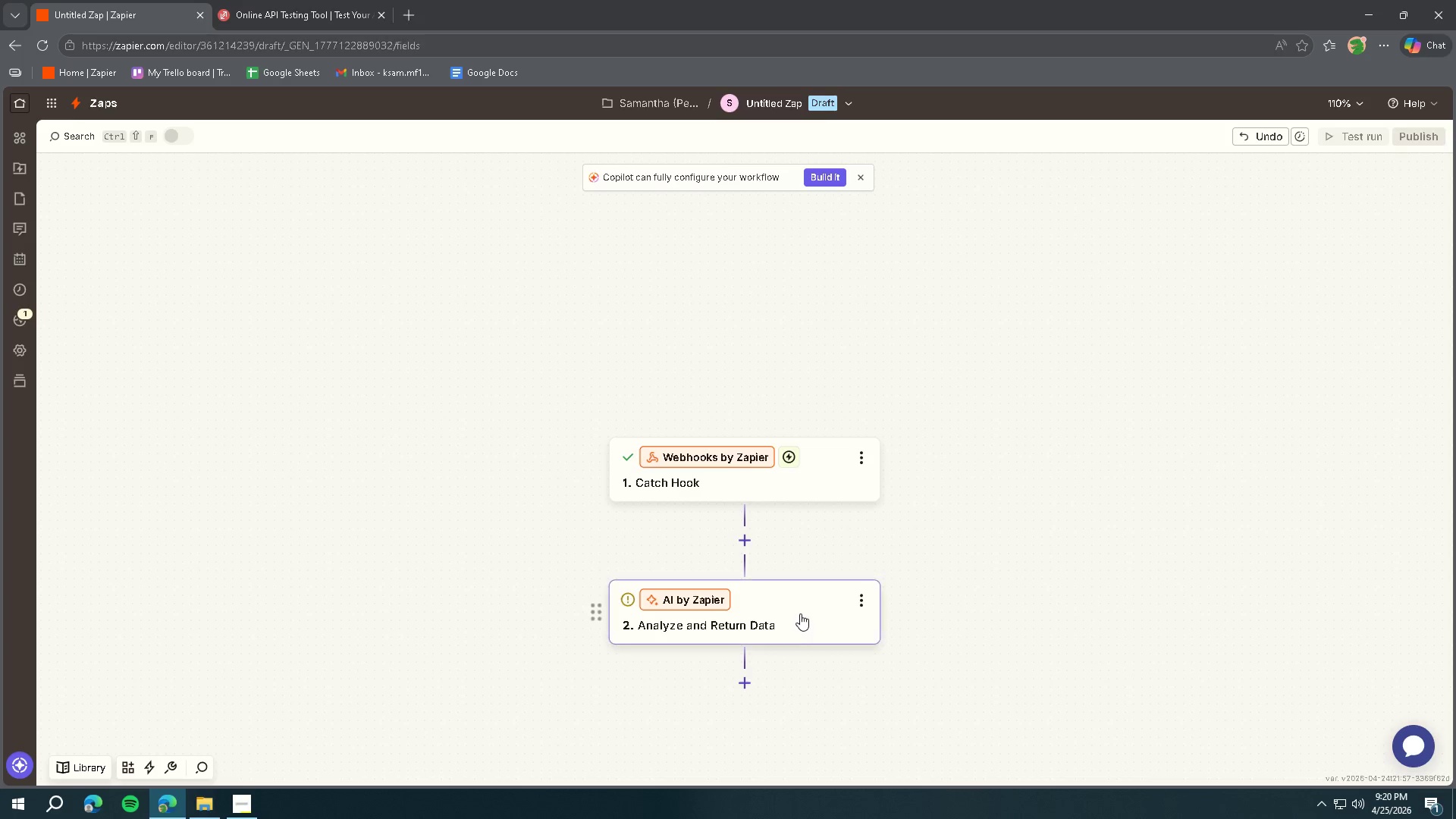 
double_click([855, 605])
 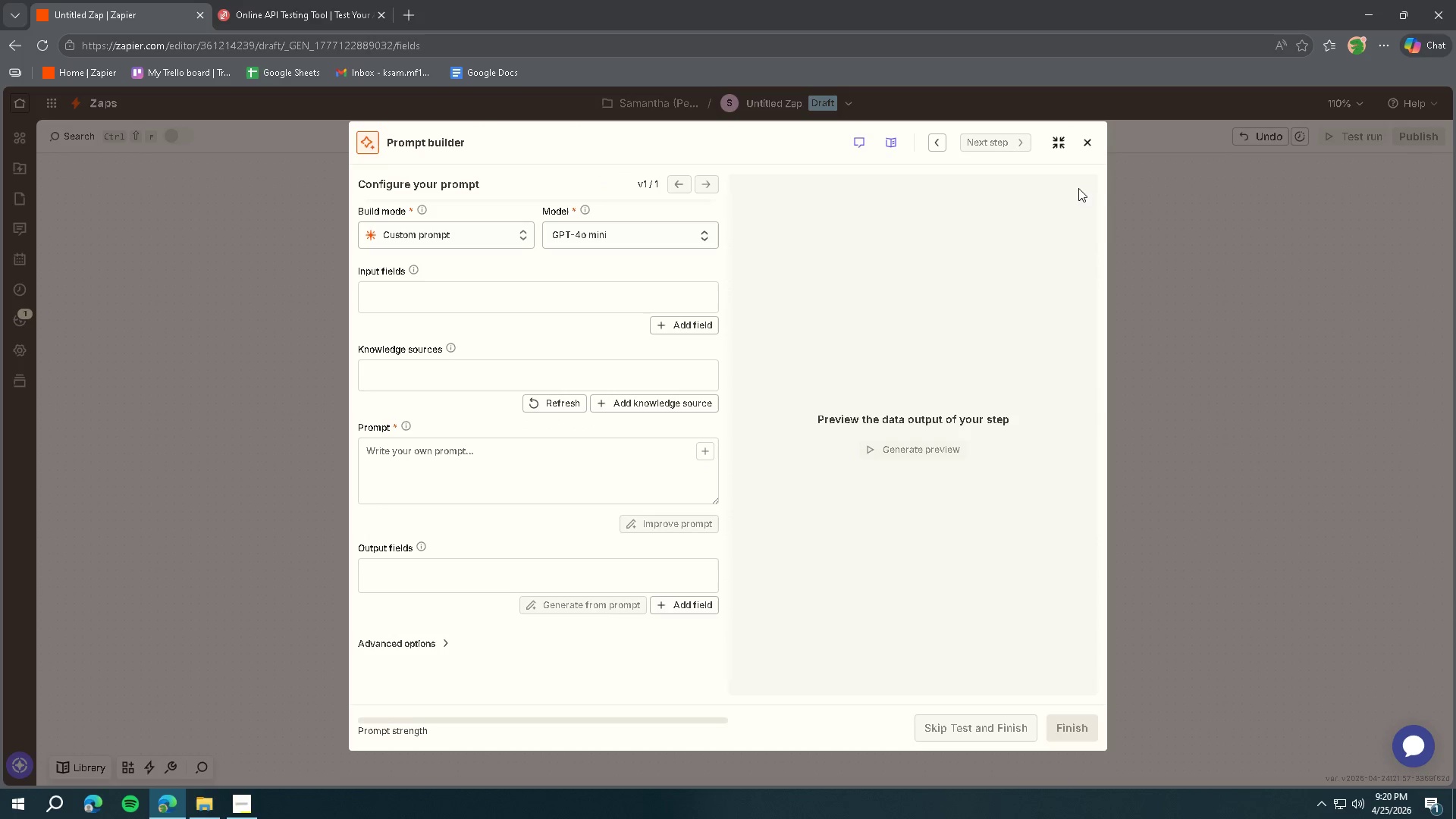 
left_click([1089, 140])
 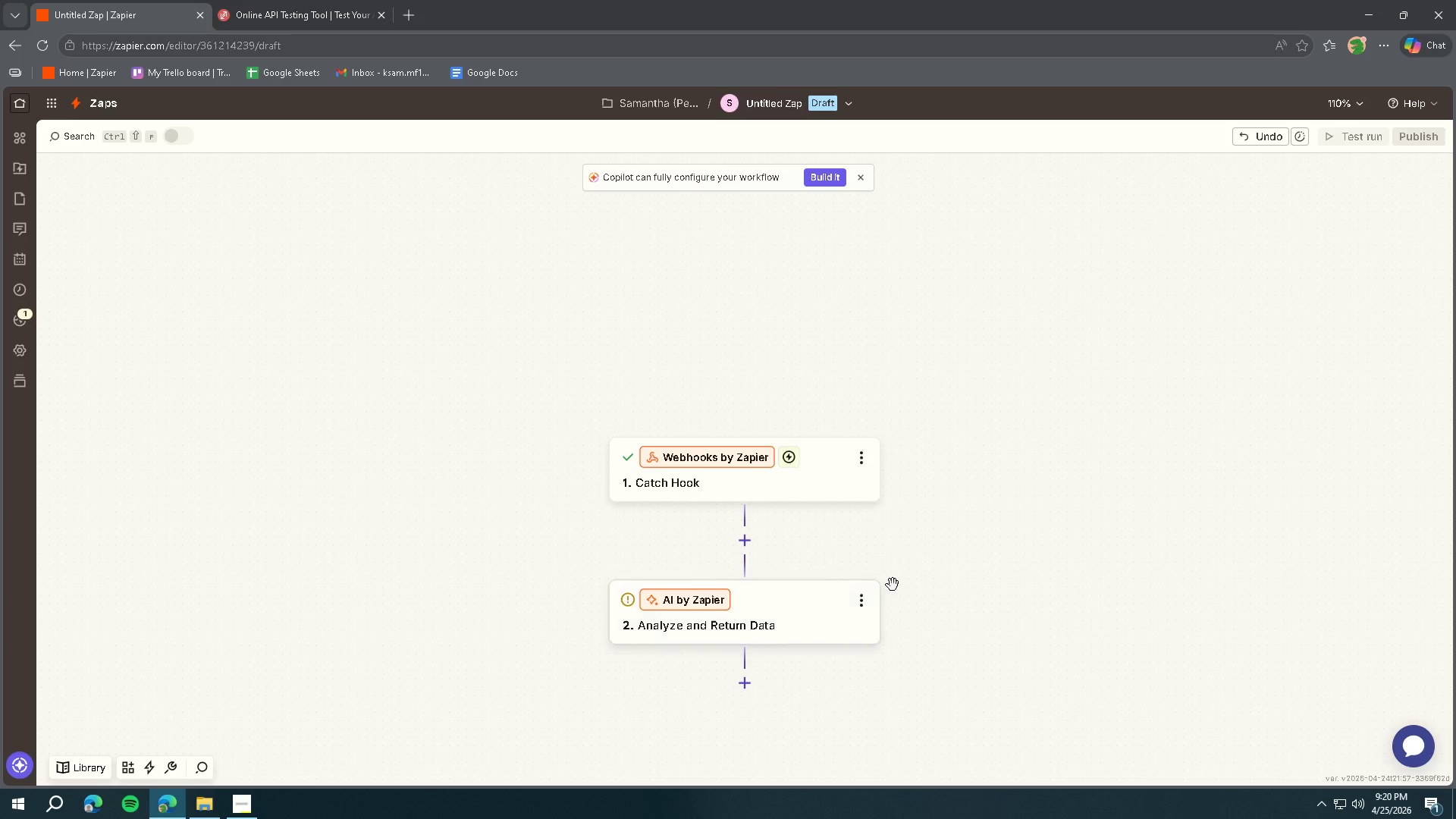 
left_click([868, 600])
 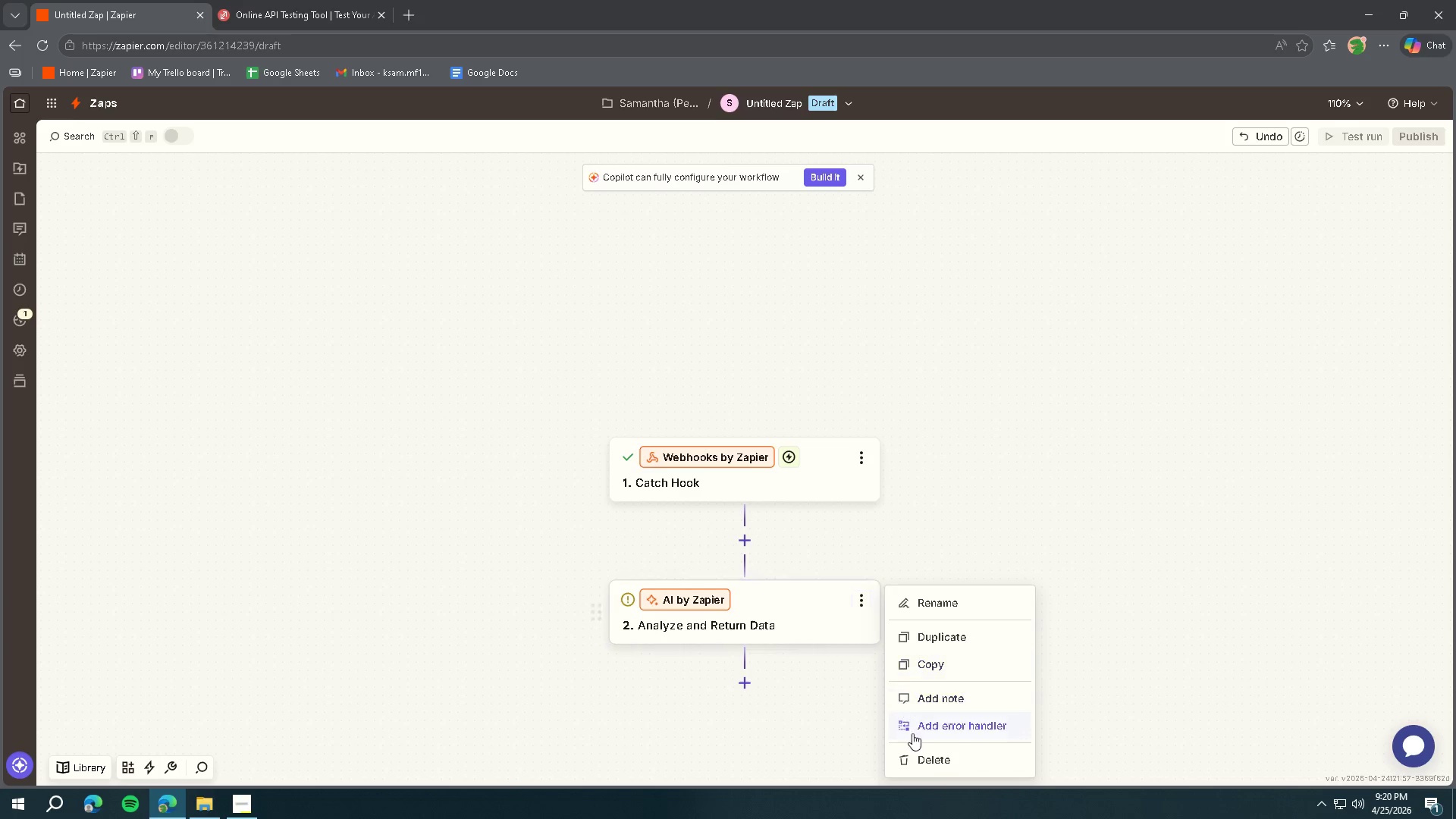 
left_click([917, 750])
 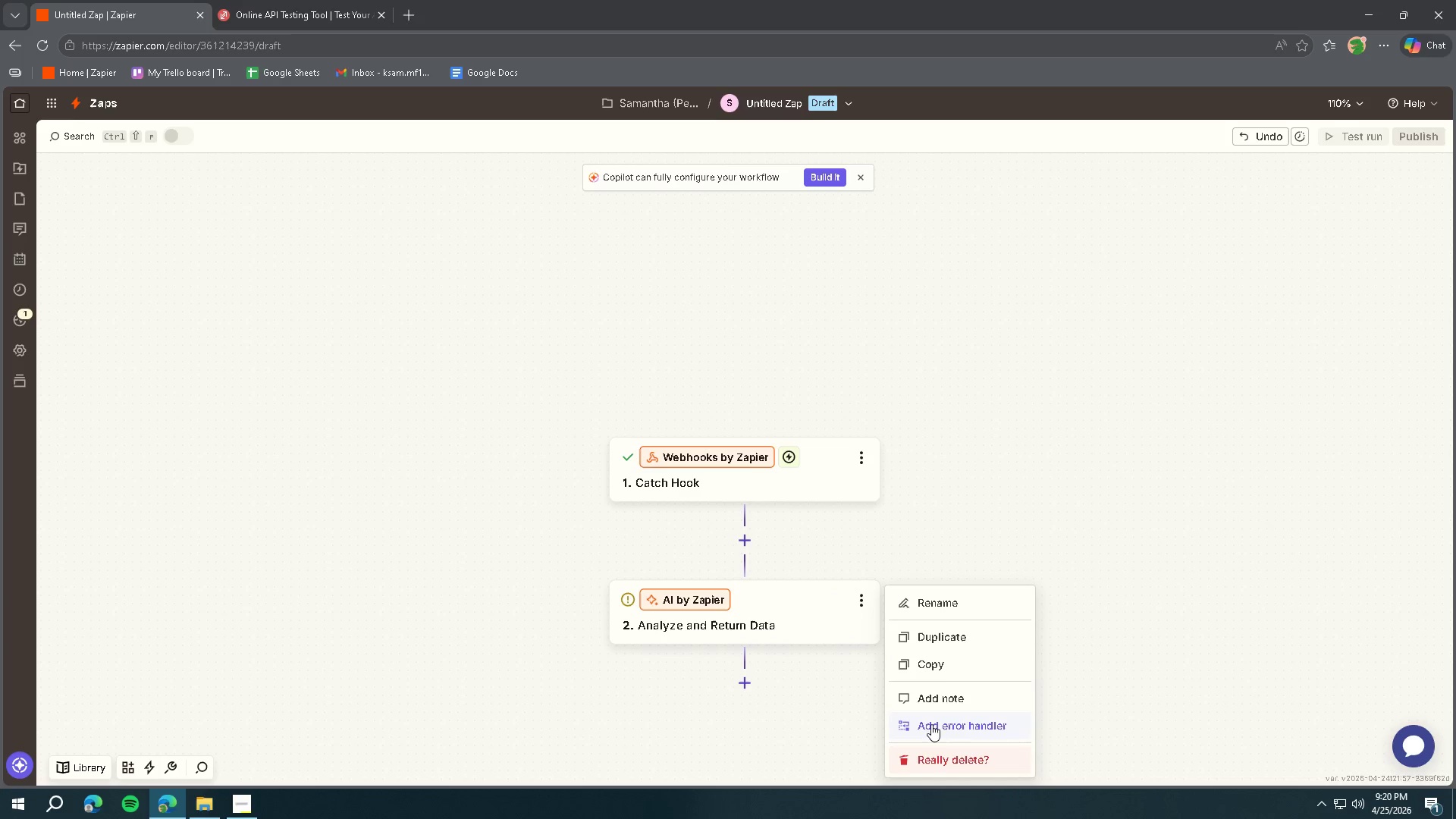 
left_click([933, 761])
 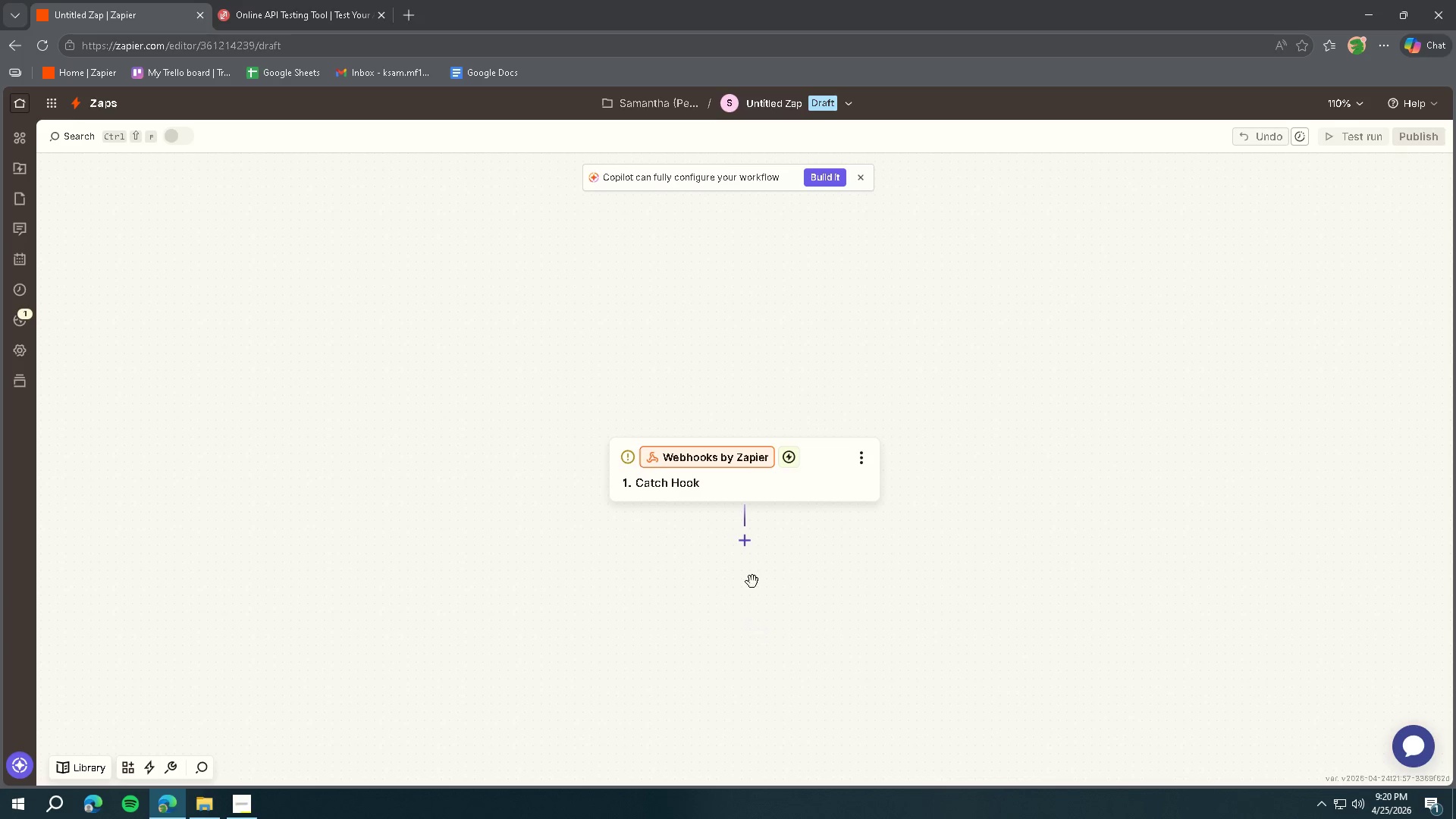 
left_click([749, 548])
 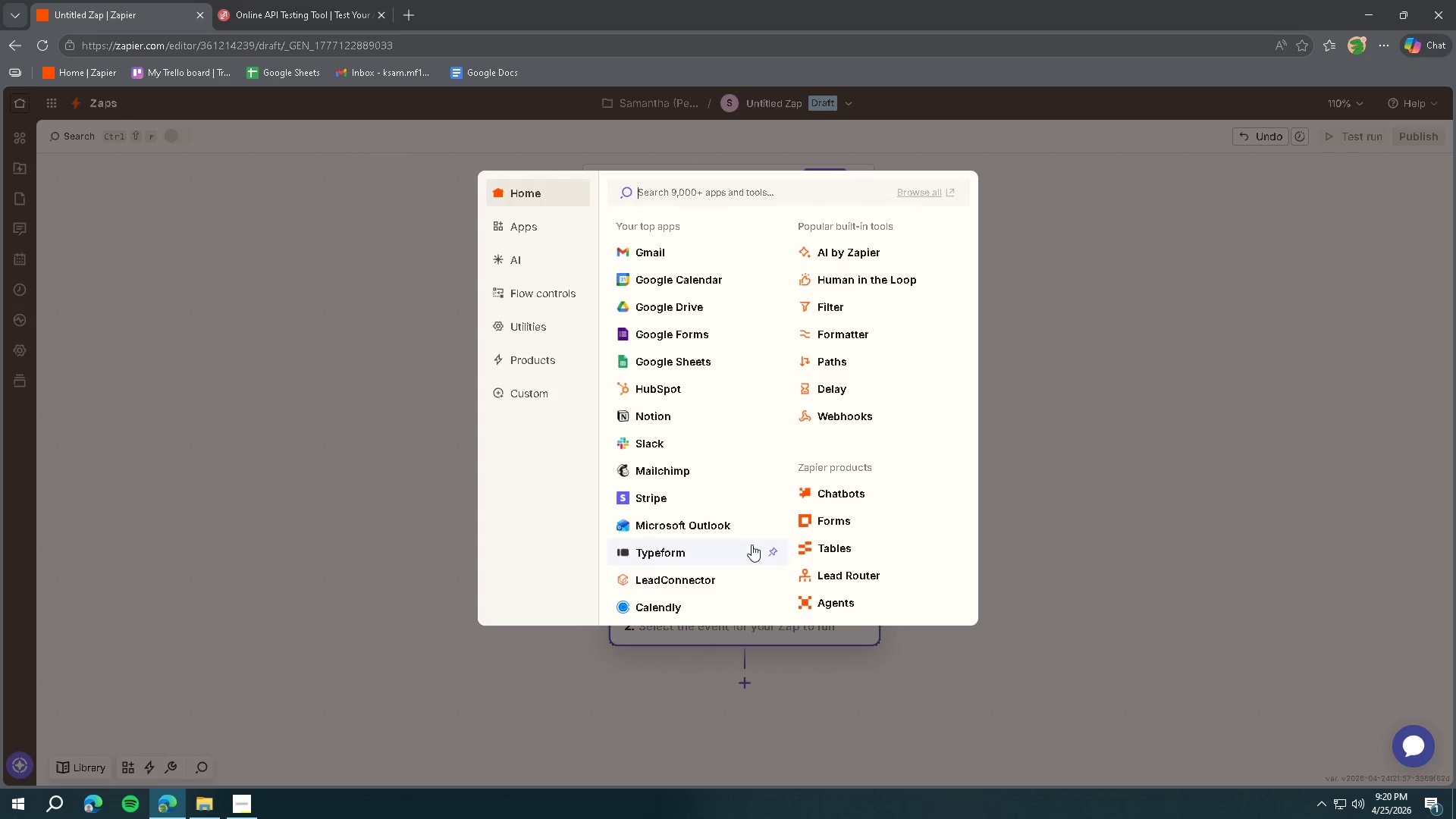 
wait(34.22)
 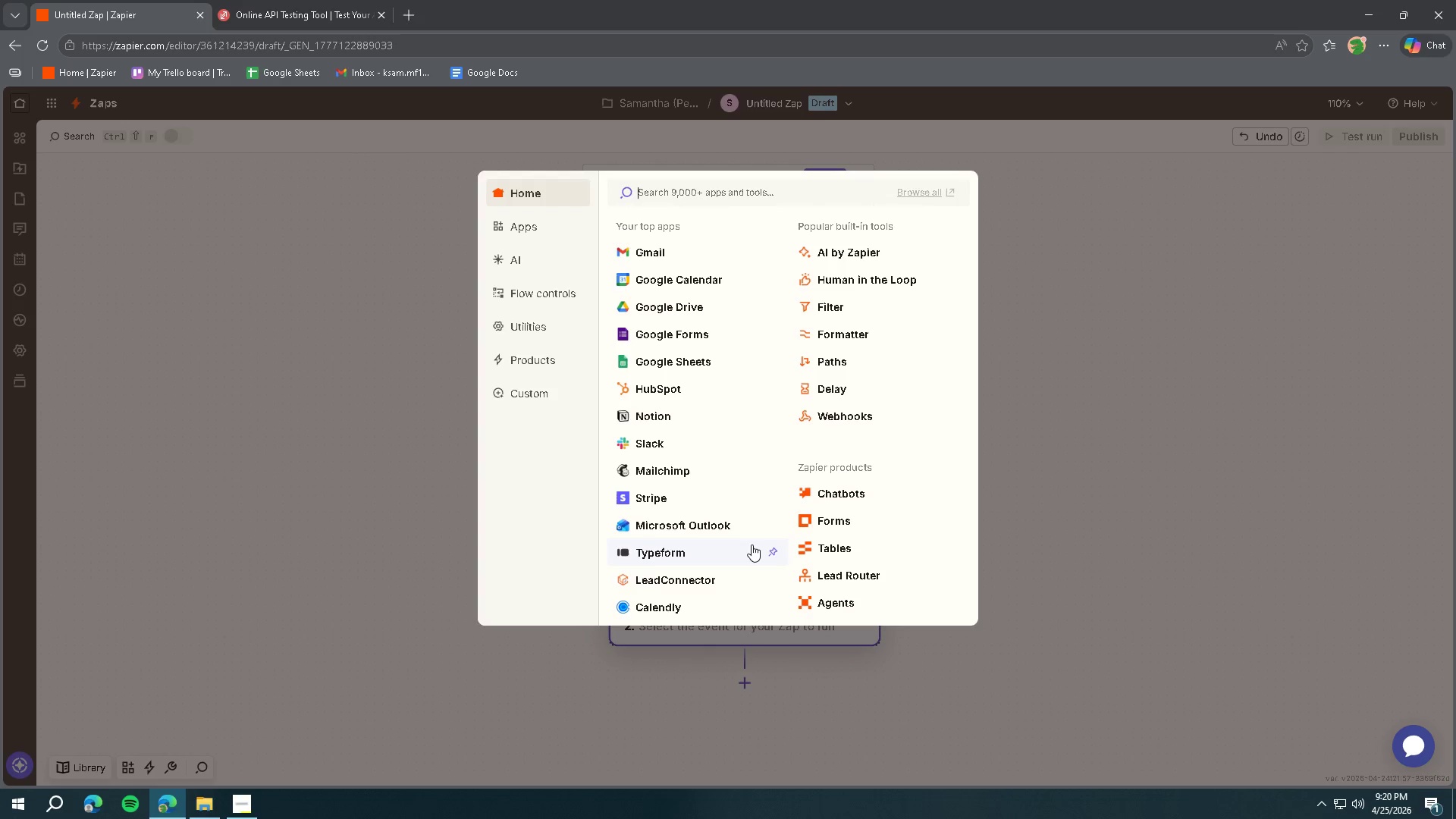 
left_click([842, 262])
 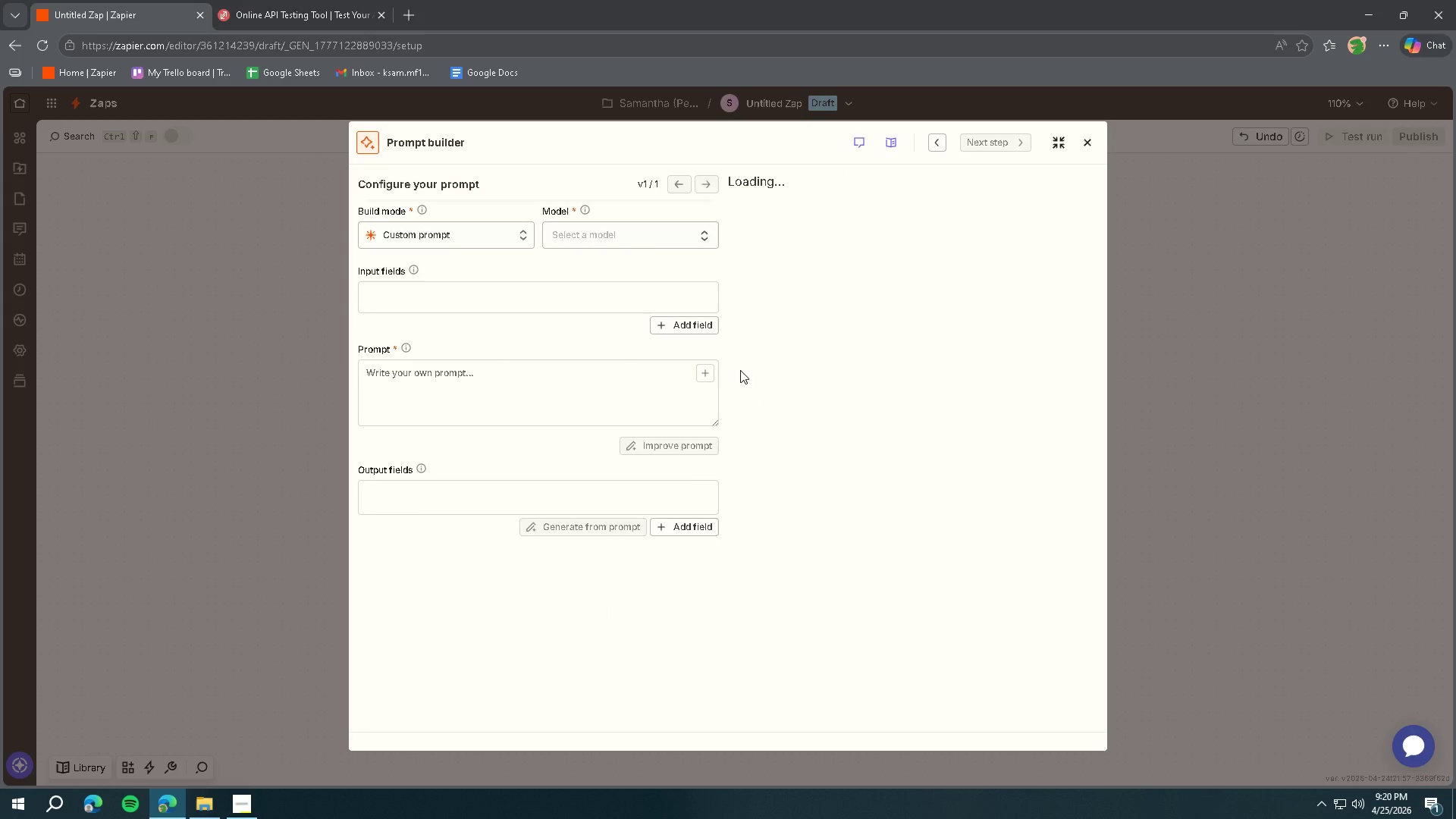 
left_click([491, 231])
 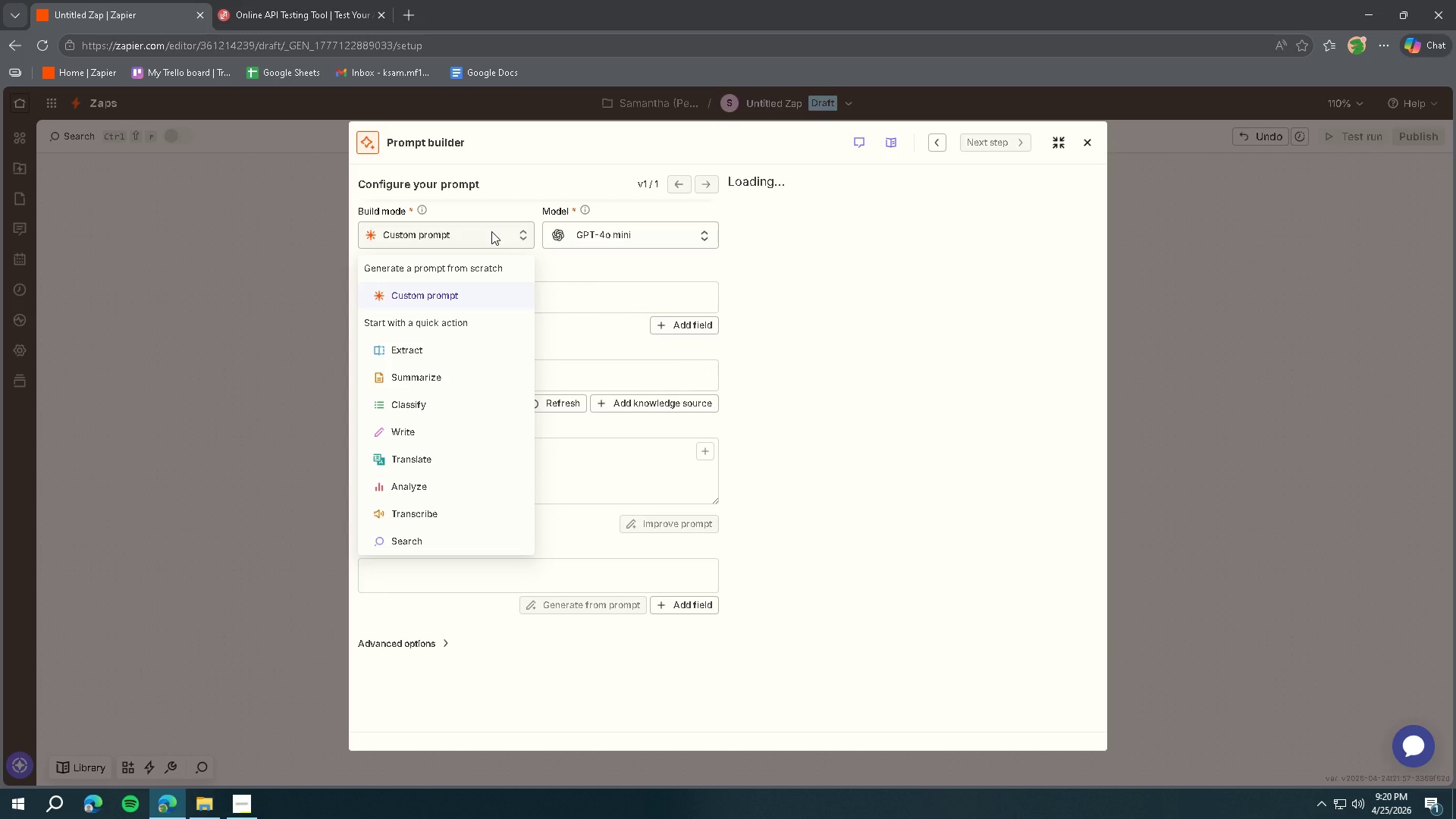 
left_click([491, 231])
 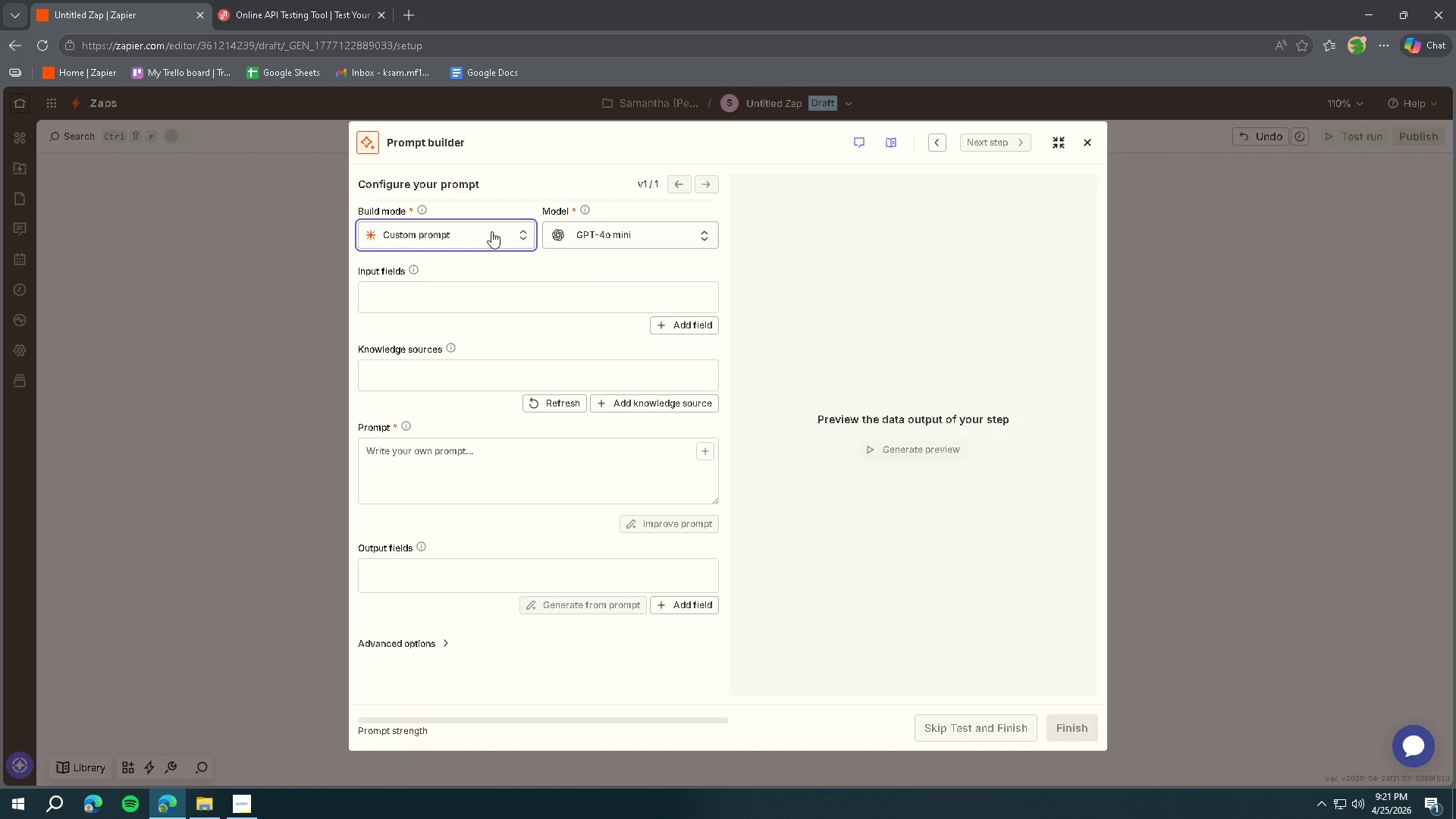 
wait(70.09)
 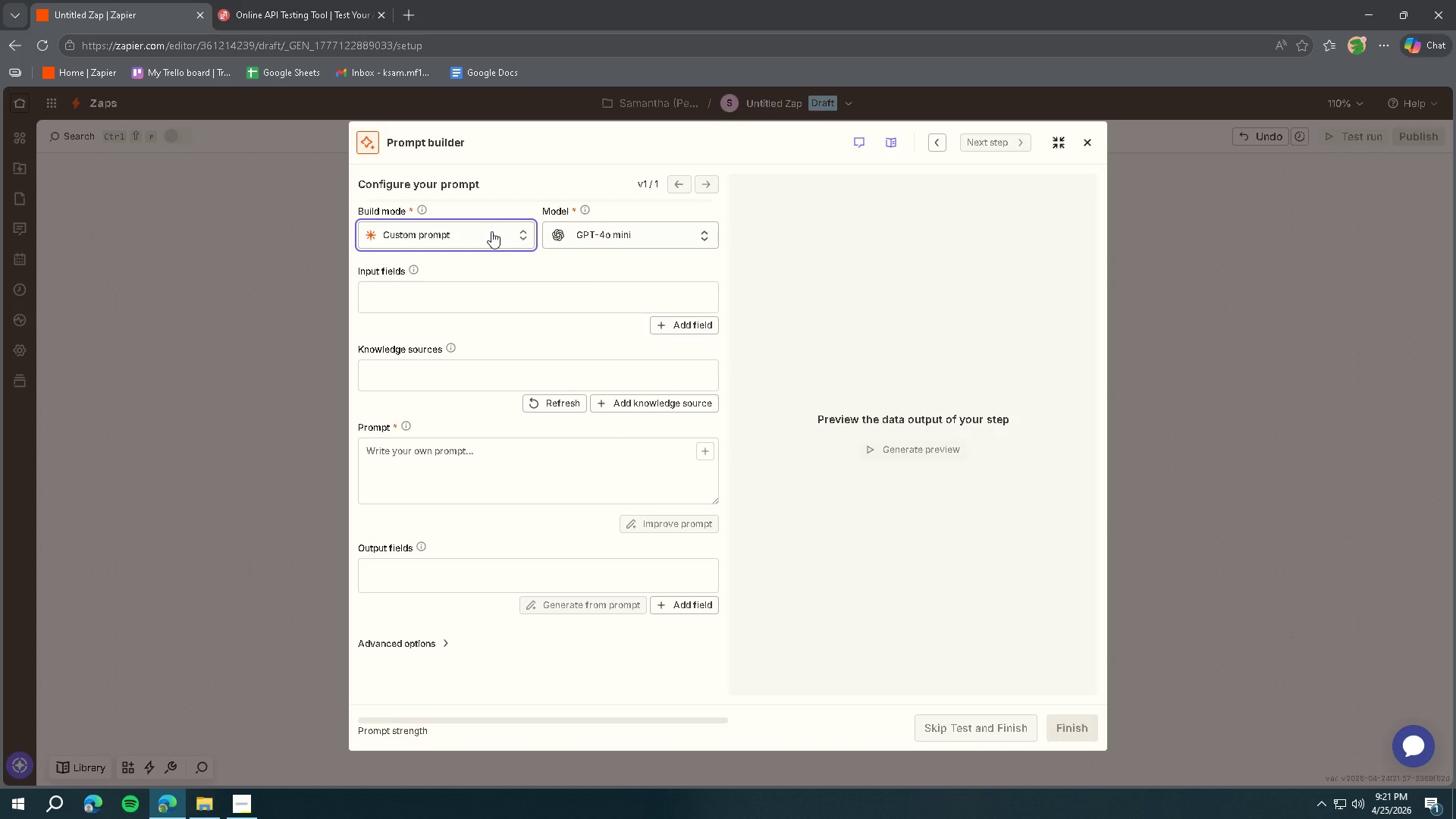 
left_click([435, 297])
 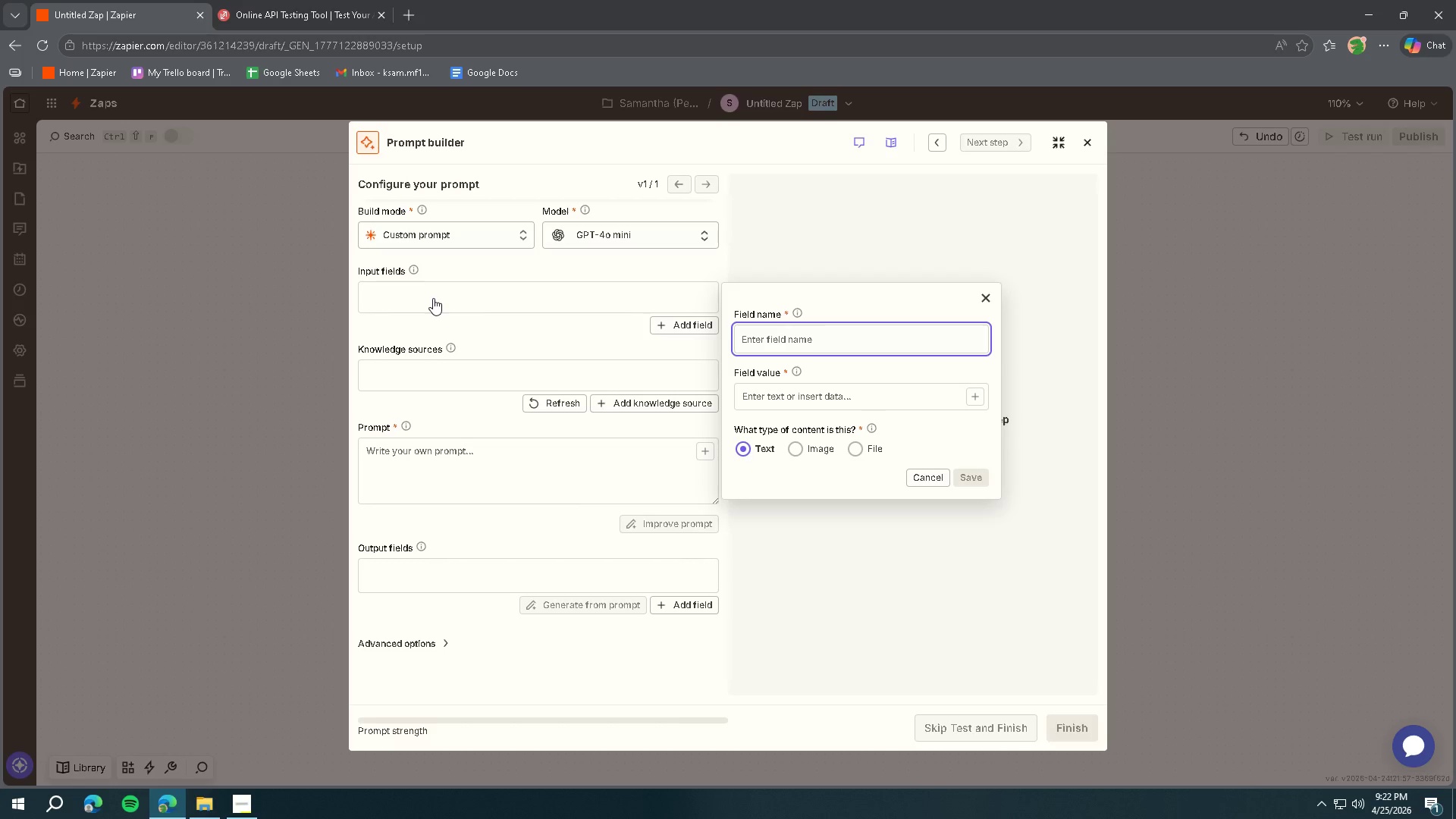 
wait(19.77)
 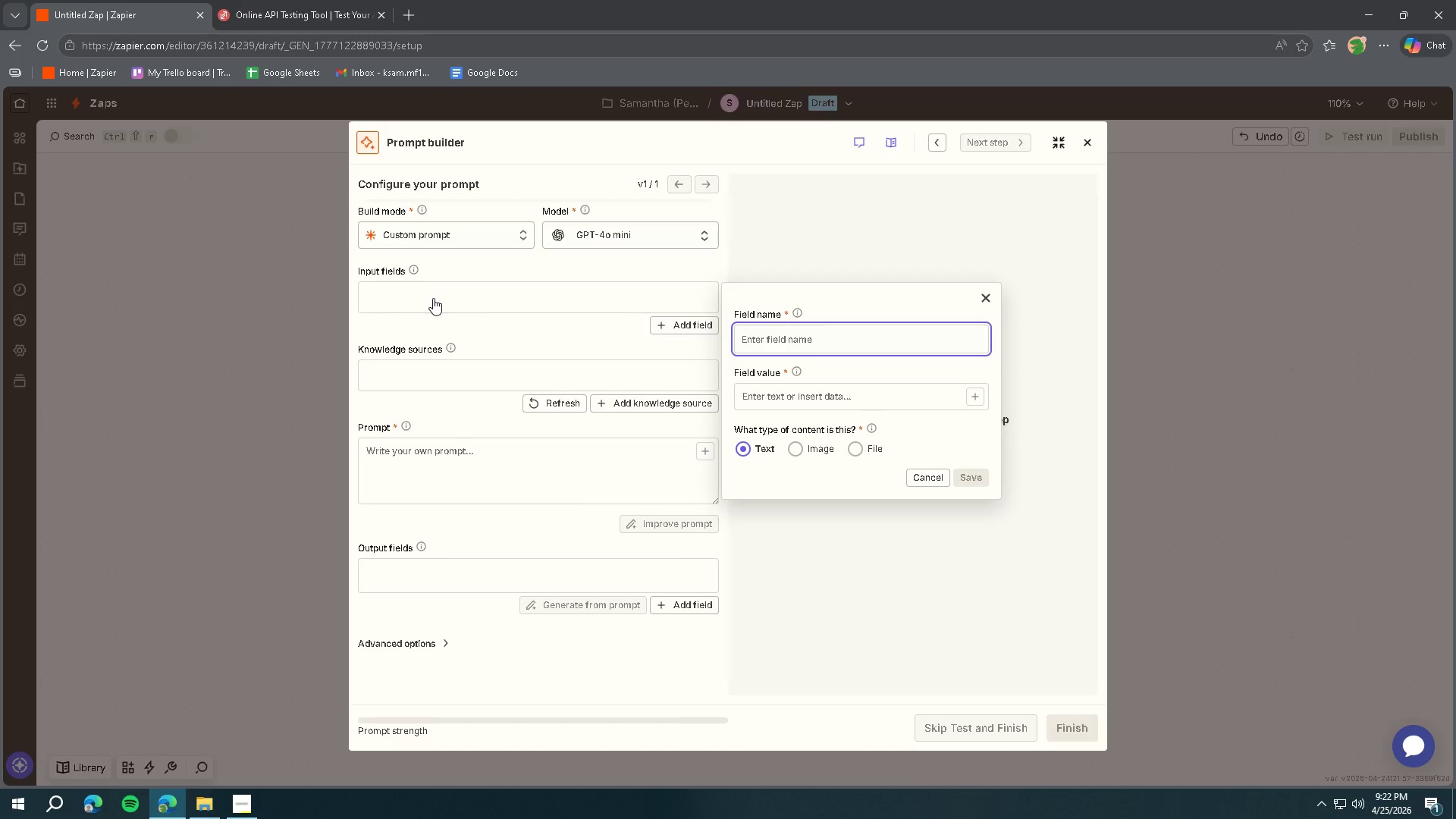 
type(message)
 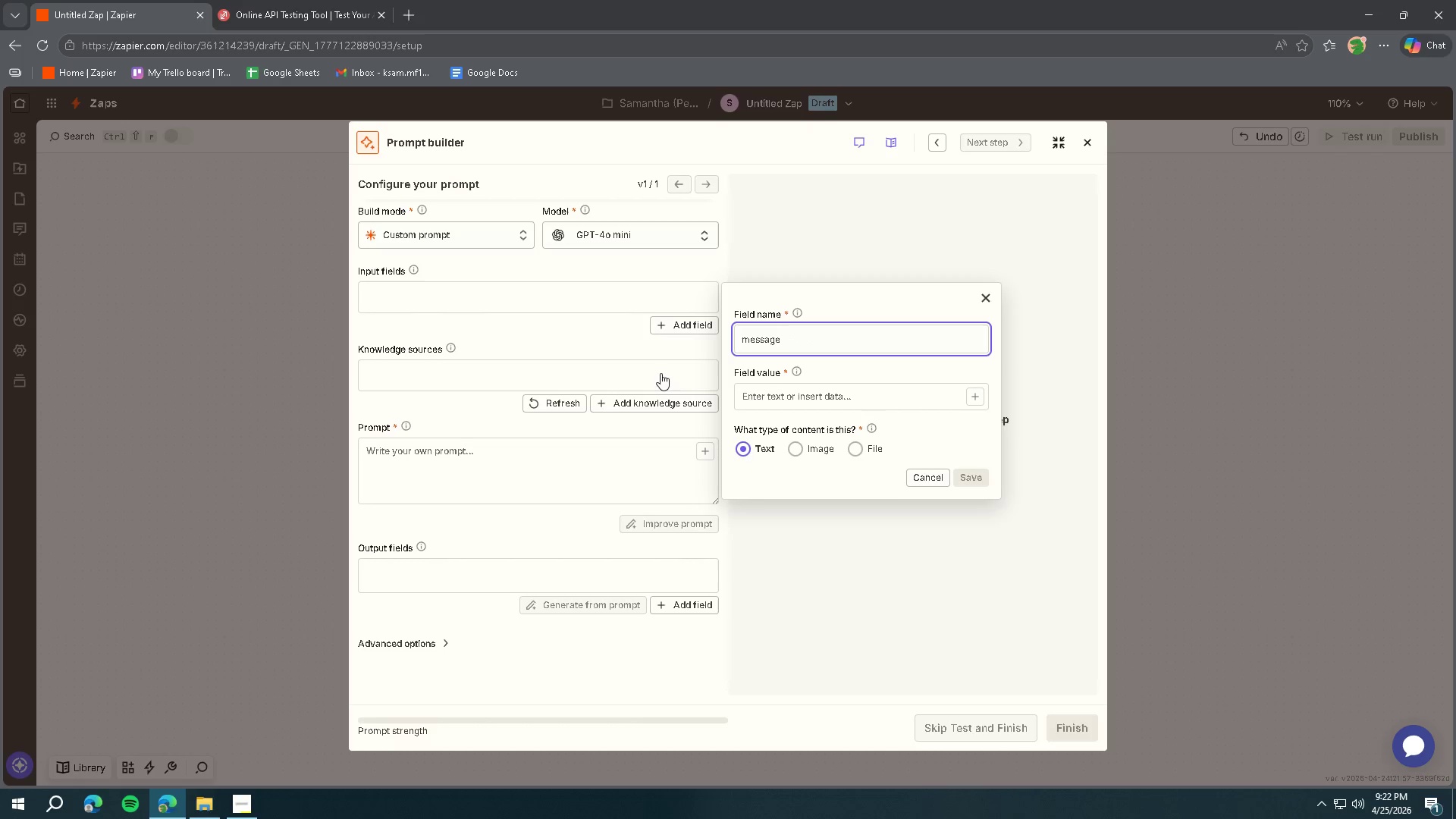 
left_click([795, 394])
 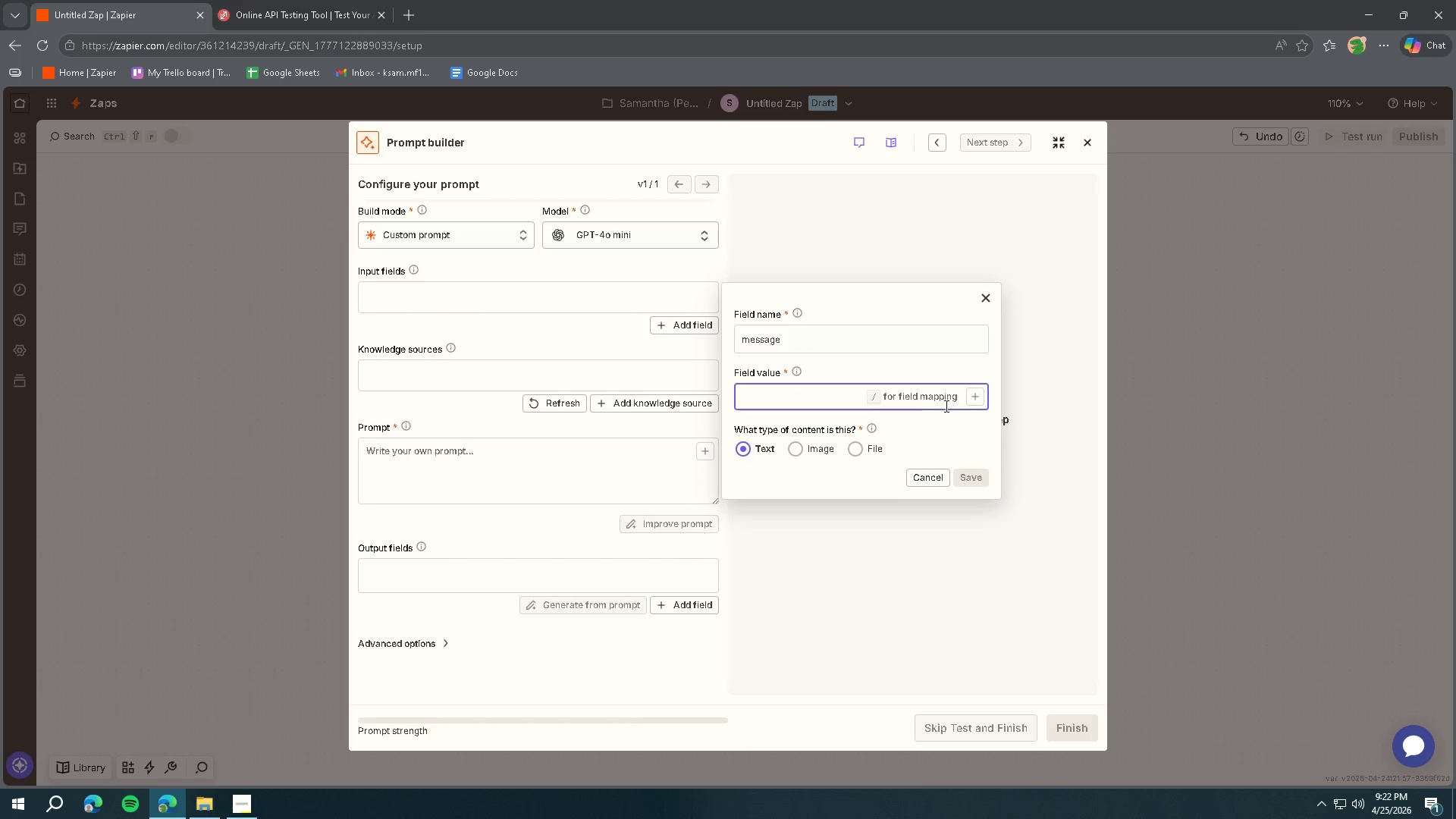 
left_click([984, 399])
 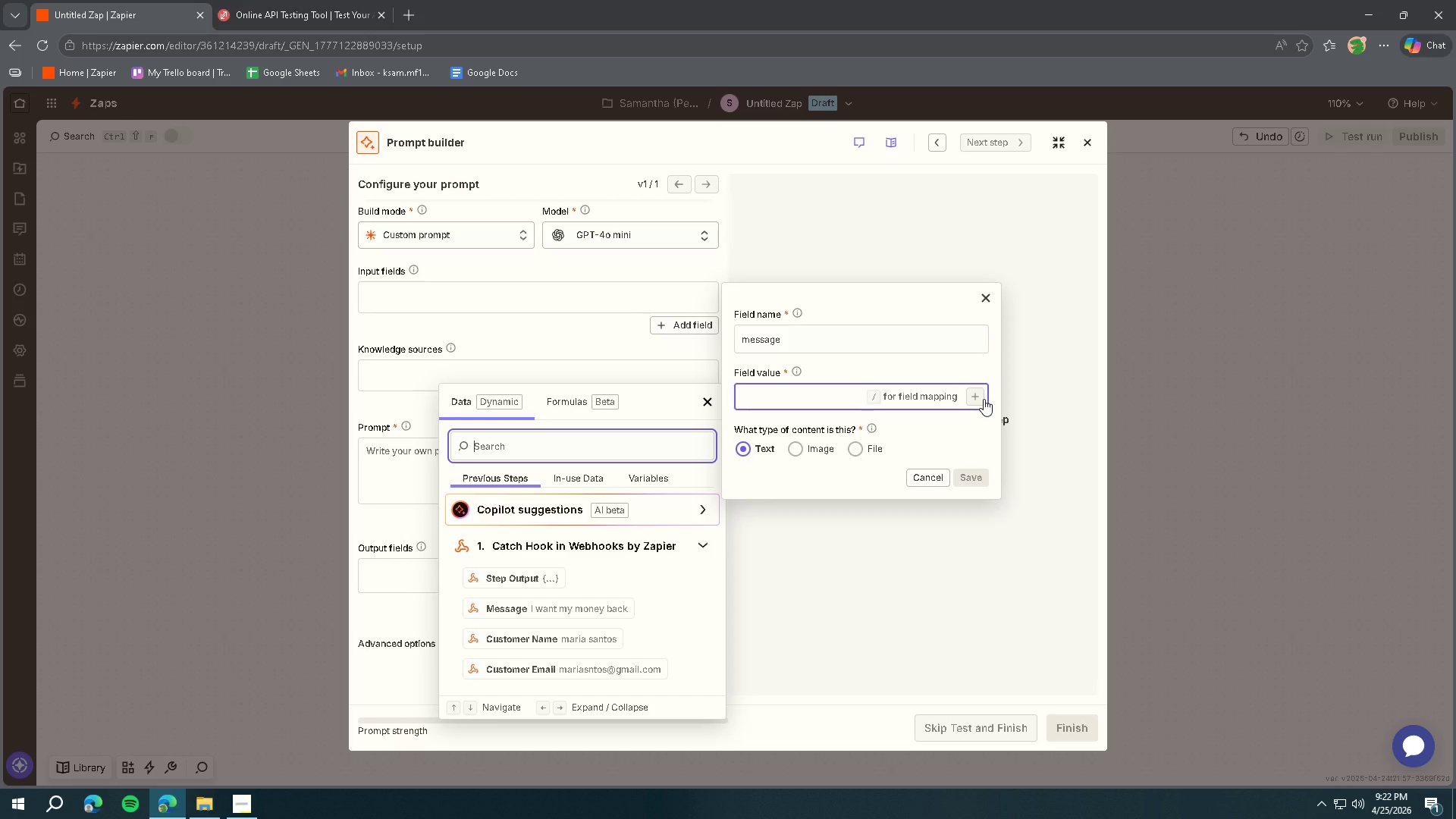 
left_click([984, 399])
 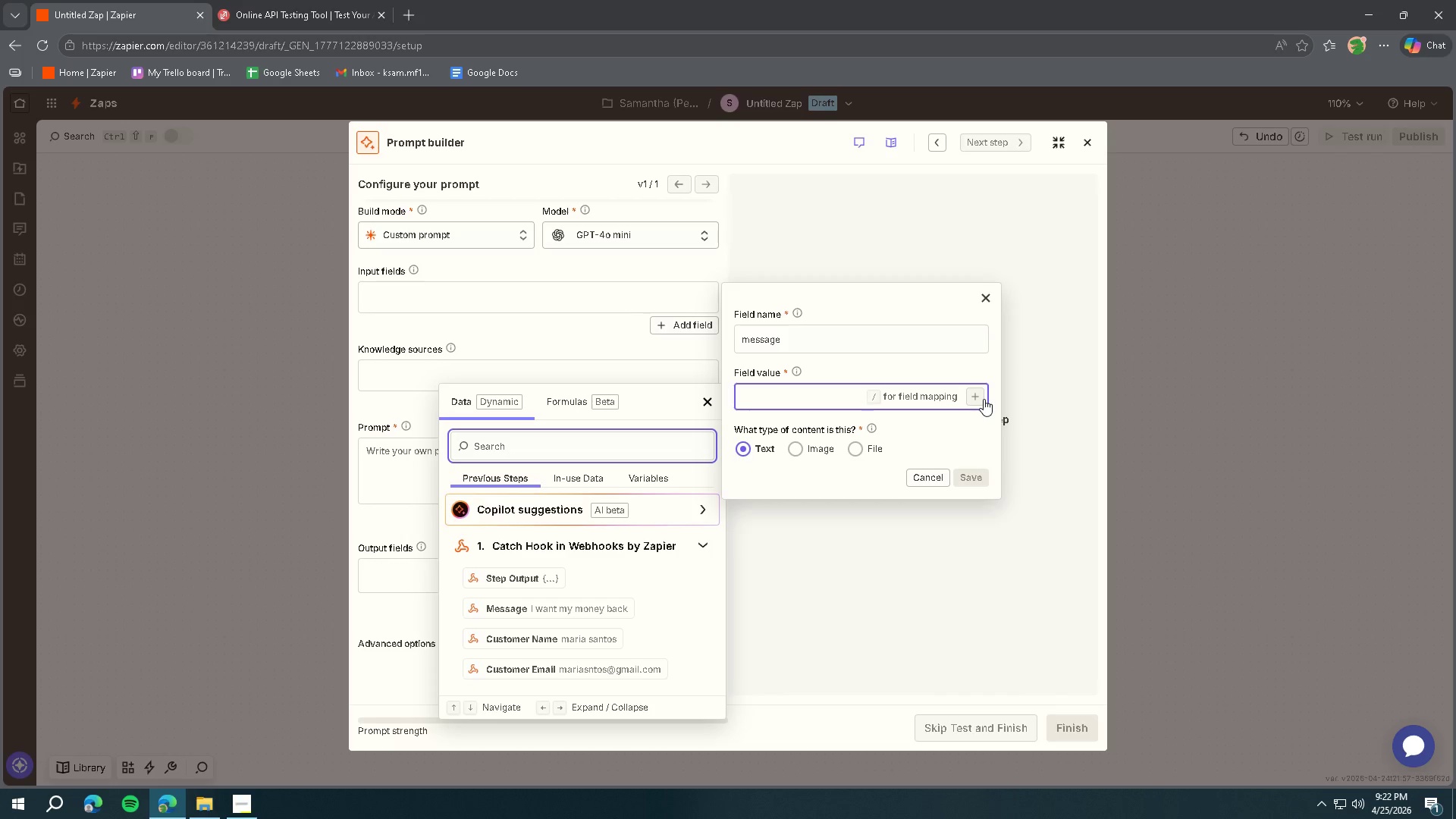 
wait(5.64)
 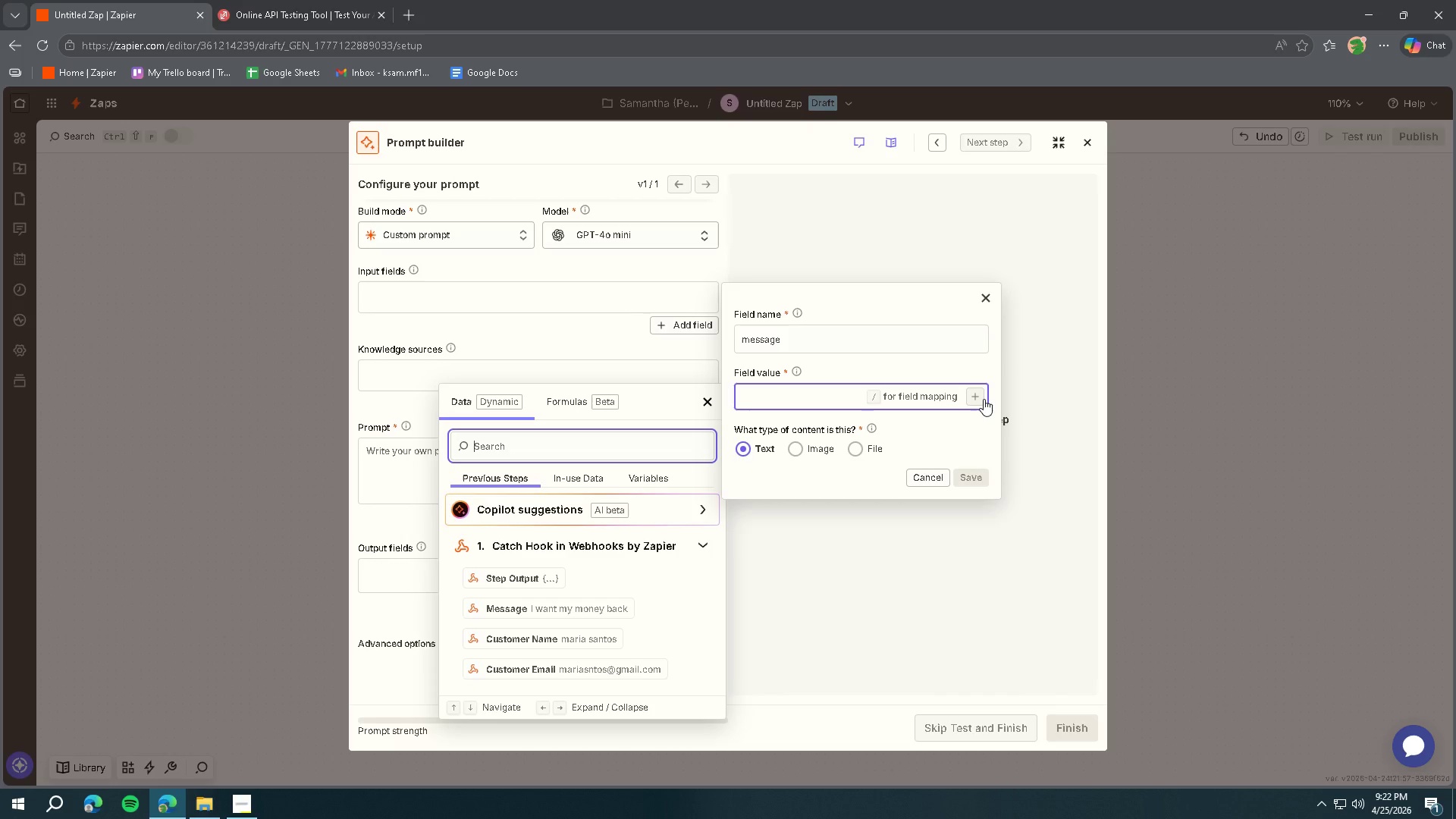 
left_click([984, 293])
 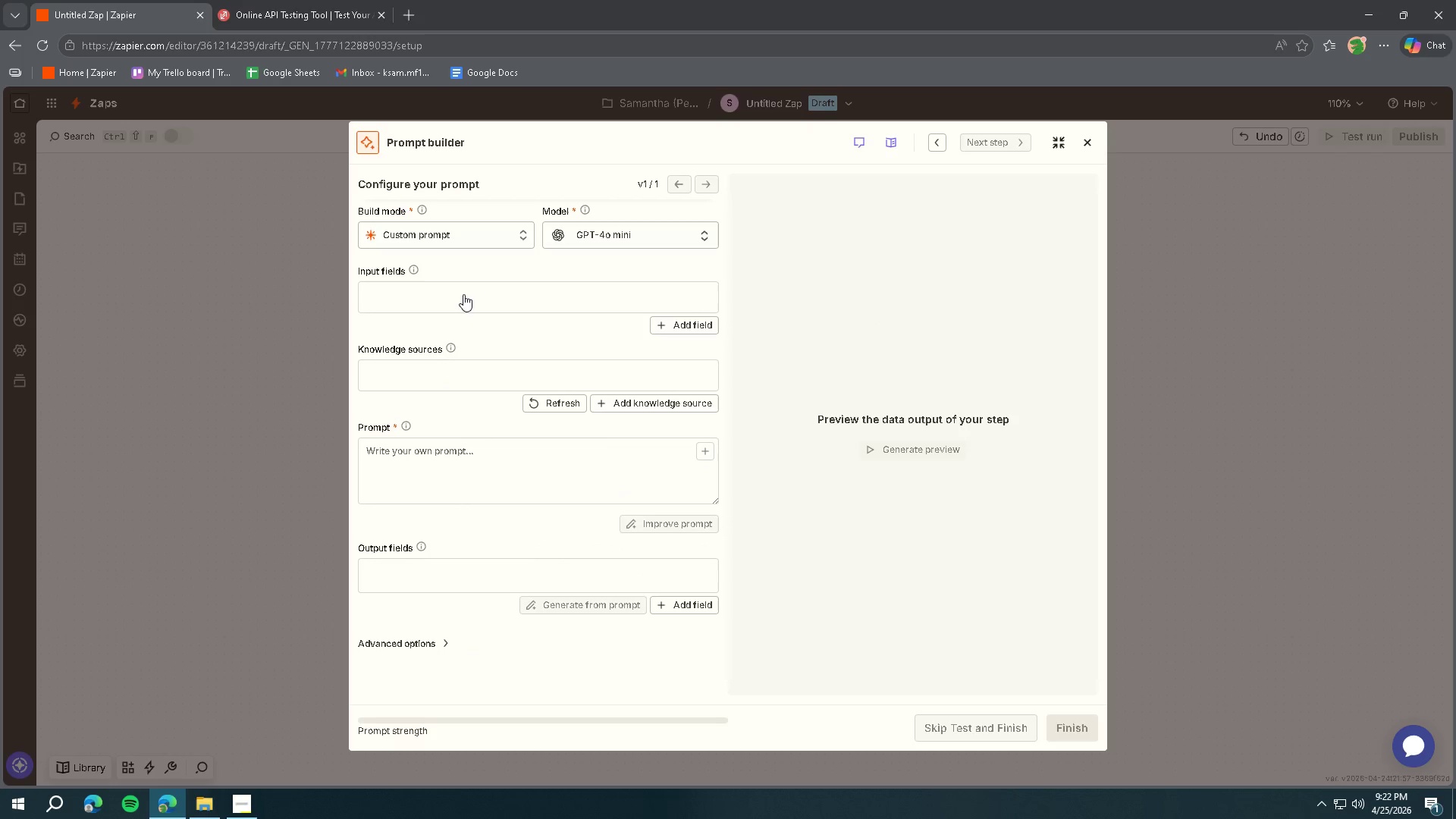 
double_click([432, 297])
 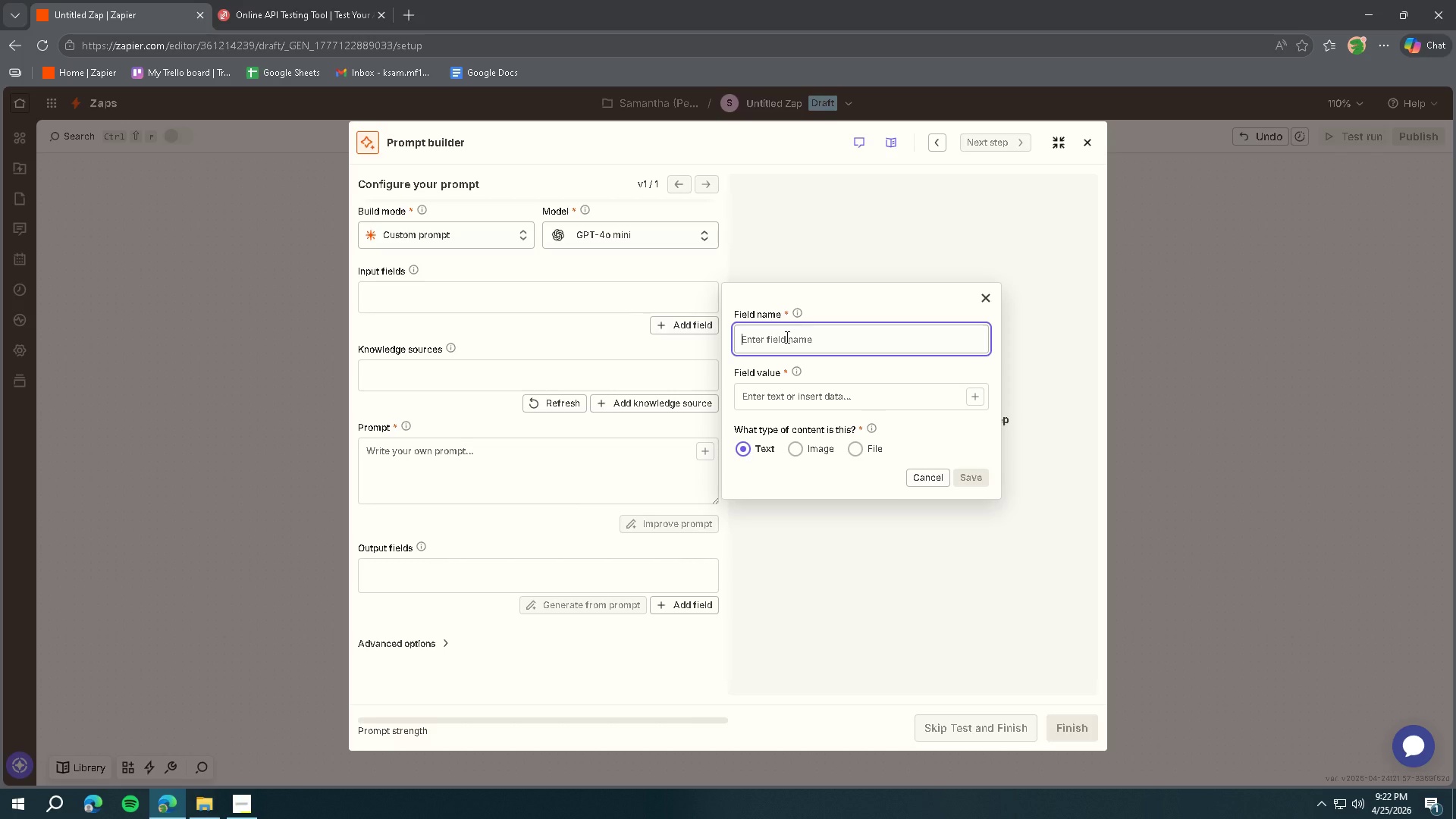 
wait(8.59)
 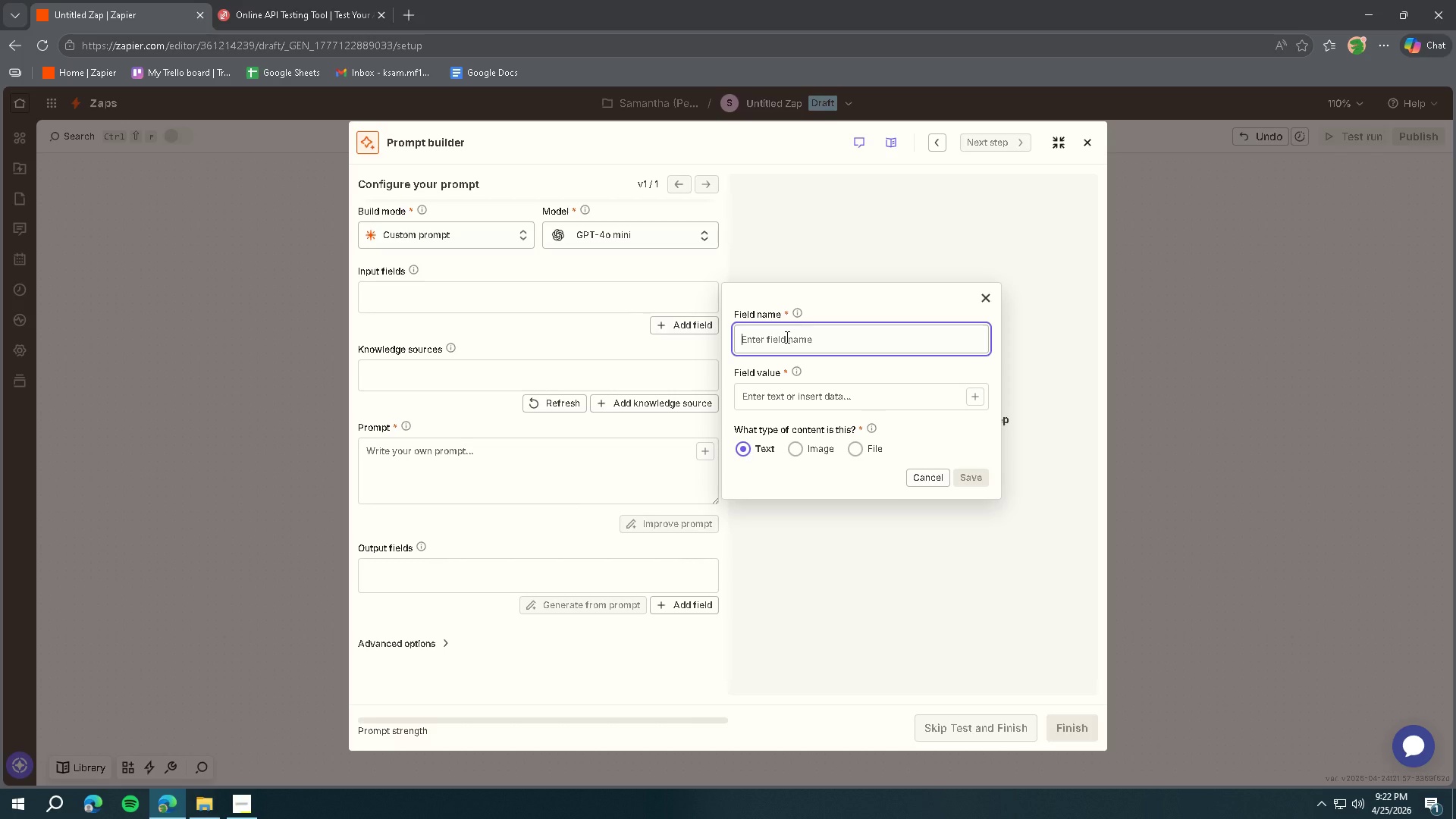 
left_click([897, 400])
 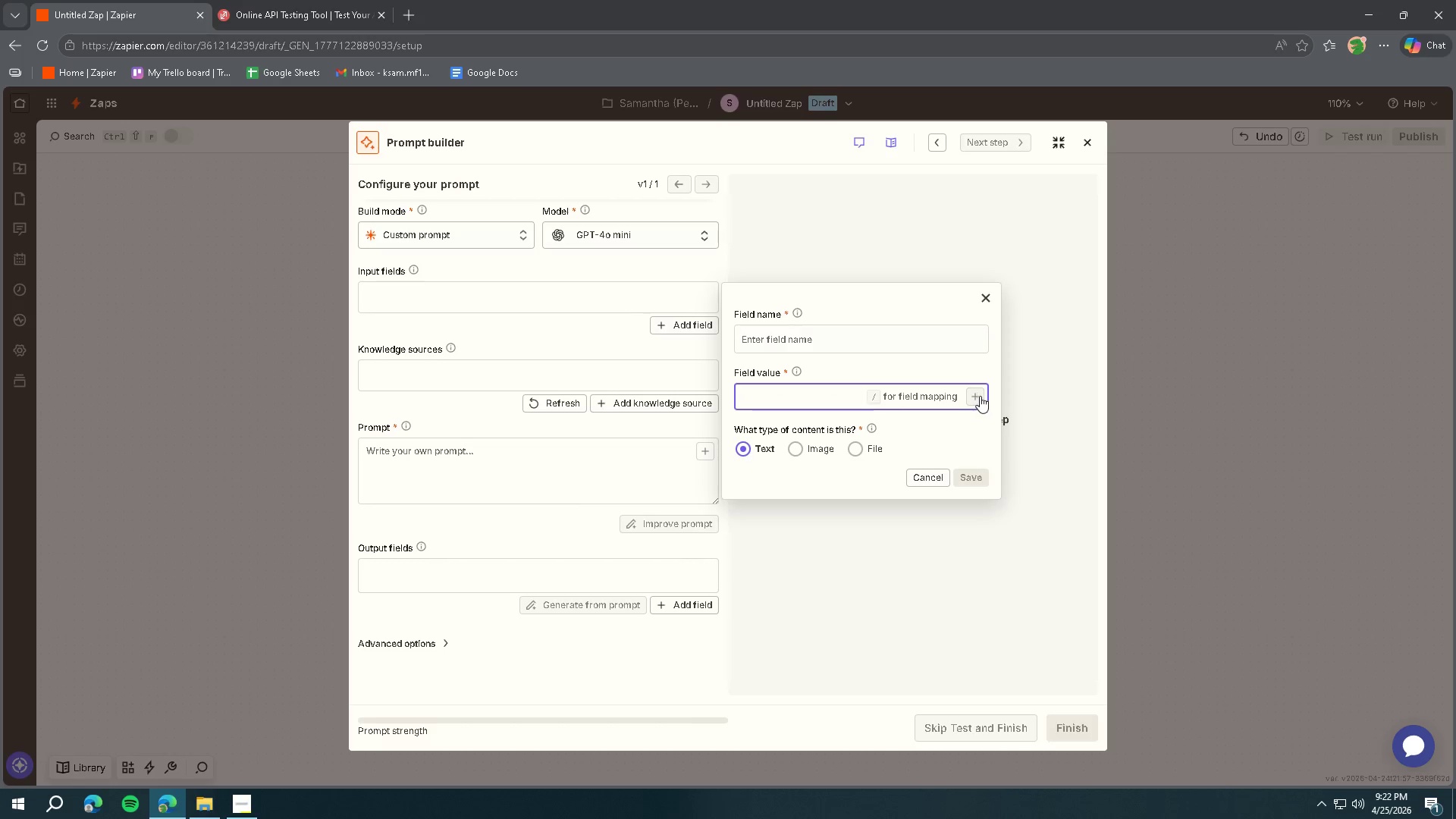 
left_click([980, 396])
 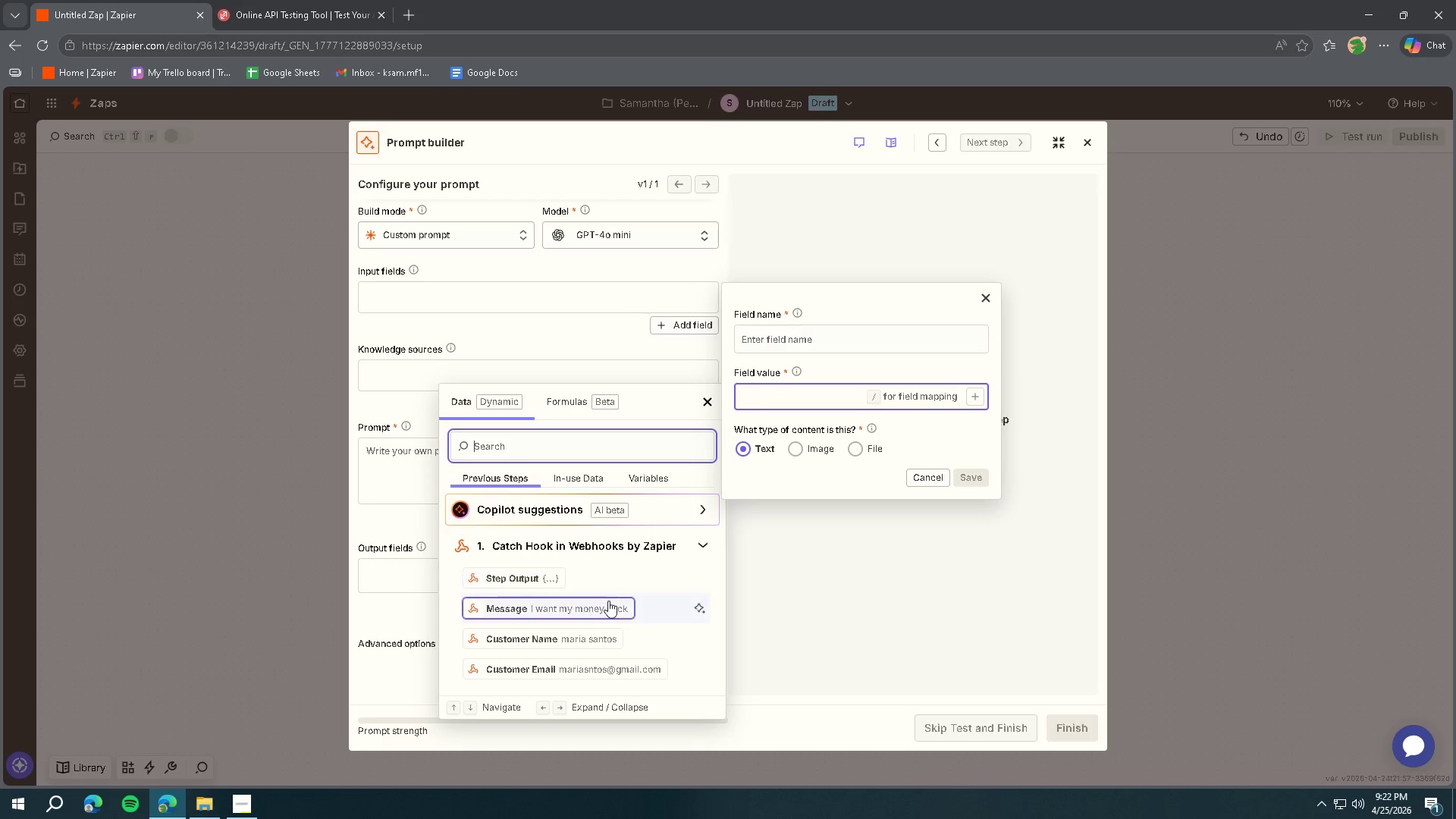 
left_click([607, 603])
 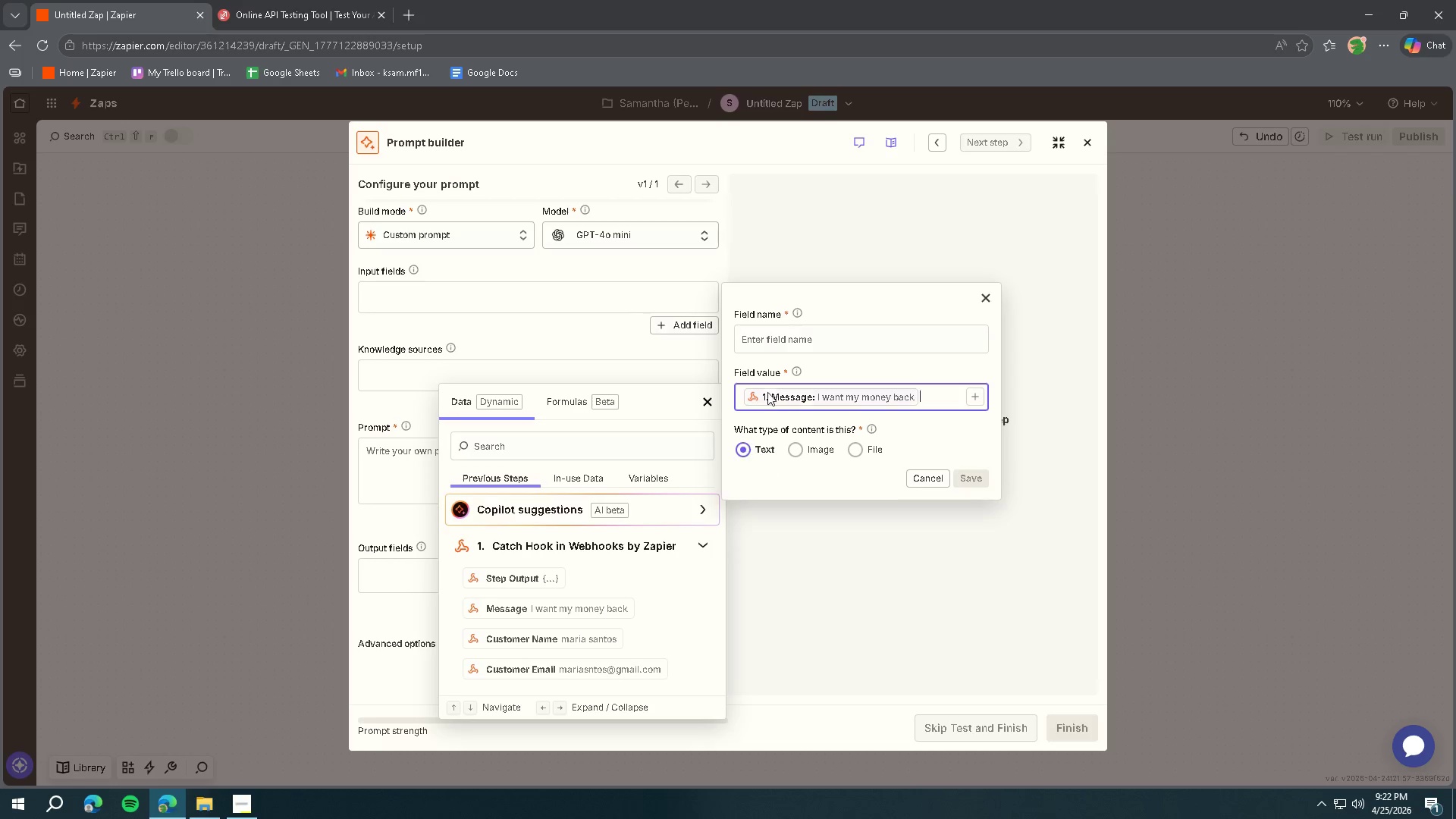 
left_click([798, 328])
 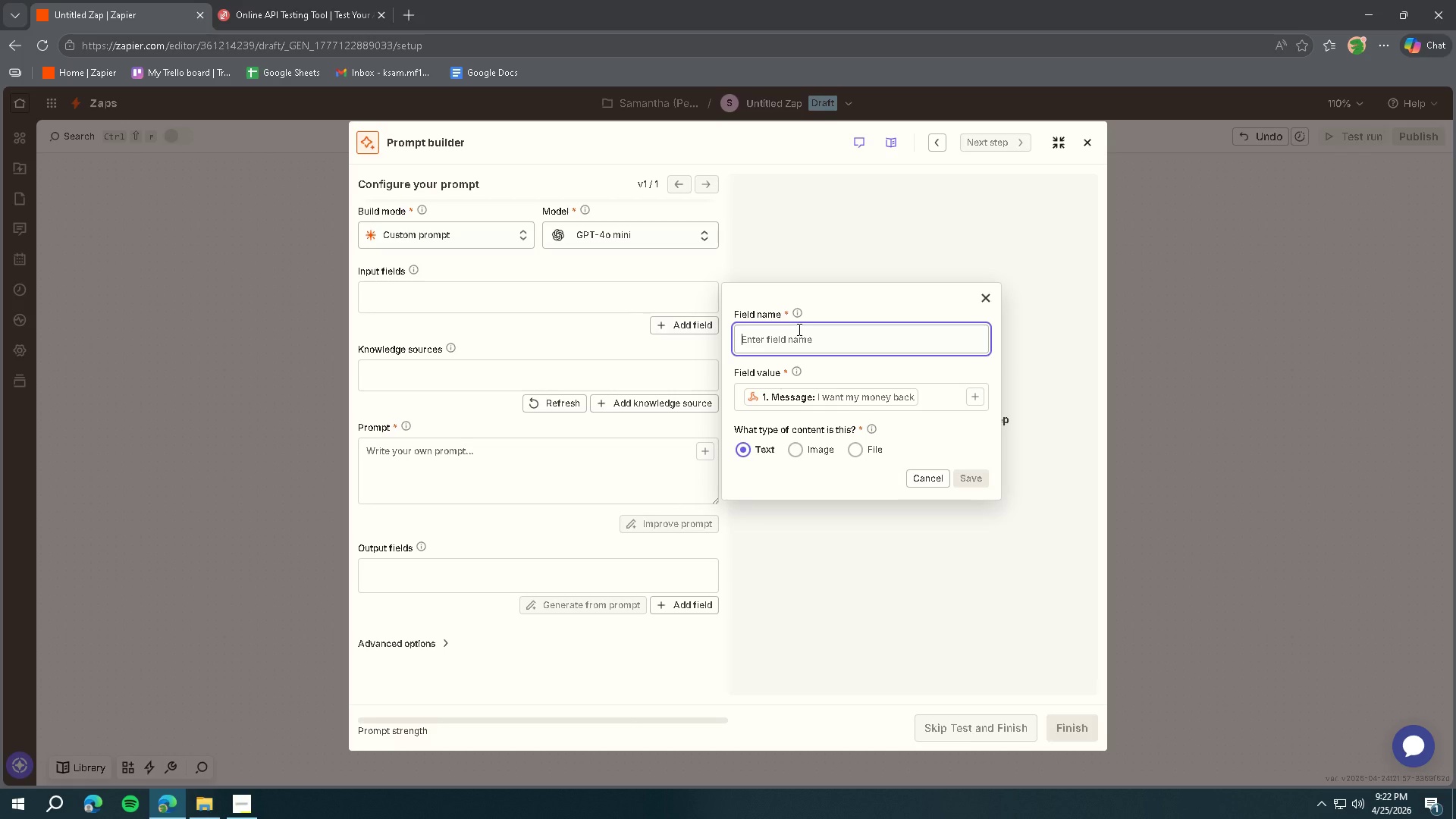 
type(message)
 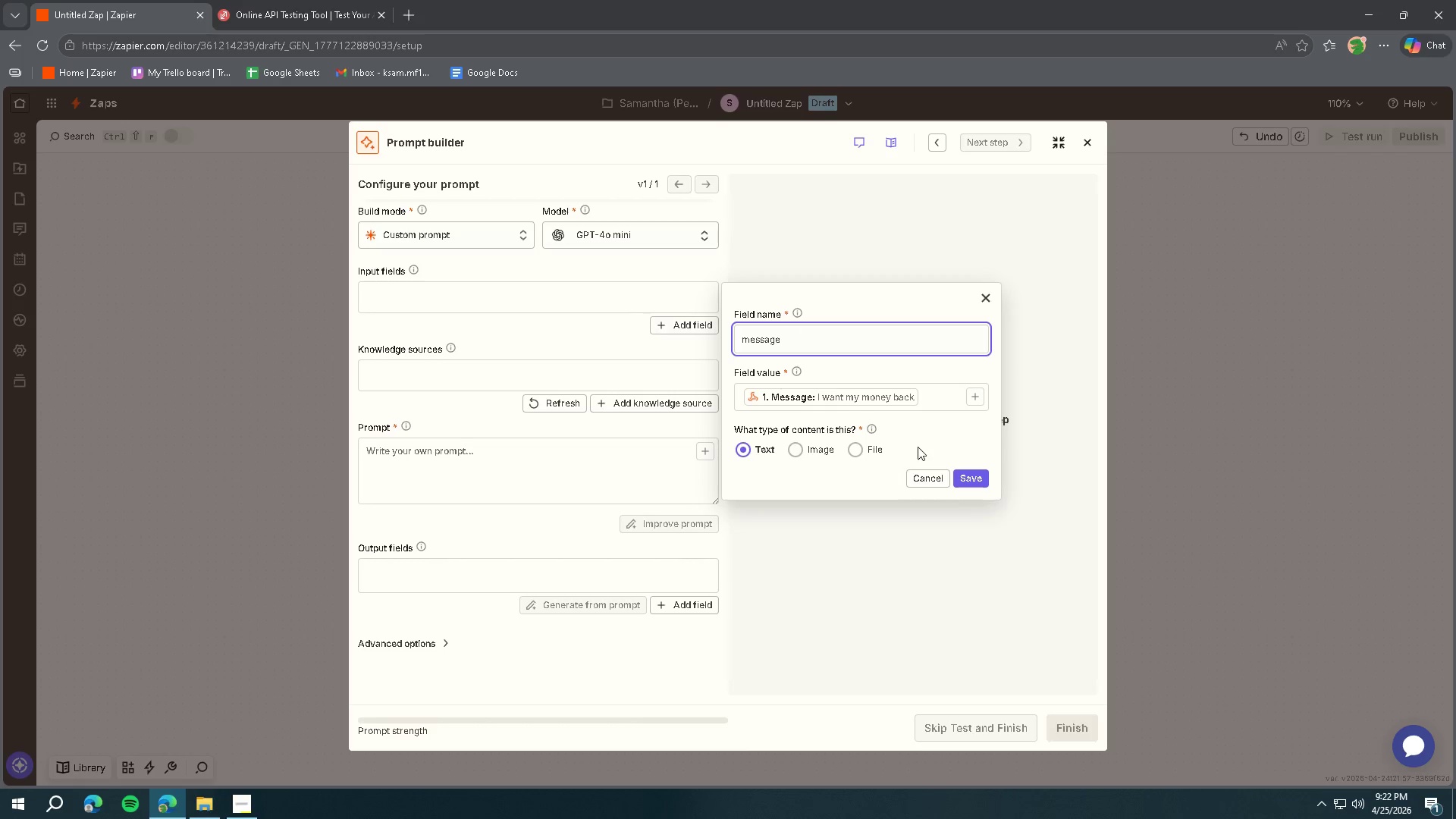 
left_click([978, 479])
 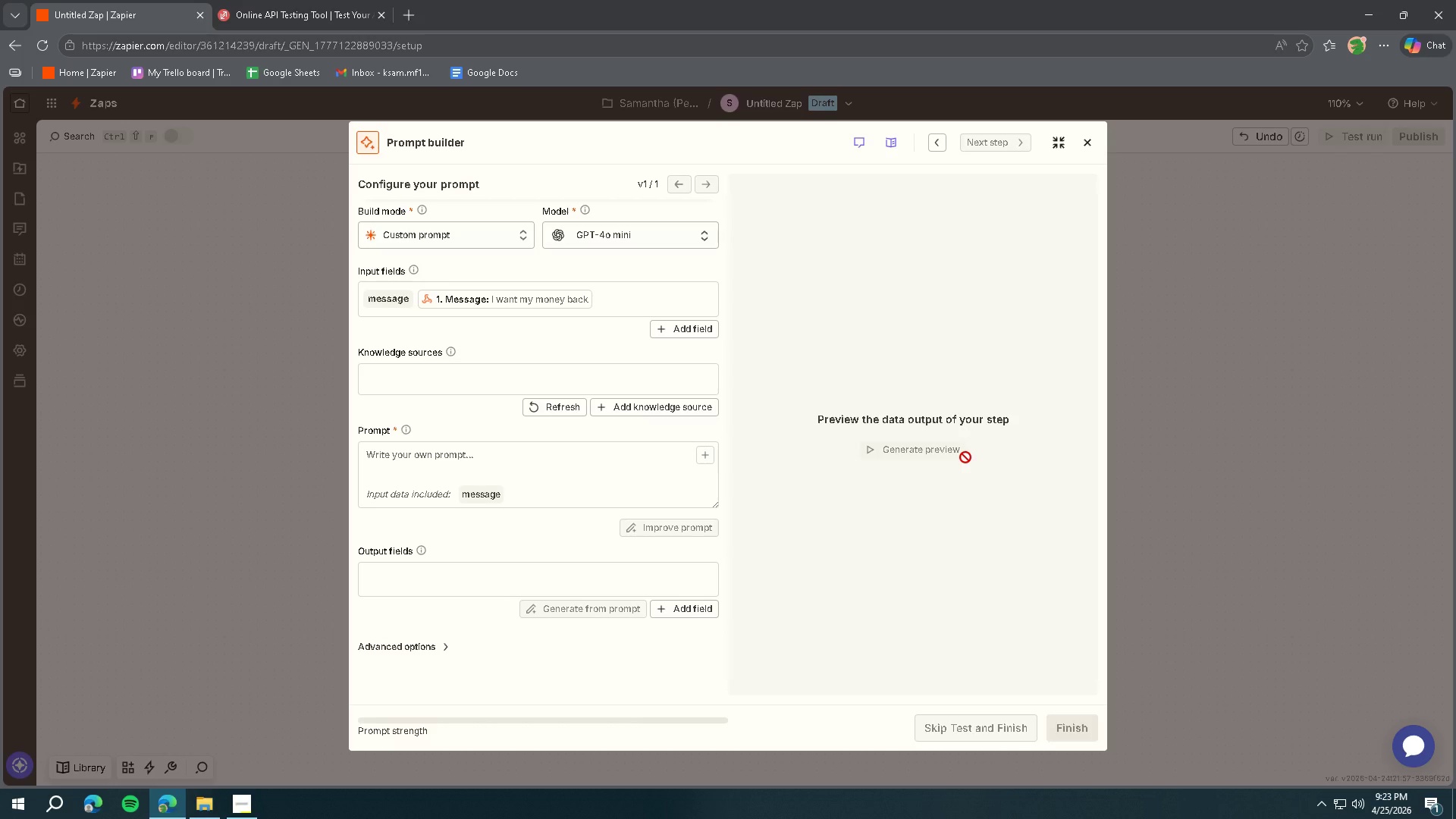 
wait(14.95)
 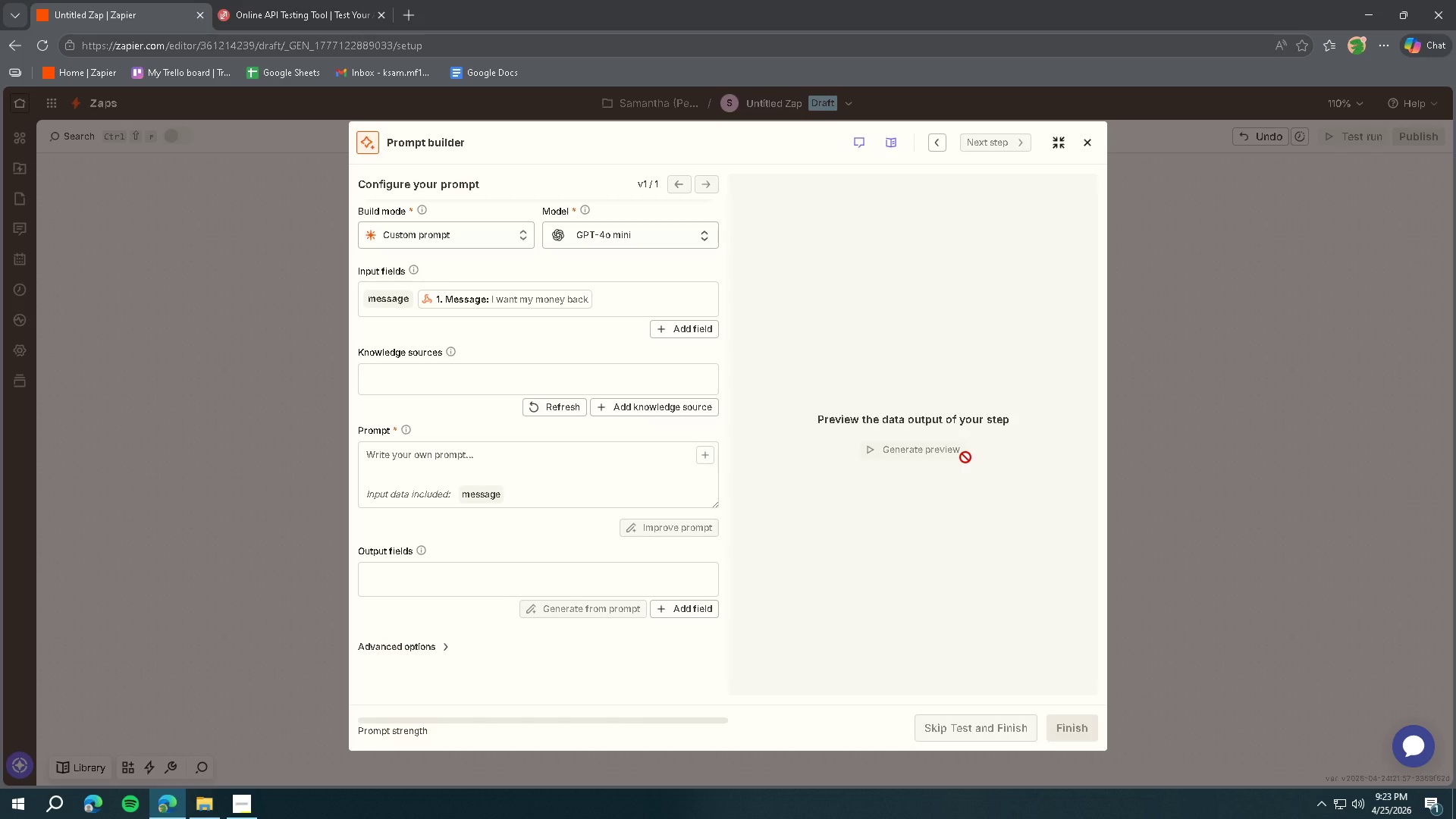 
left_click([436, 463])
 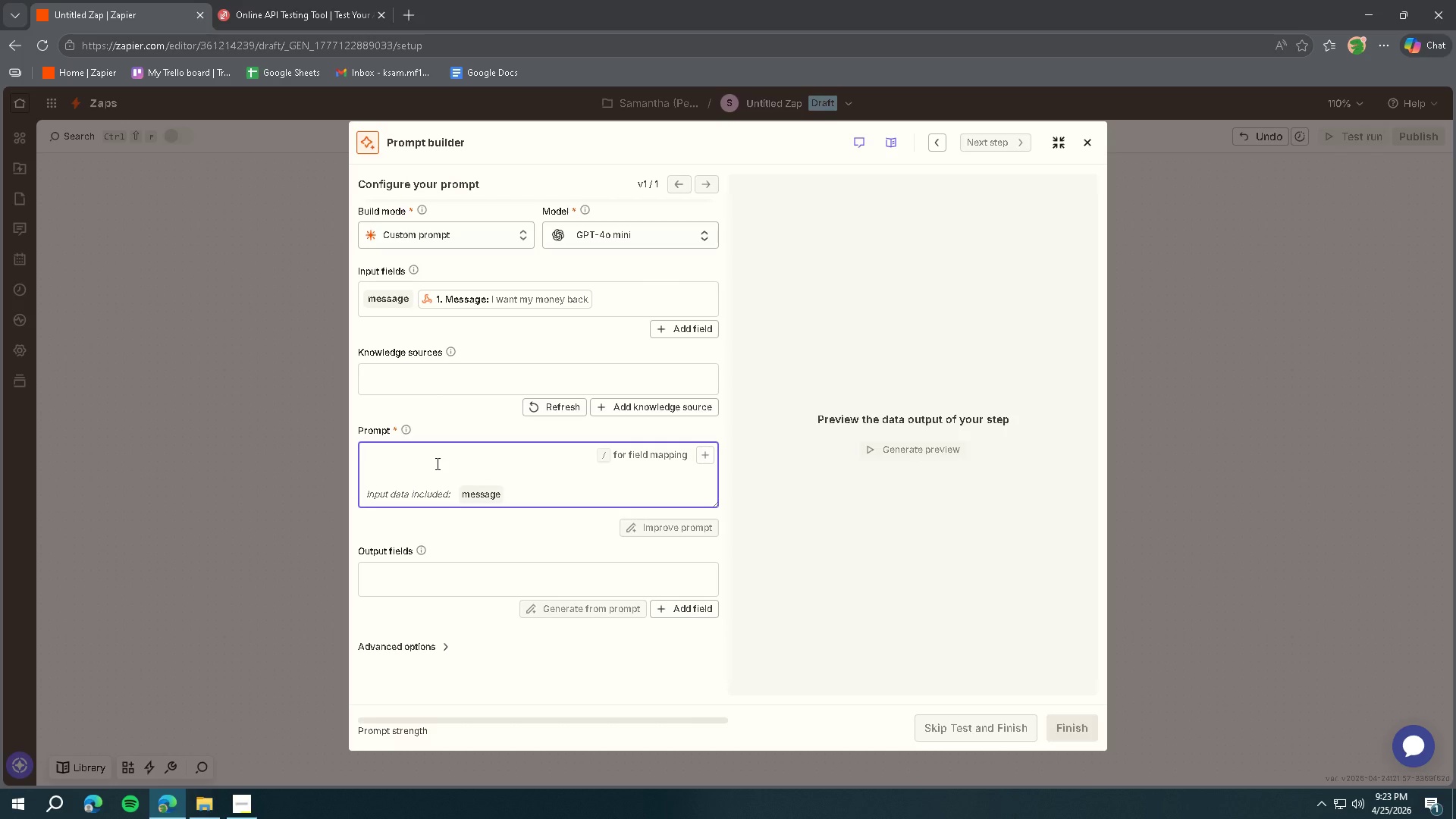 
left_click([625, 307])
 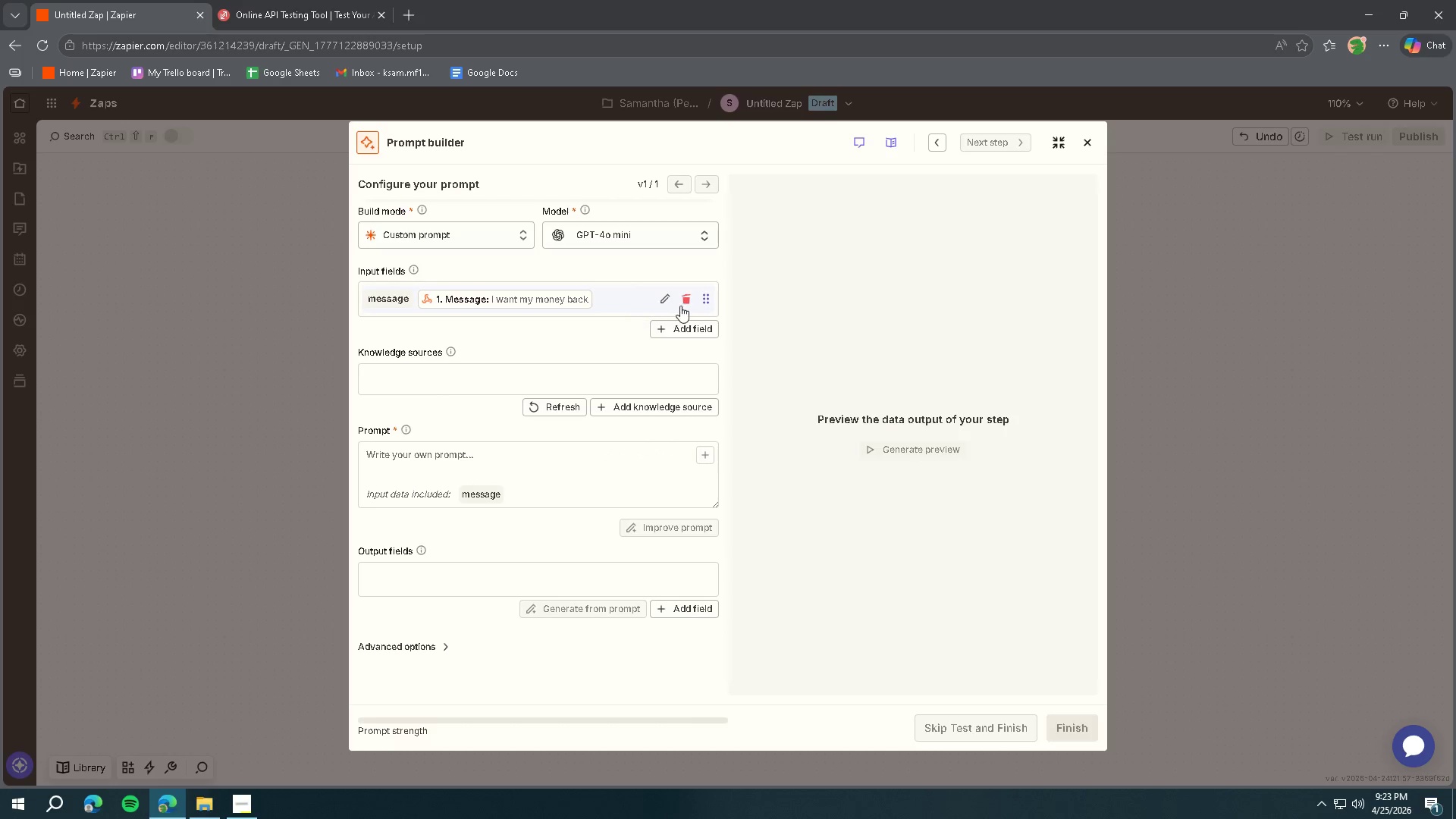 
left_click([687, 303])
 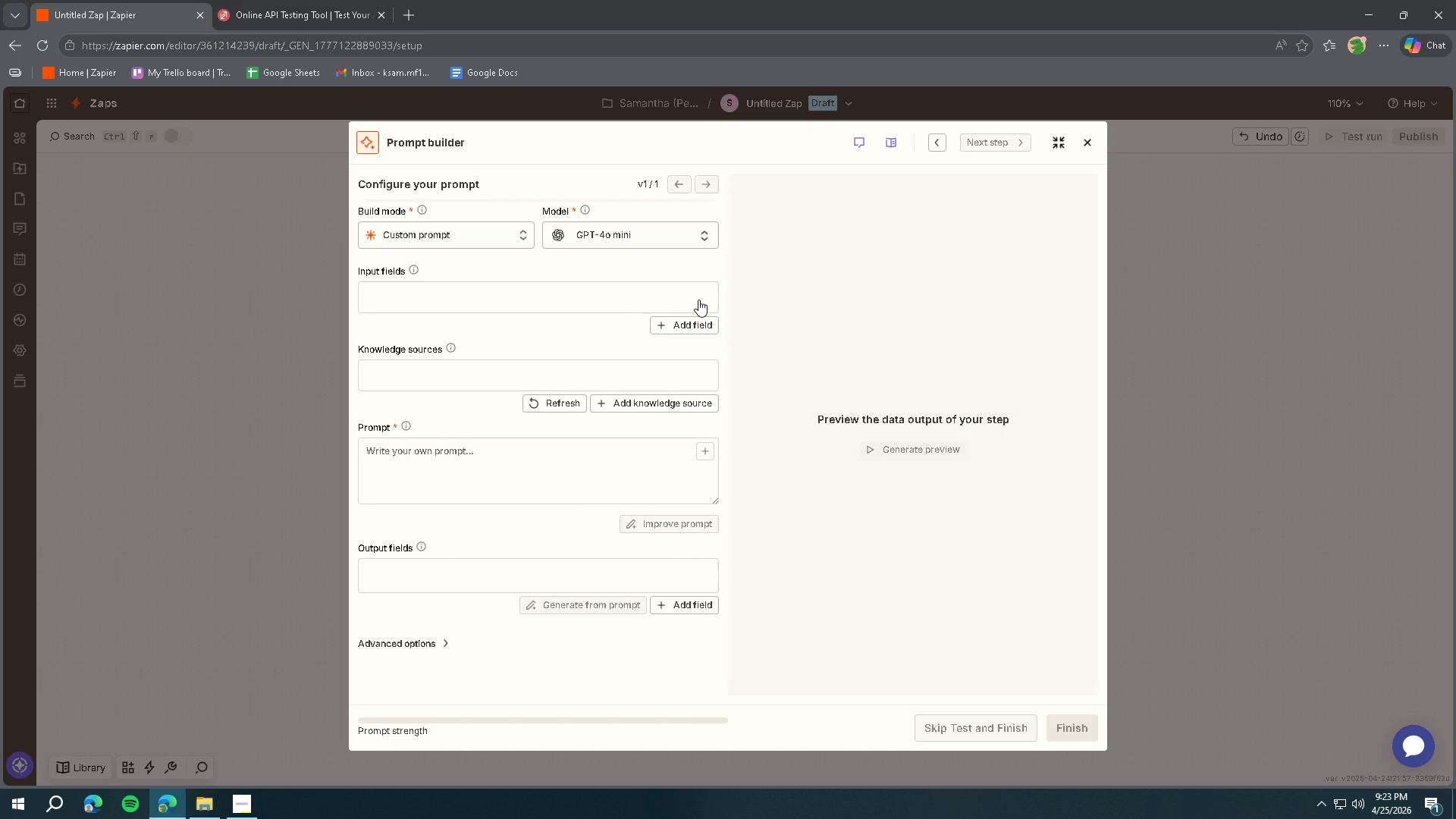 
left_click([698, 300])
 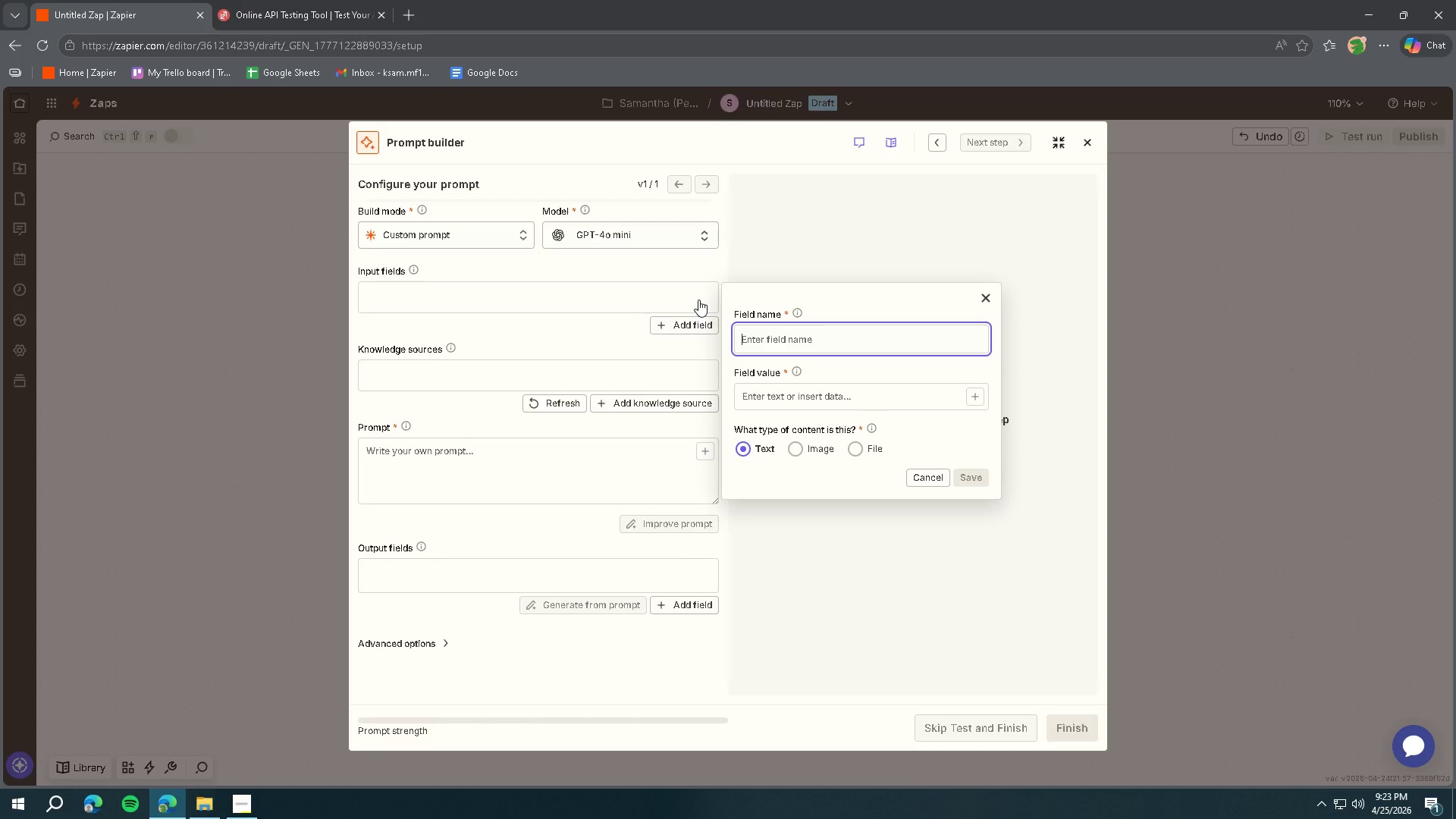 
wait(46.47)
 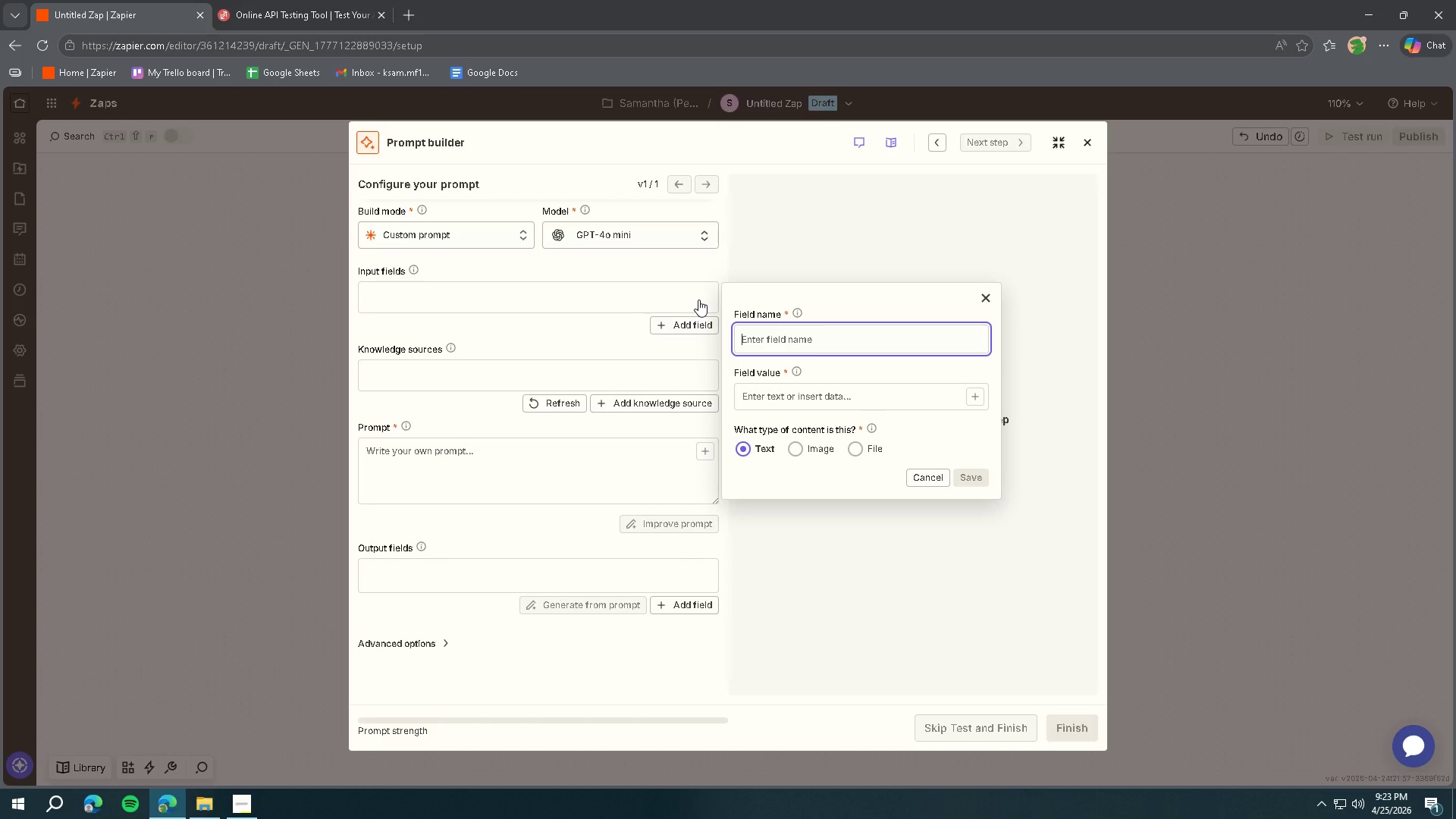 
type(message)
 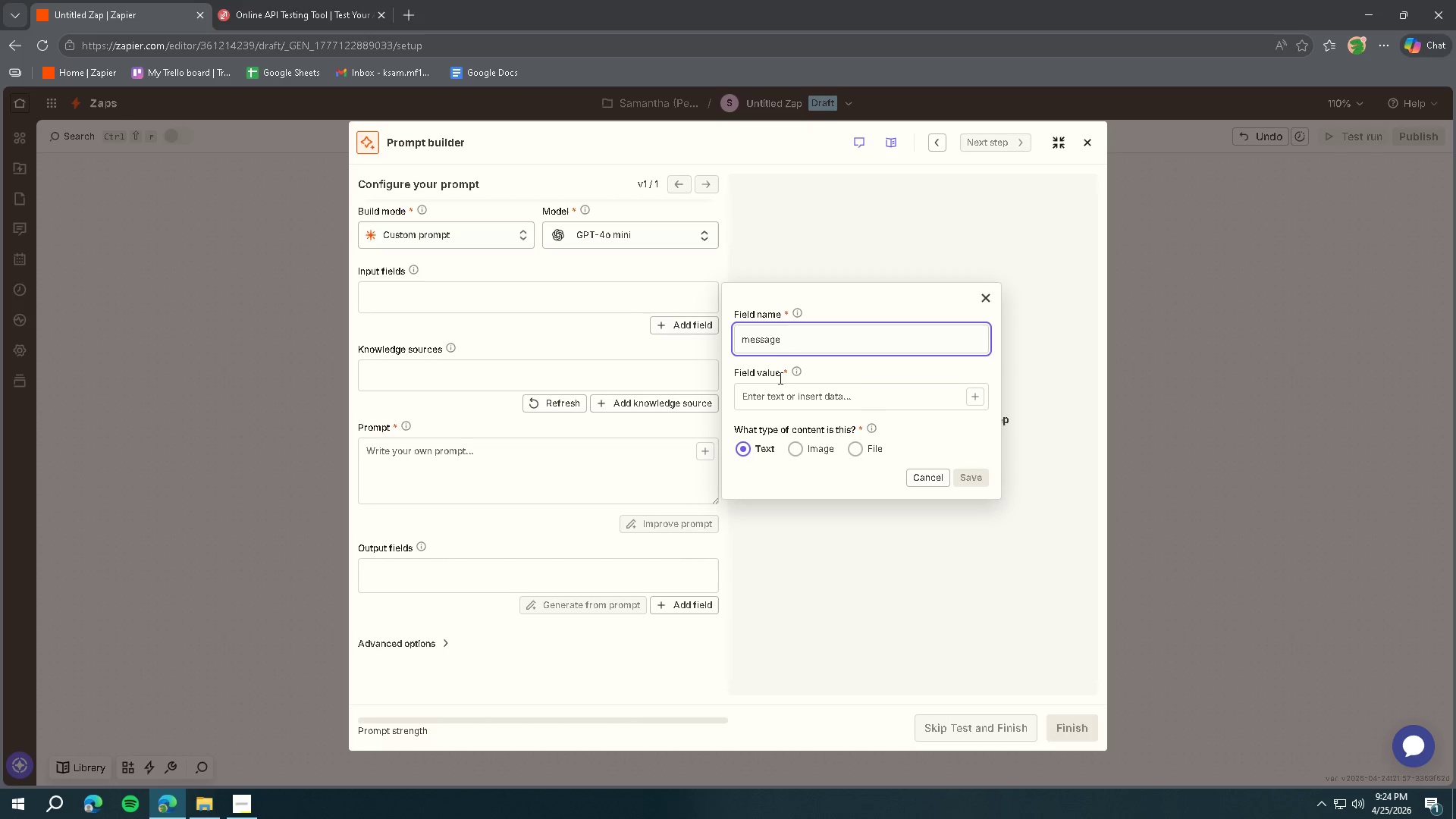 
left_click([803, 388])
 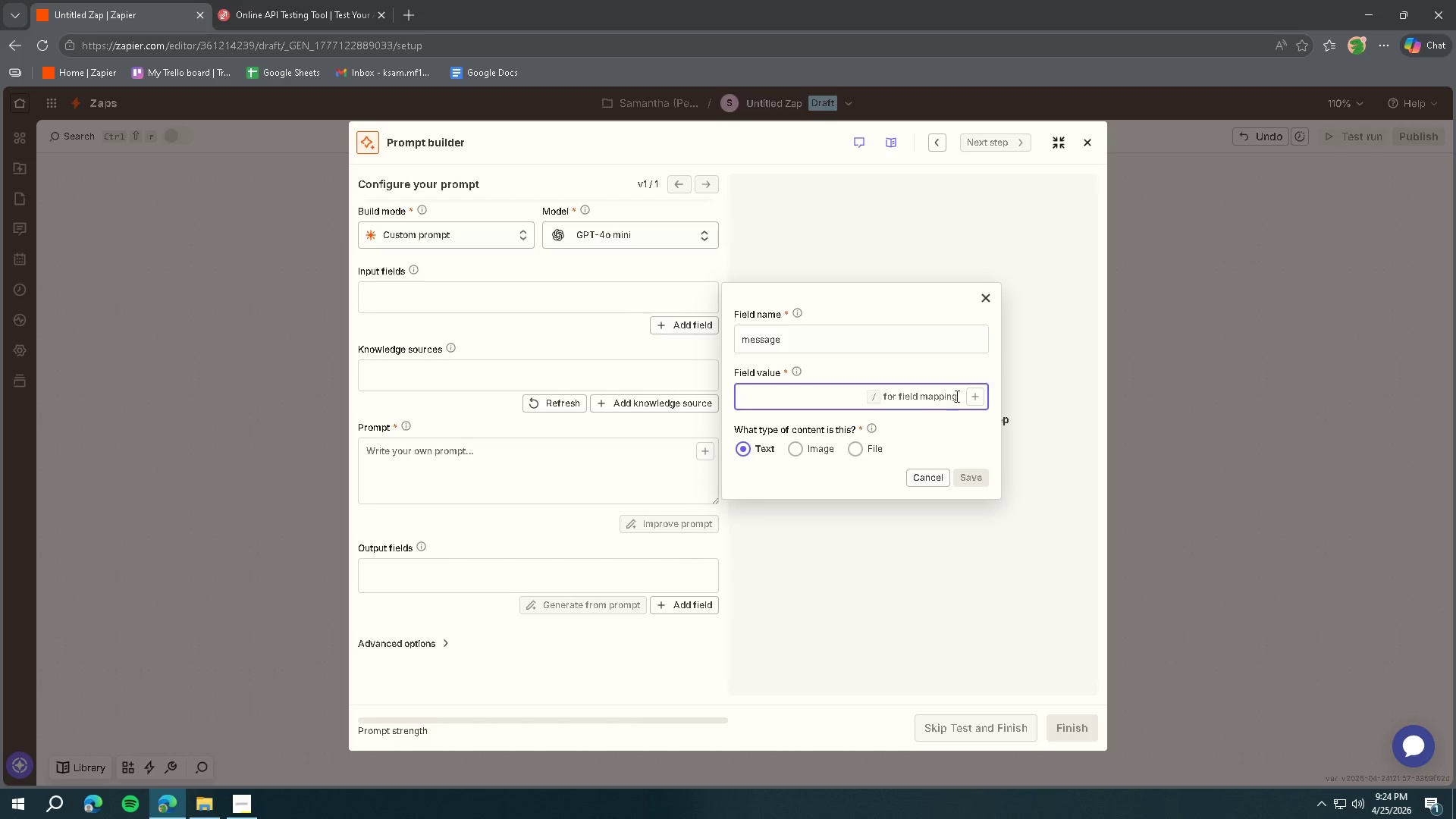 
left_click([969, 394])
 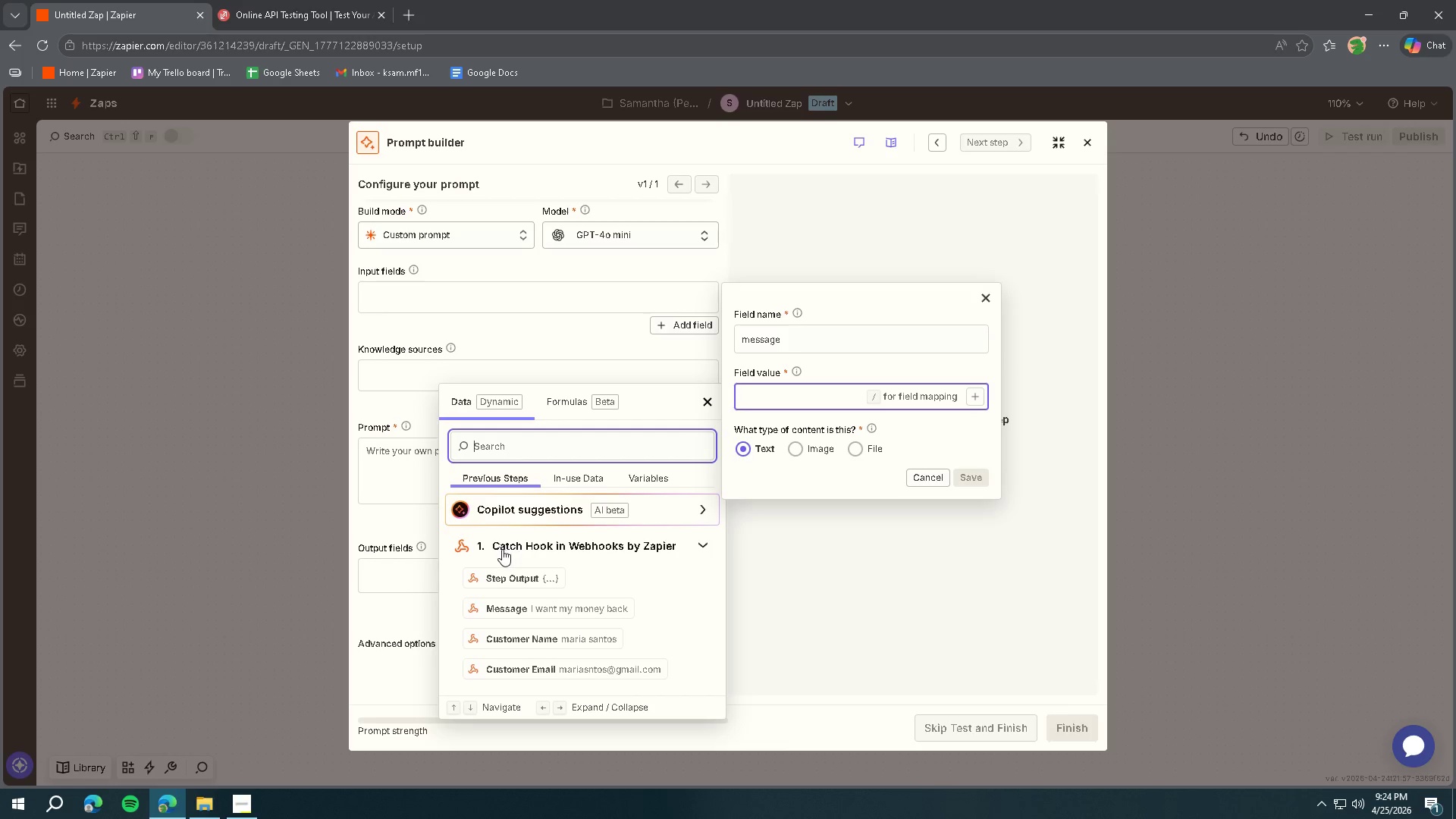 
left_click([510, 605])
 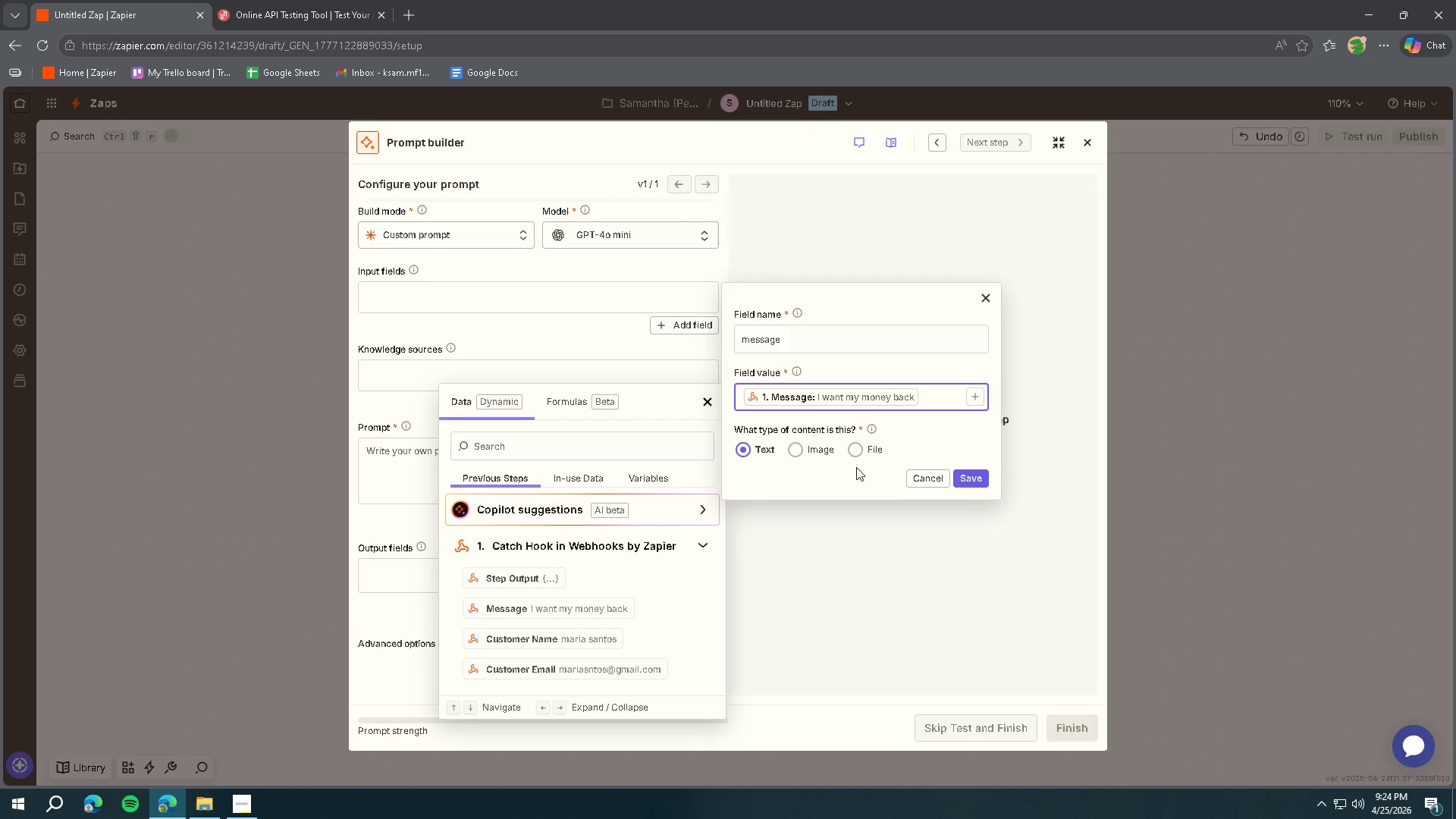 
left_click([974, 475])
 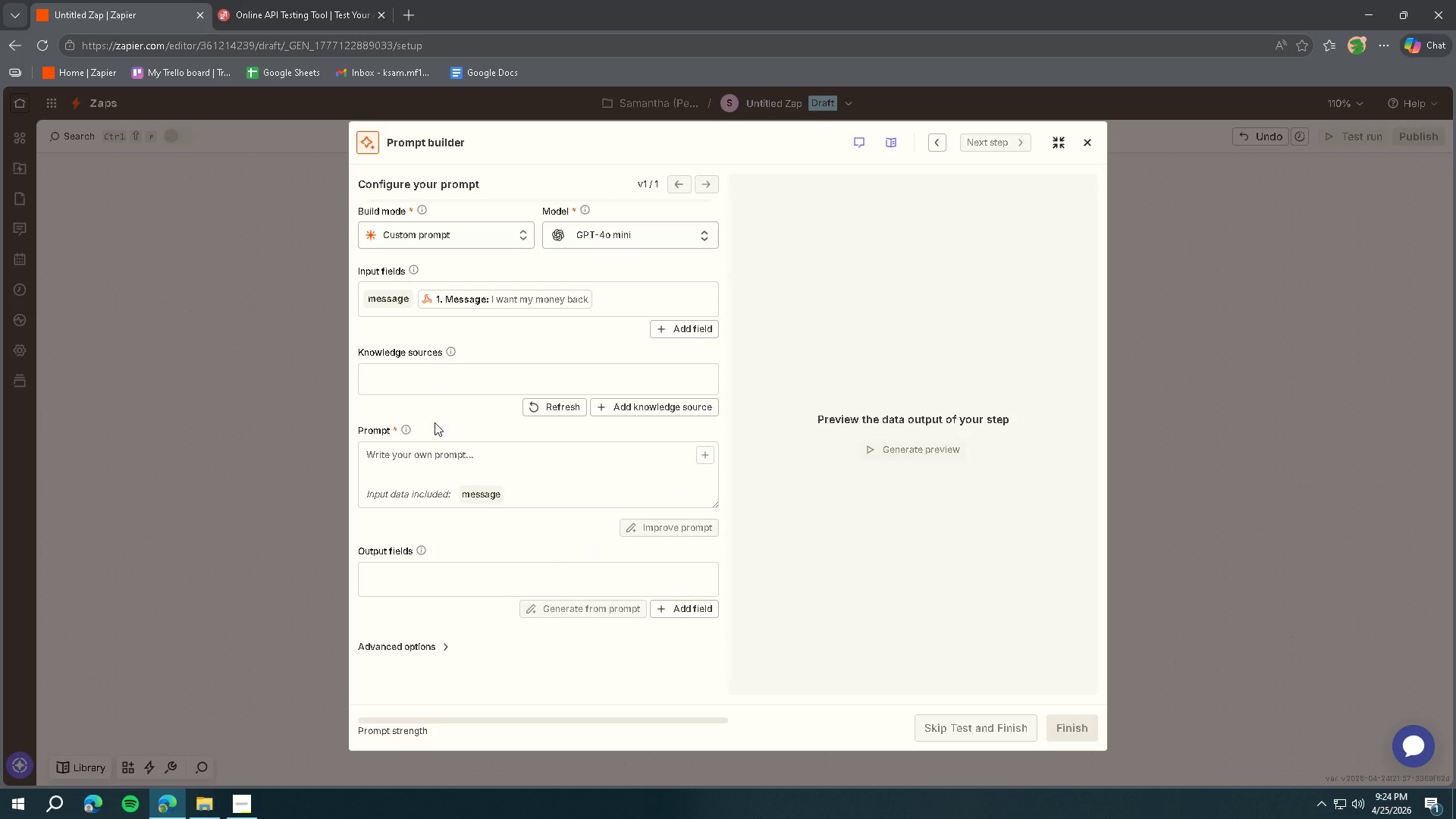 
left_click([416, 460])
 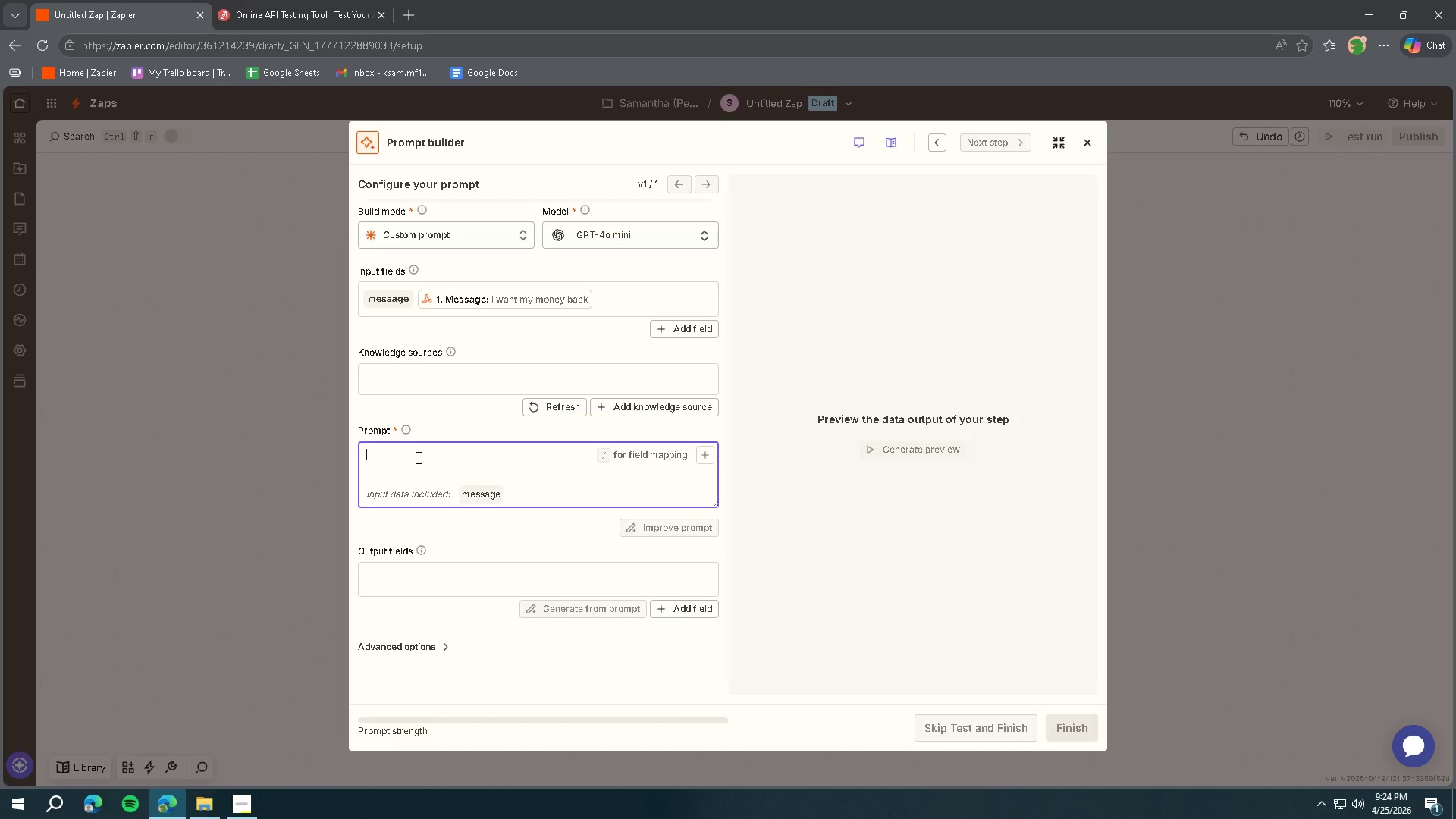 
wait(13.45)
 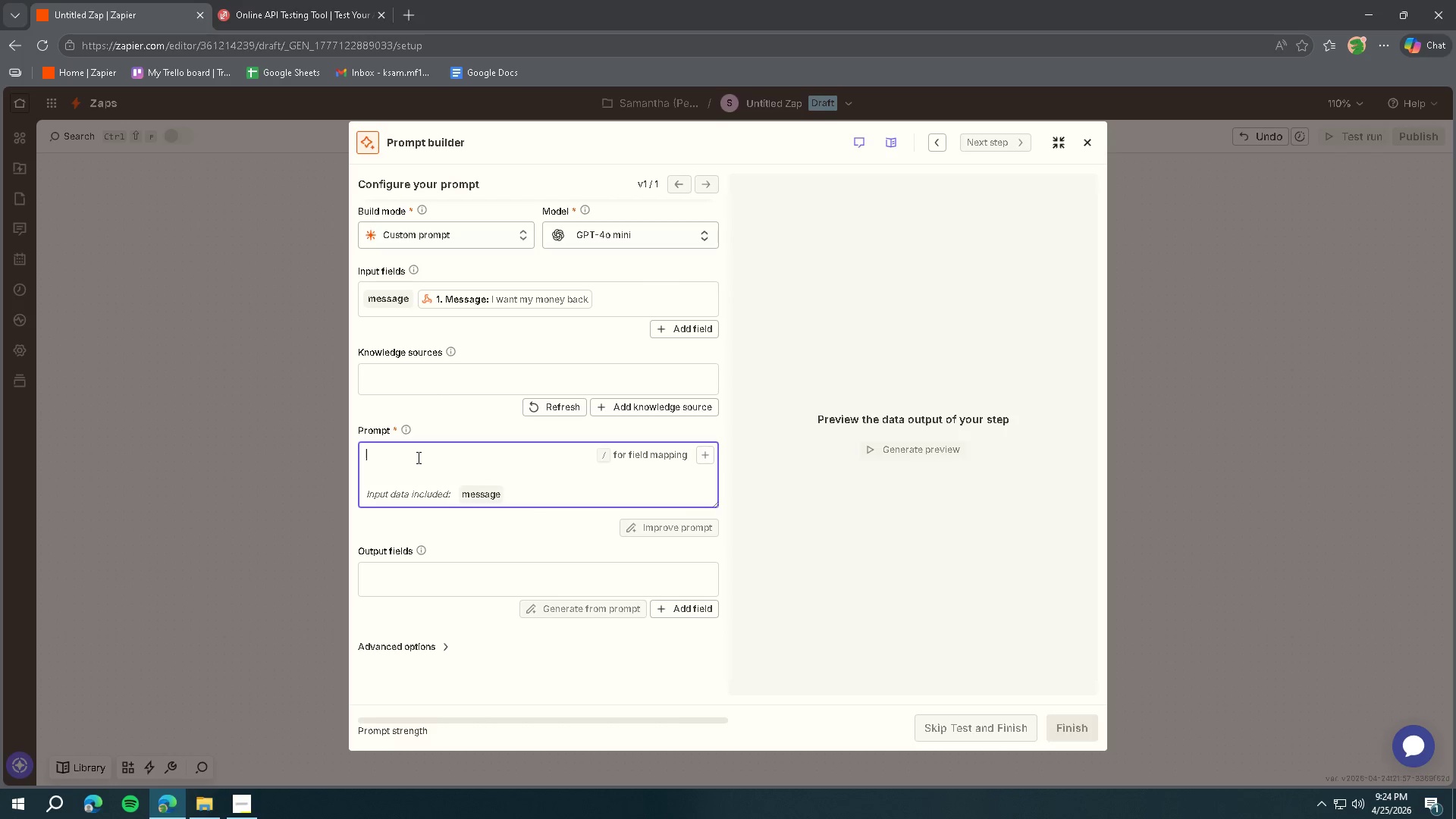 
type(Classify the customer message into EXACL)
key(Backspace)
type(TLY ONE of )
 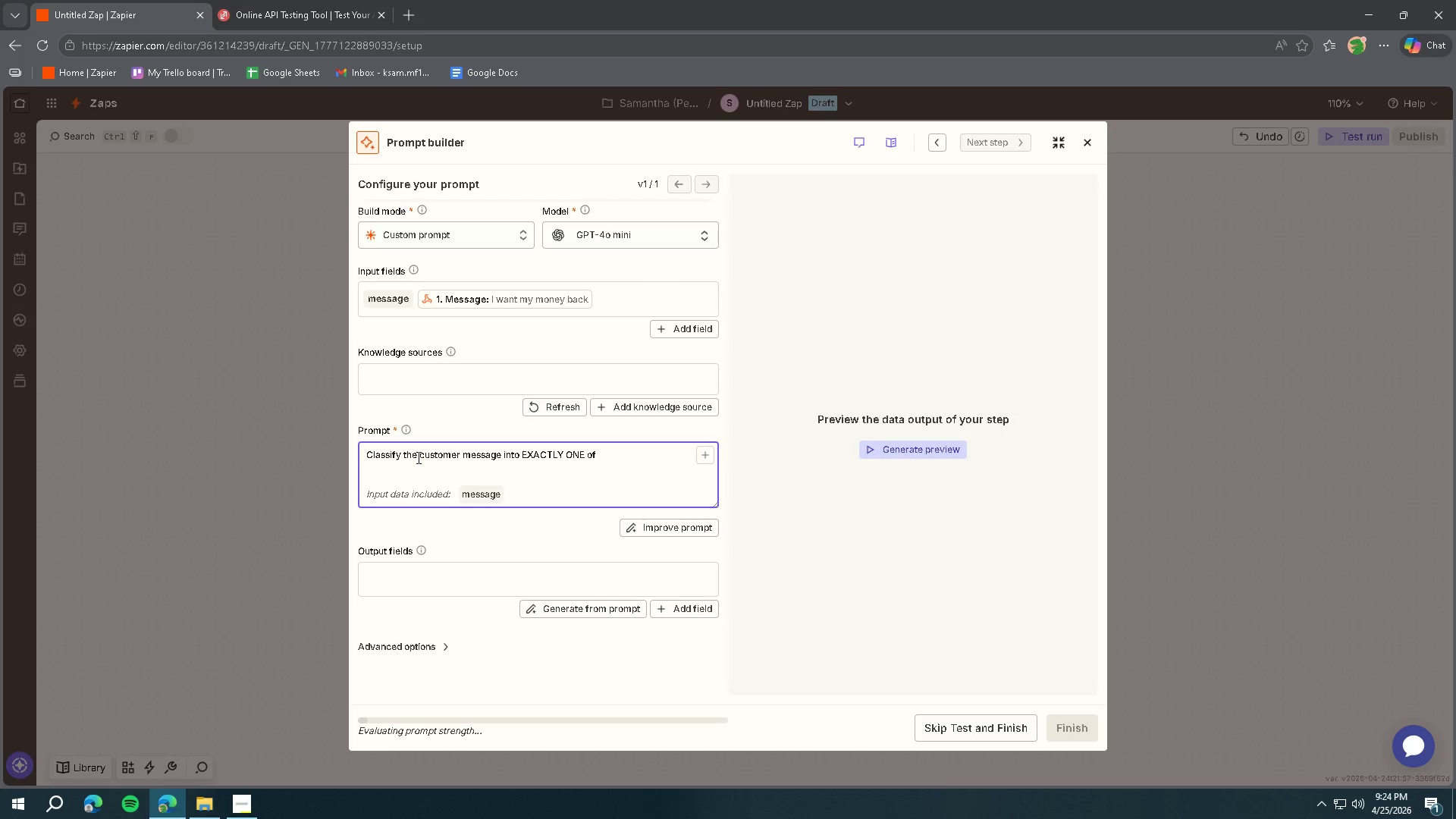 
type(these categories:)
 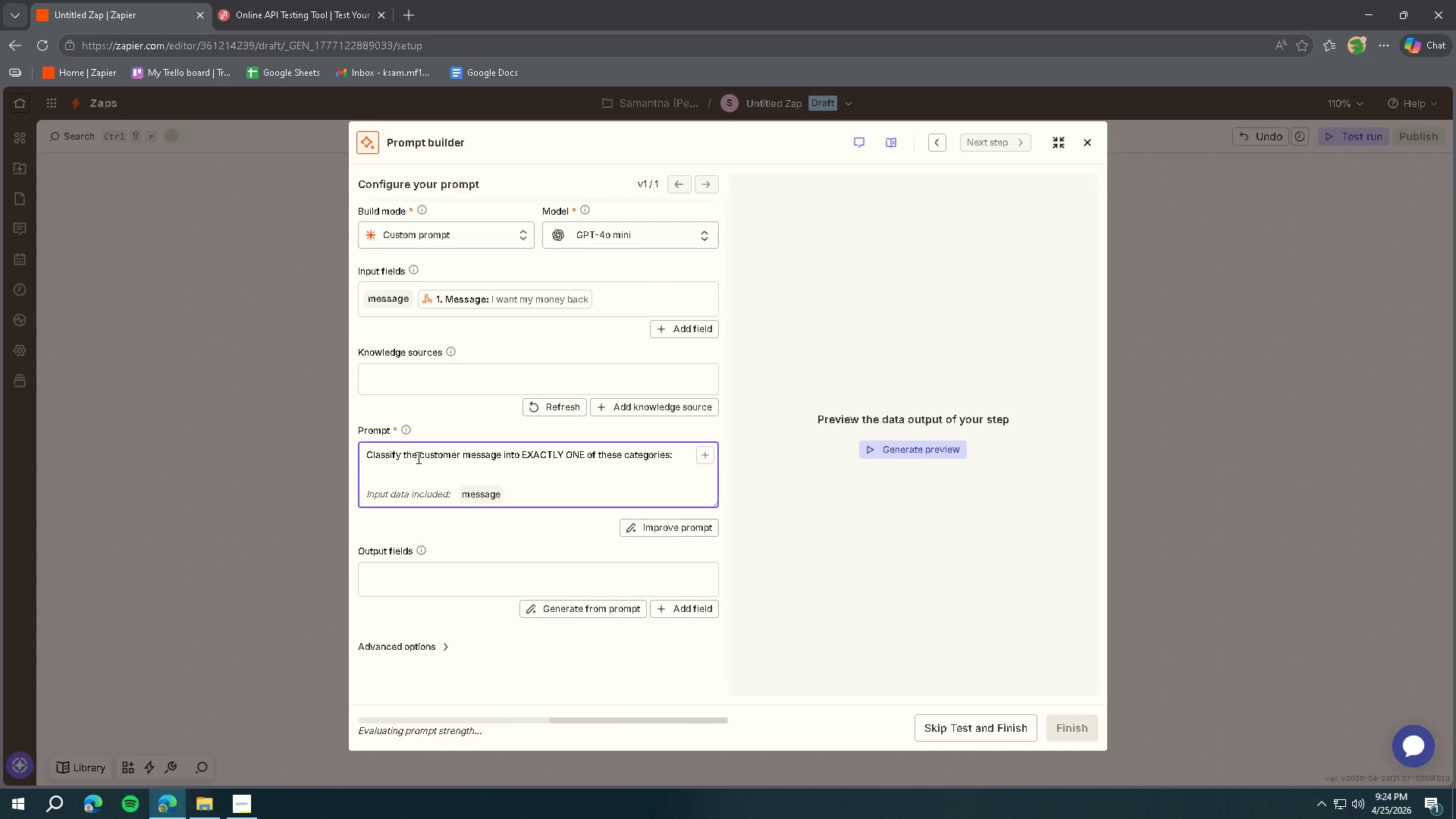 
key(Enter)
 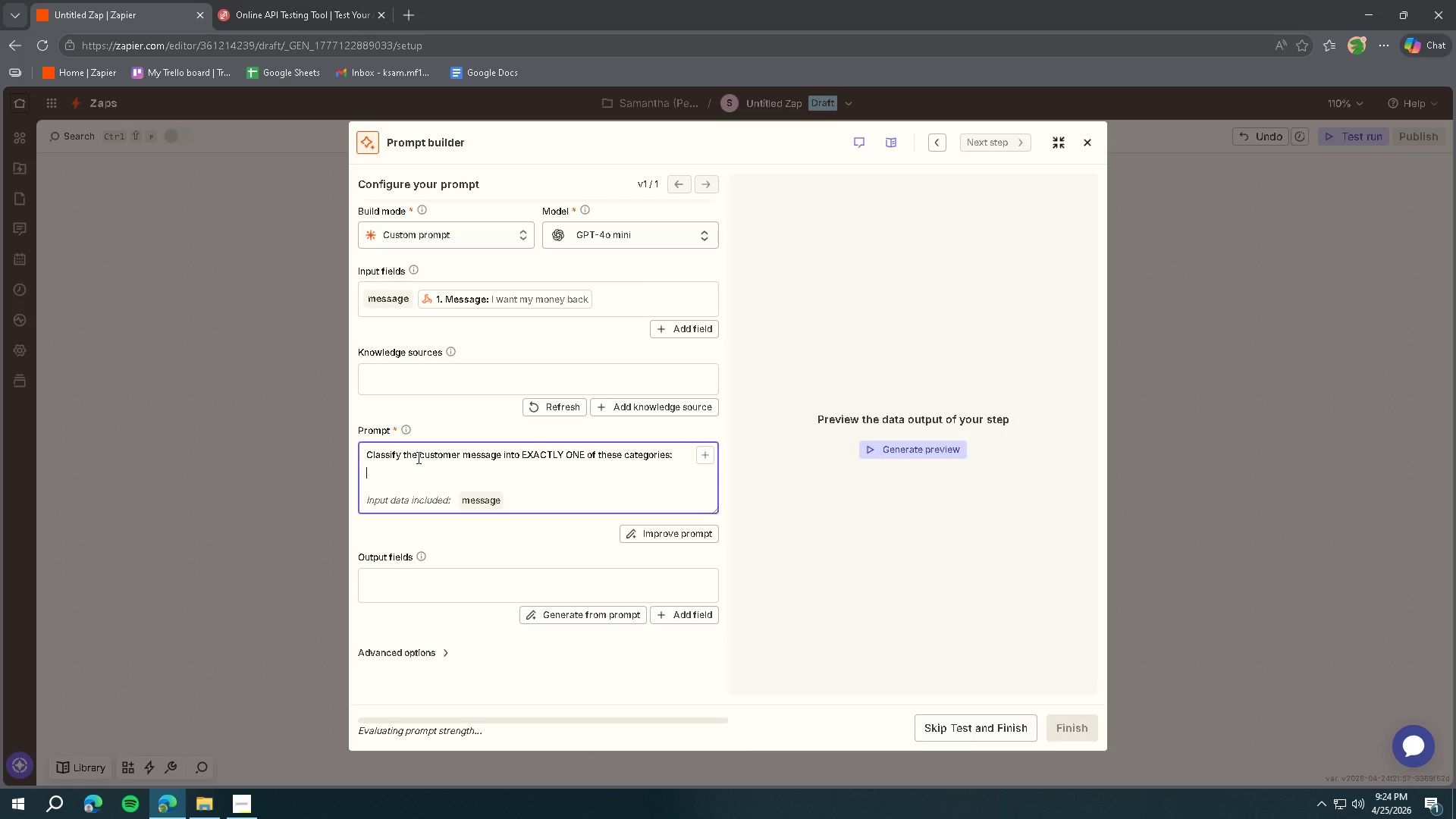 
key(Enter)
 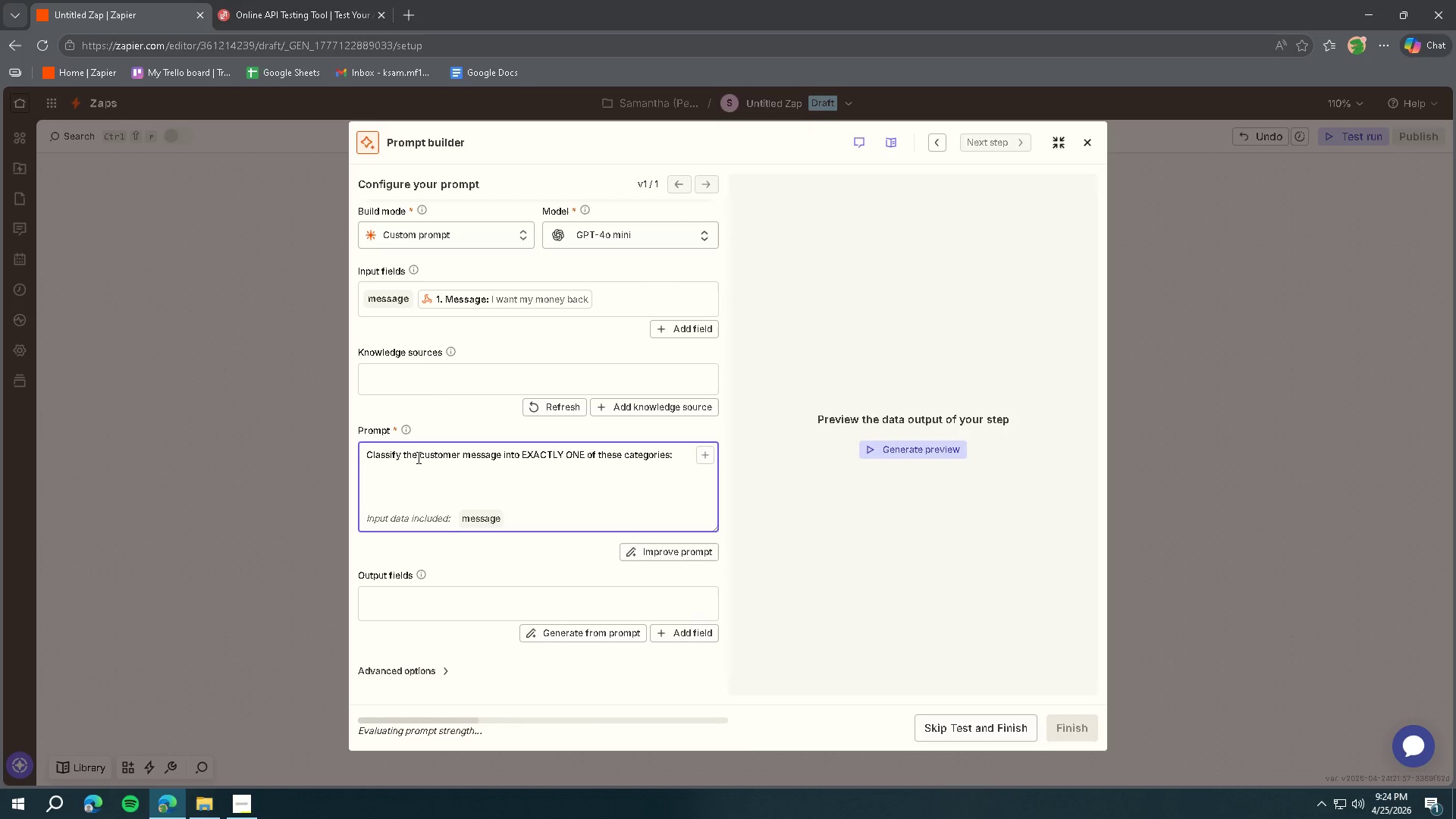 
key(Backspace)
 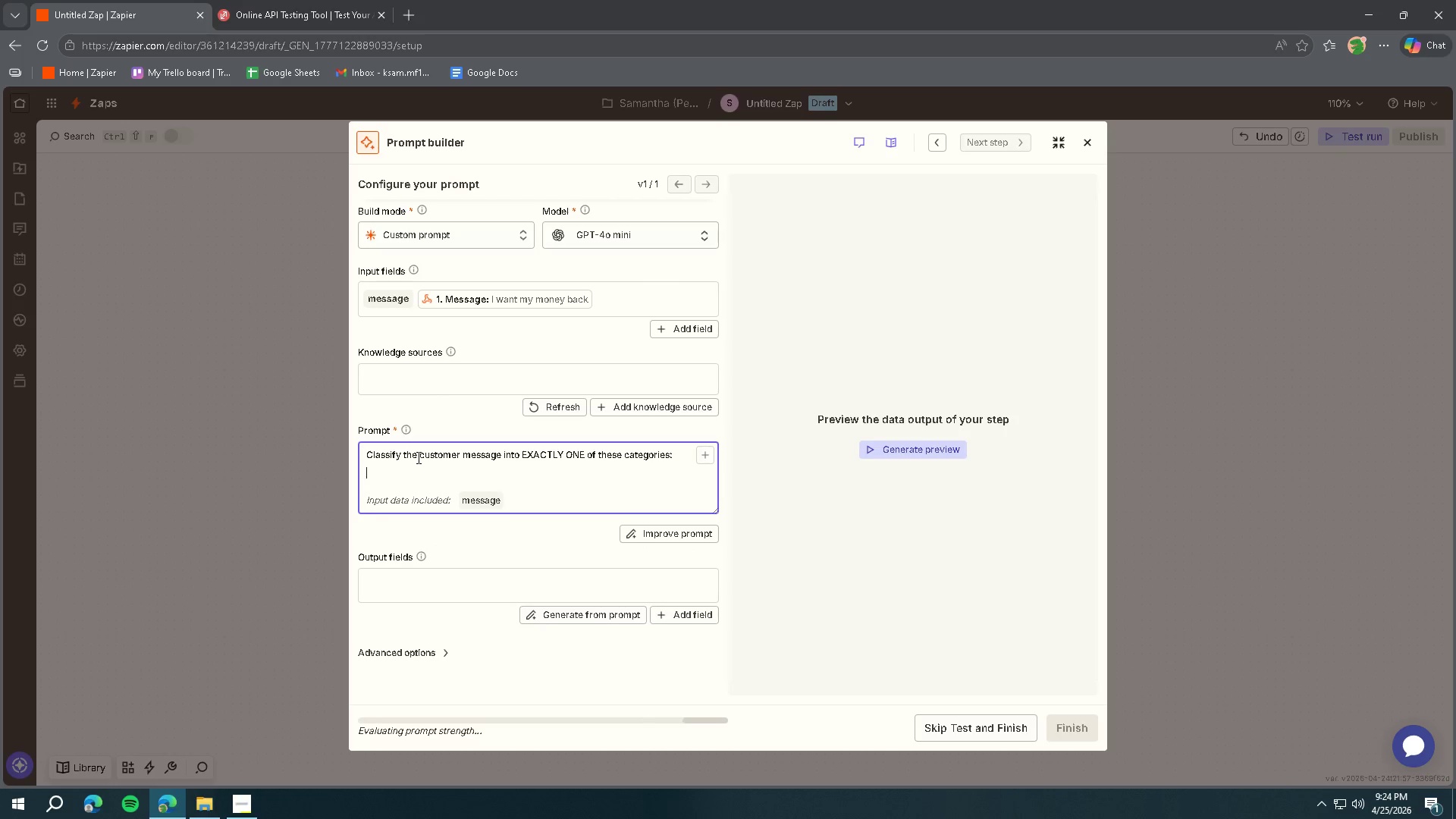 
key(Backspace)
 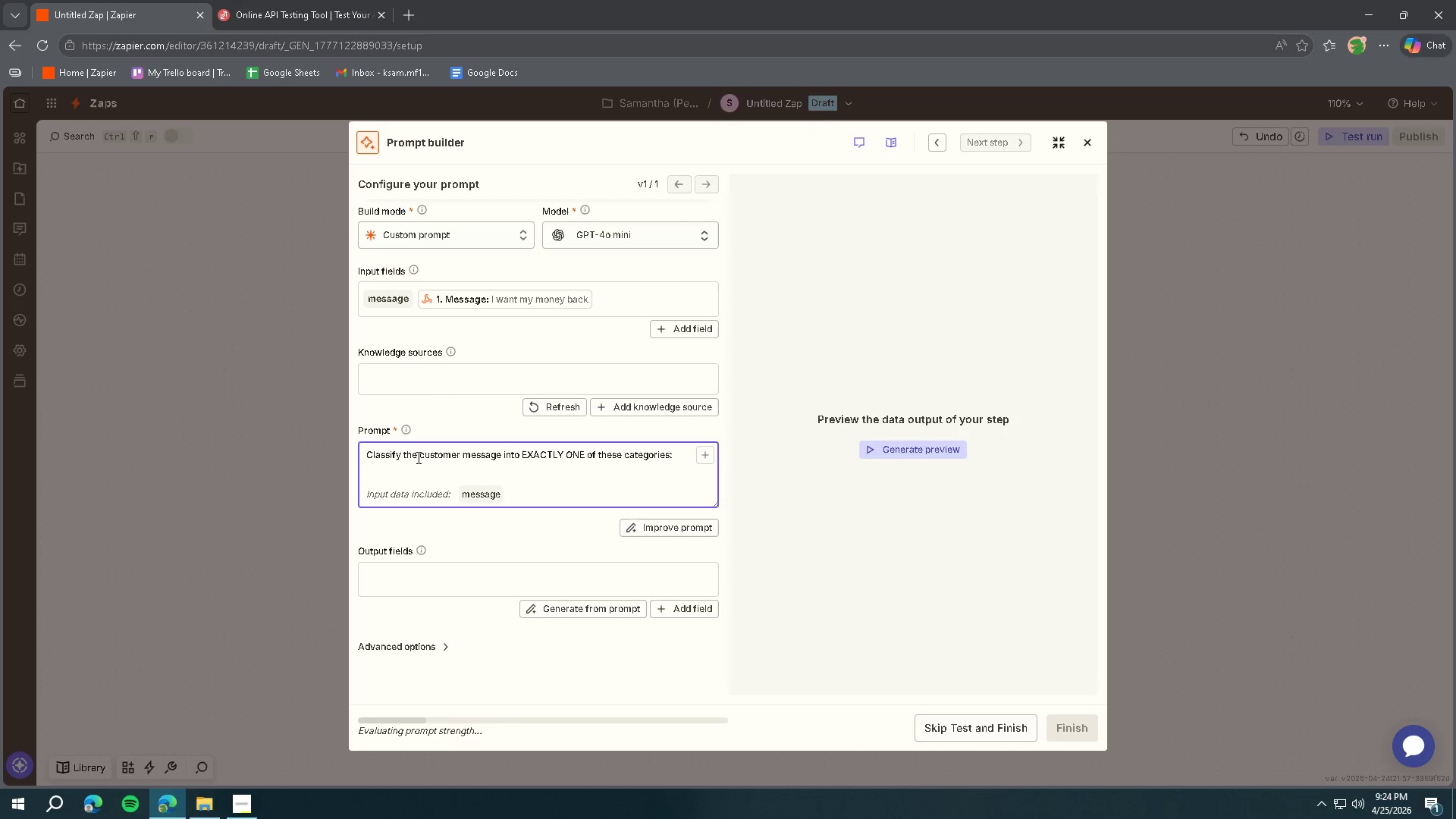 
key(Enter)
 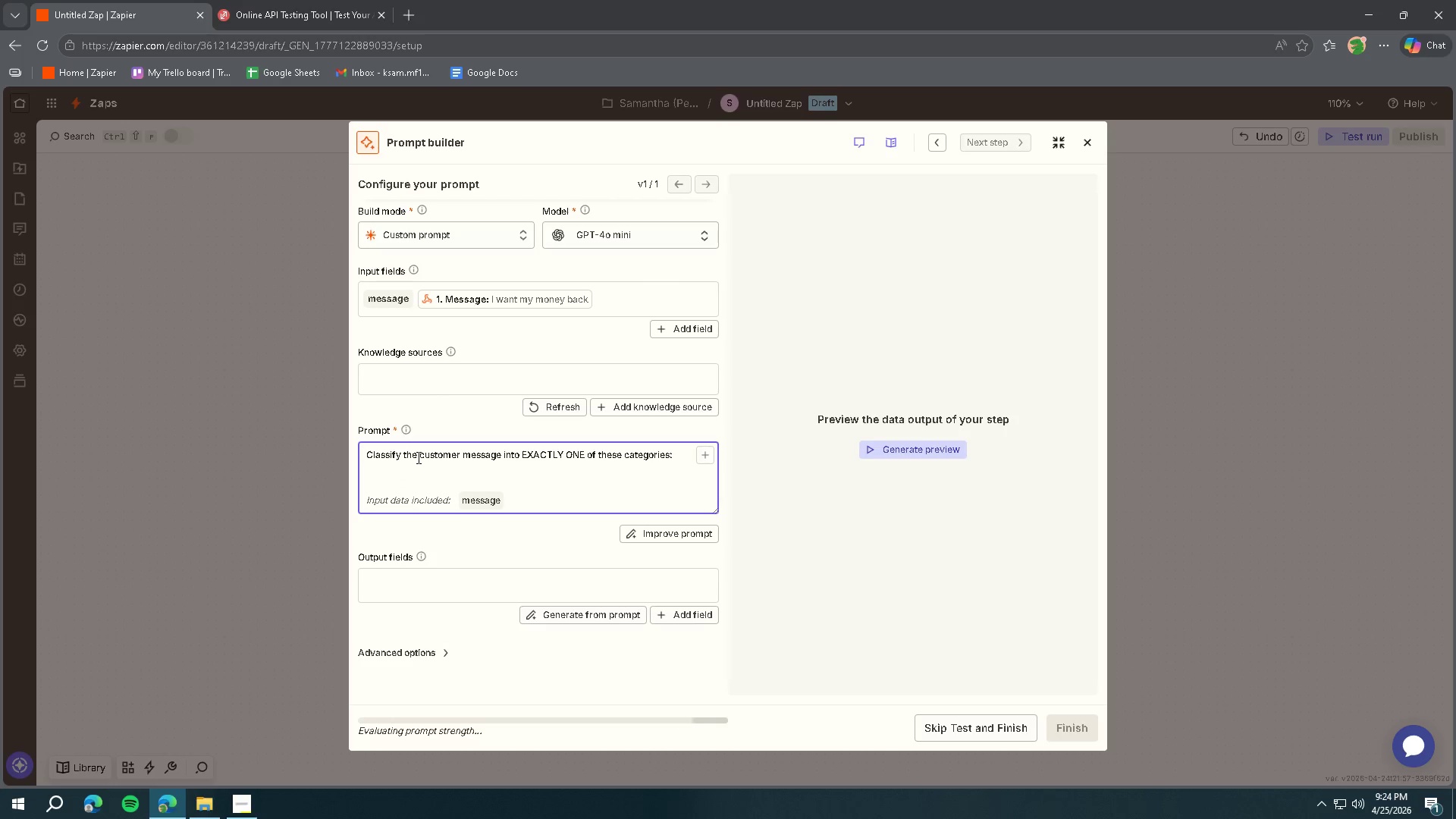 
type(REFUND, COMPLAINT, or INQUIRY)
 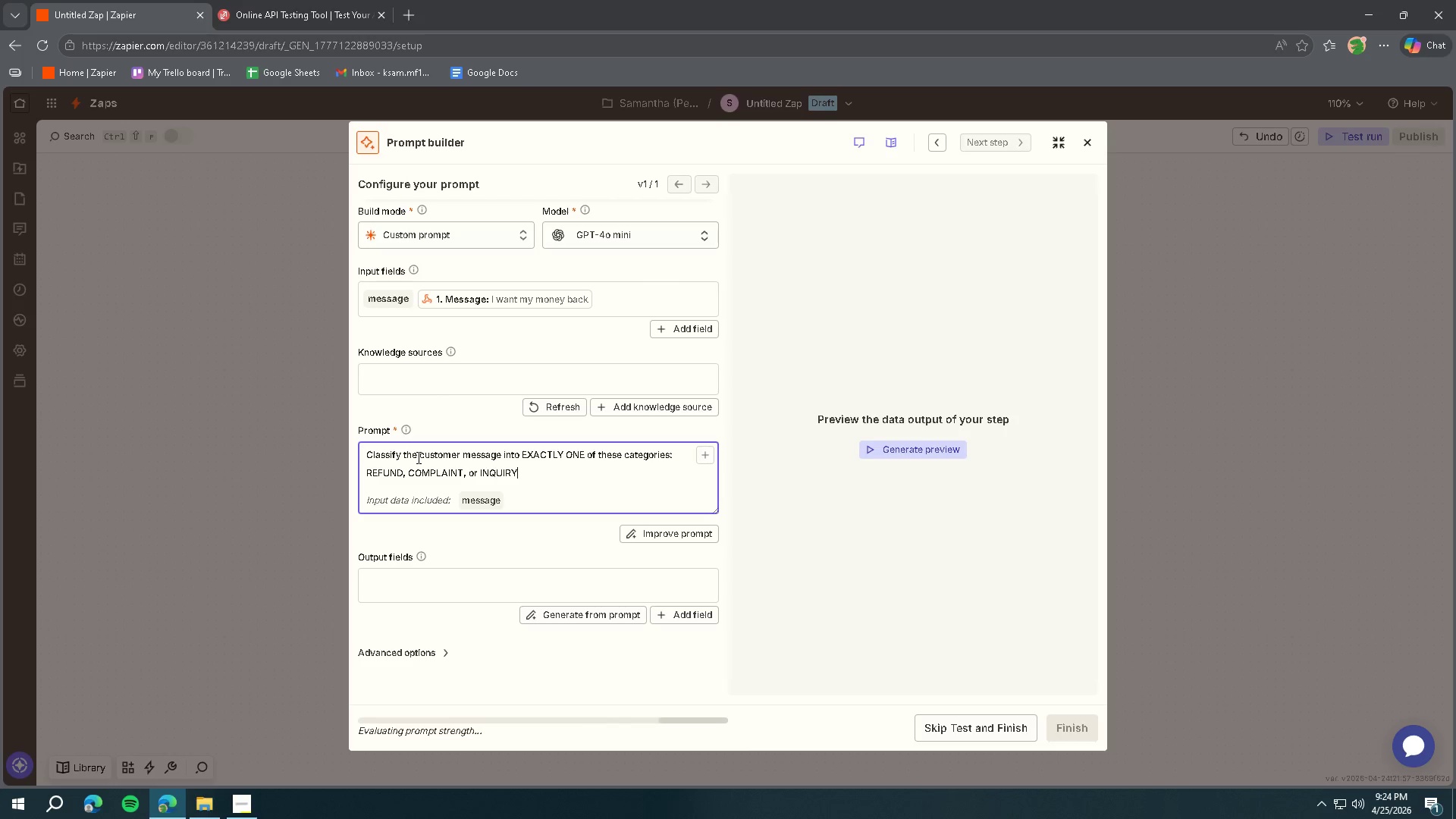 
key(Enter)
 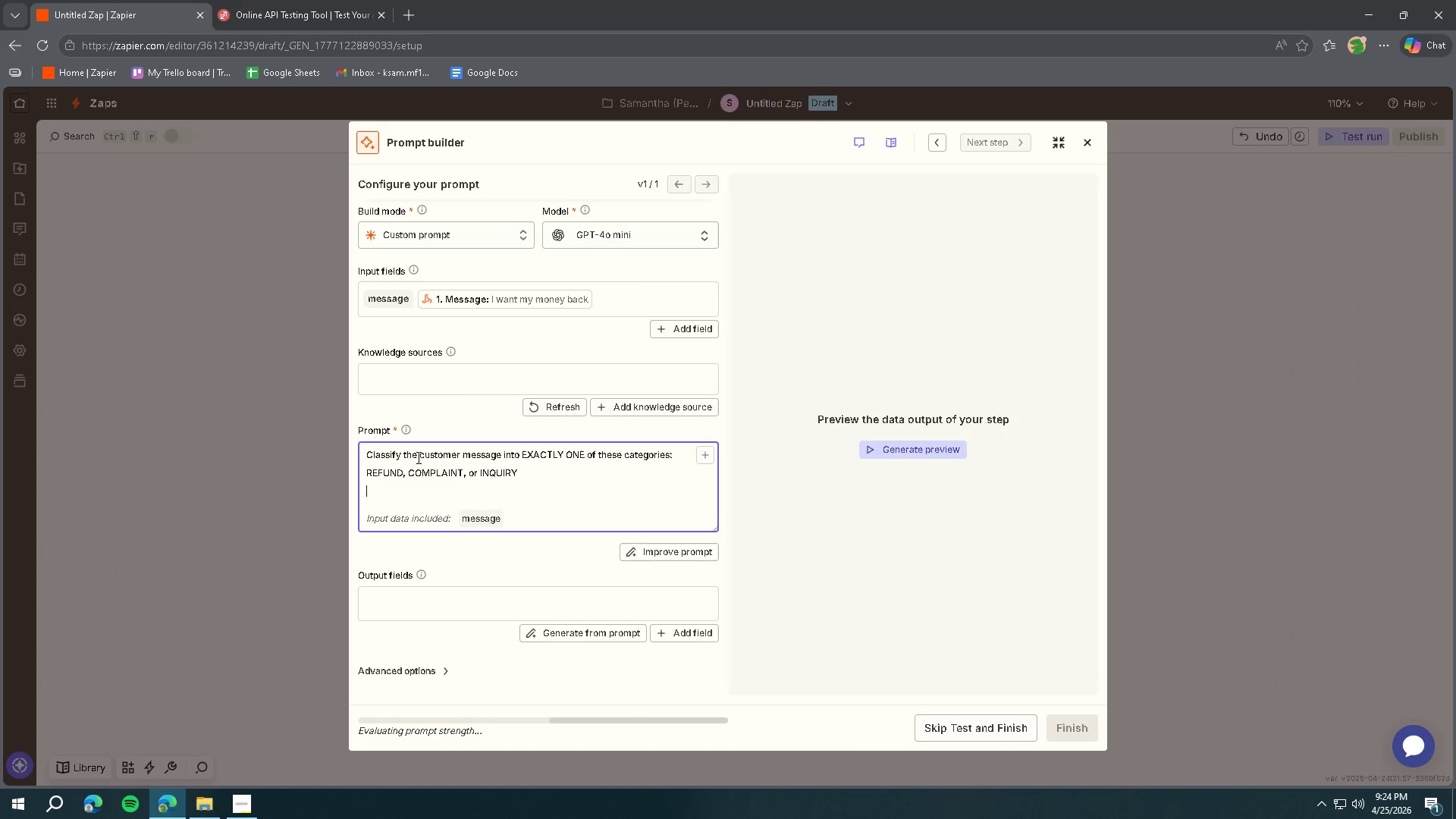 
key(Enter)
 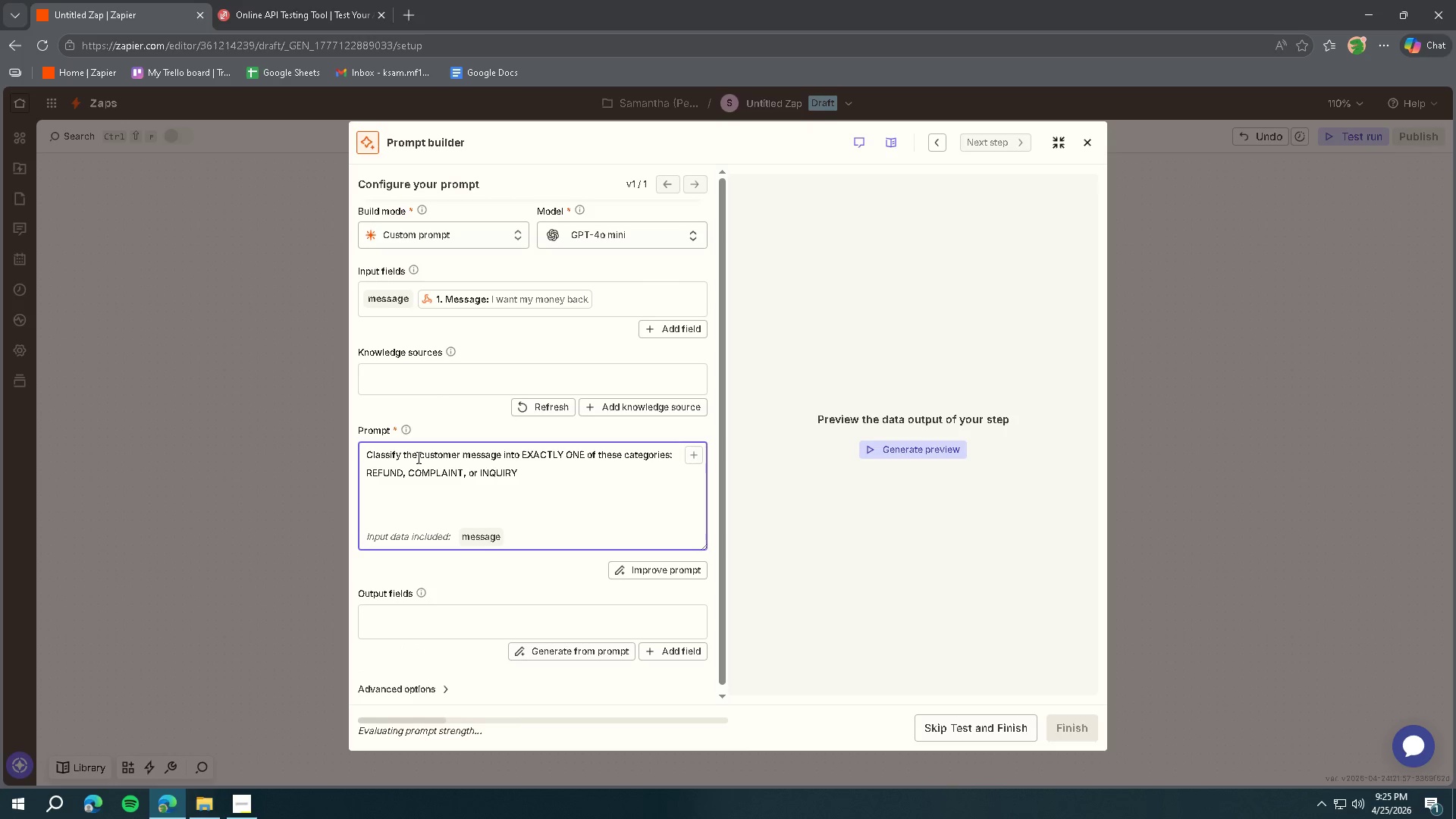 
wait(5.25)
 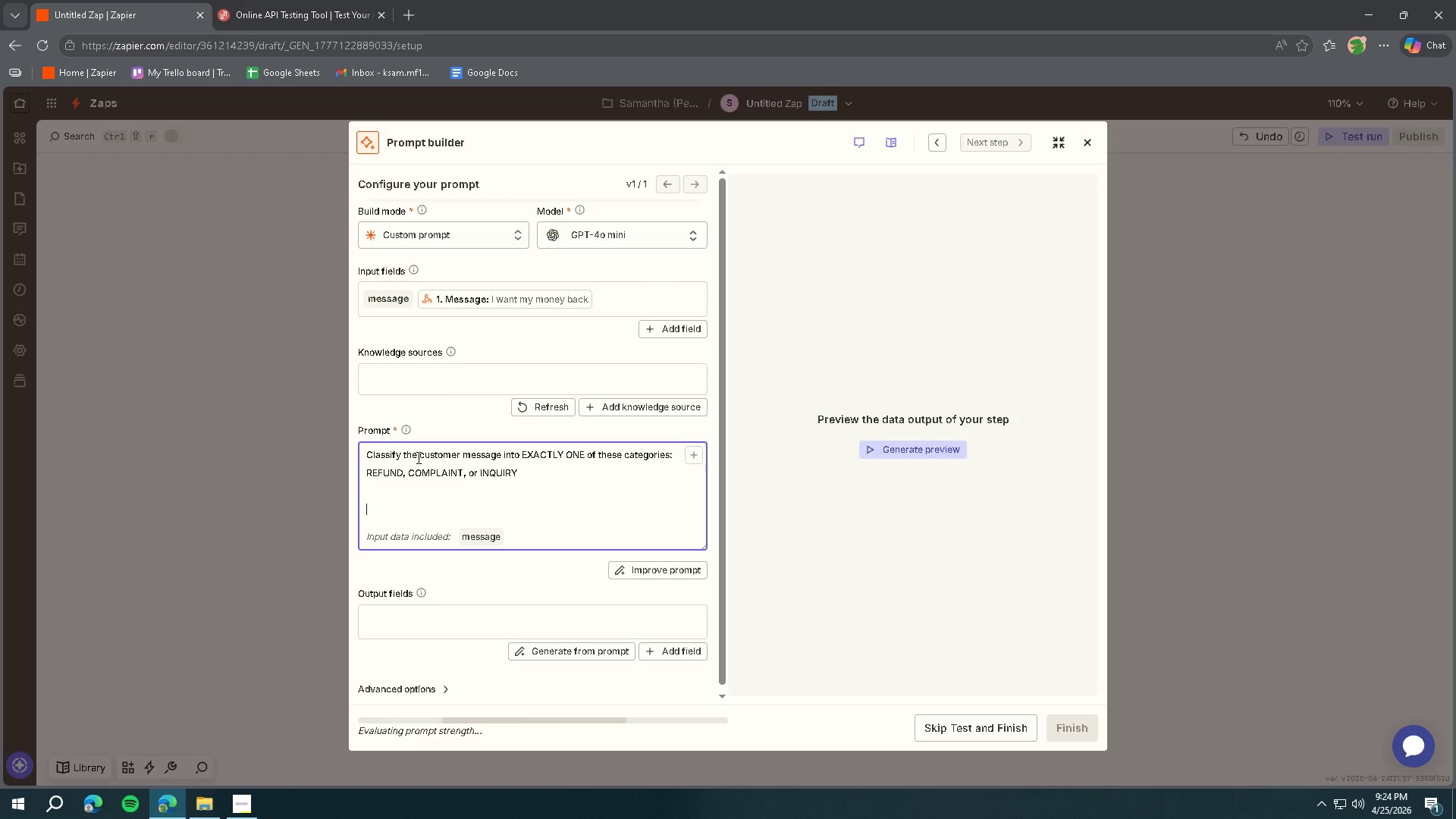 
type(Message: )
 